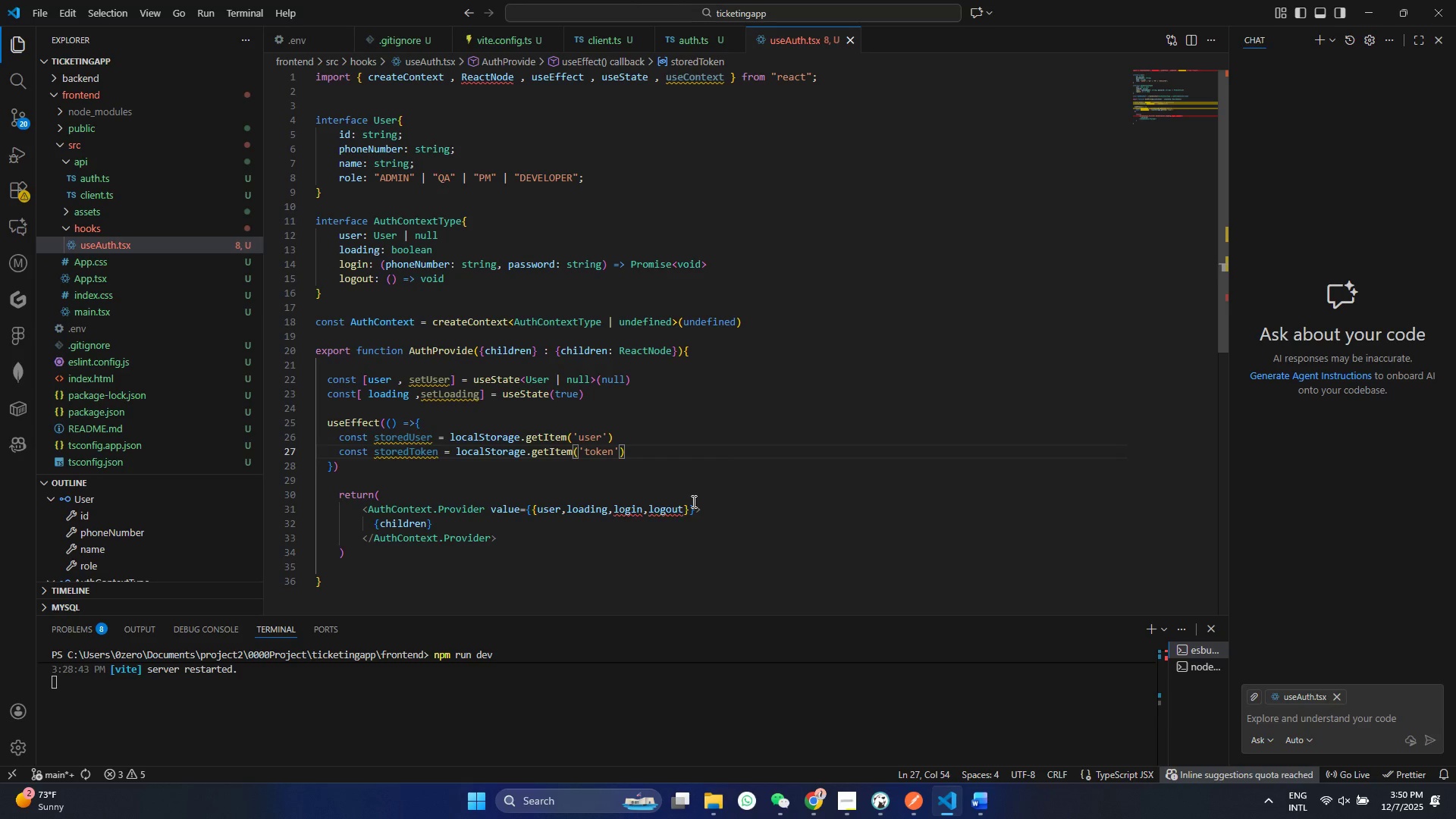 
key(Enter)
 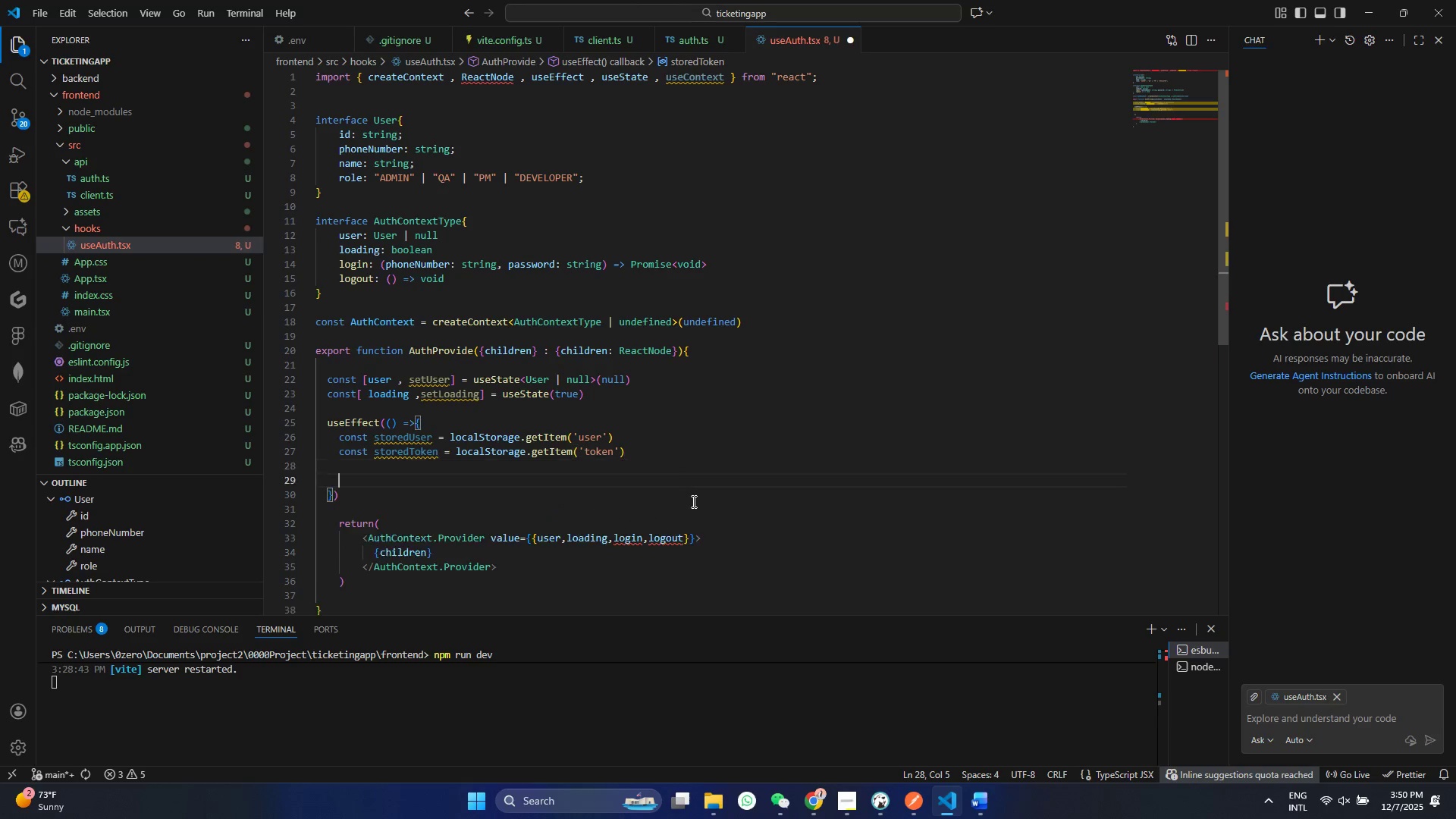 
key(Enter)
 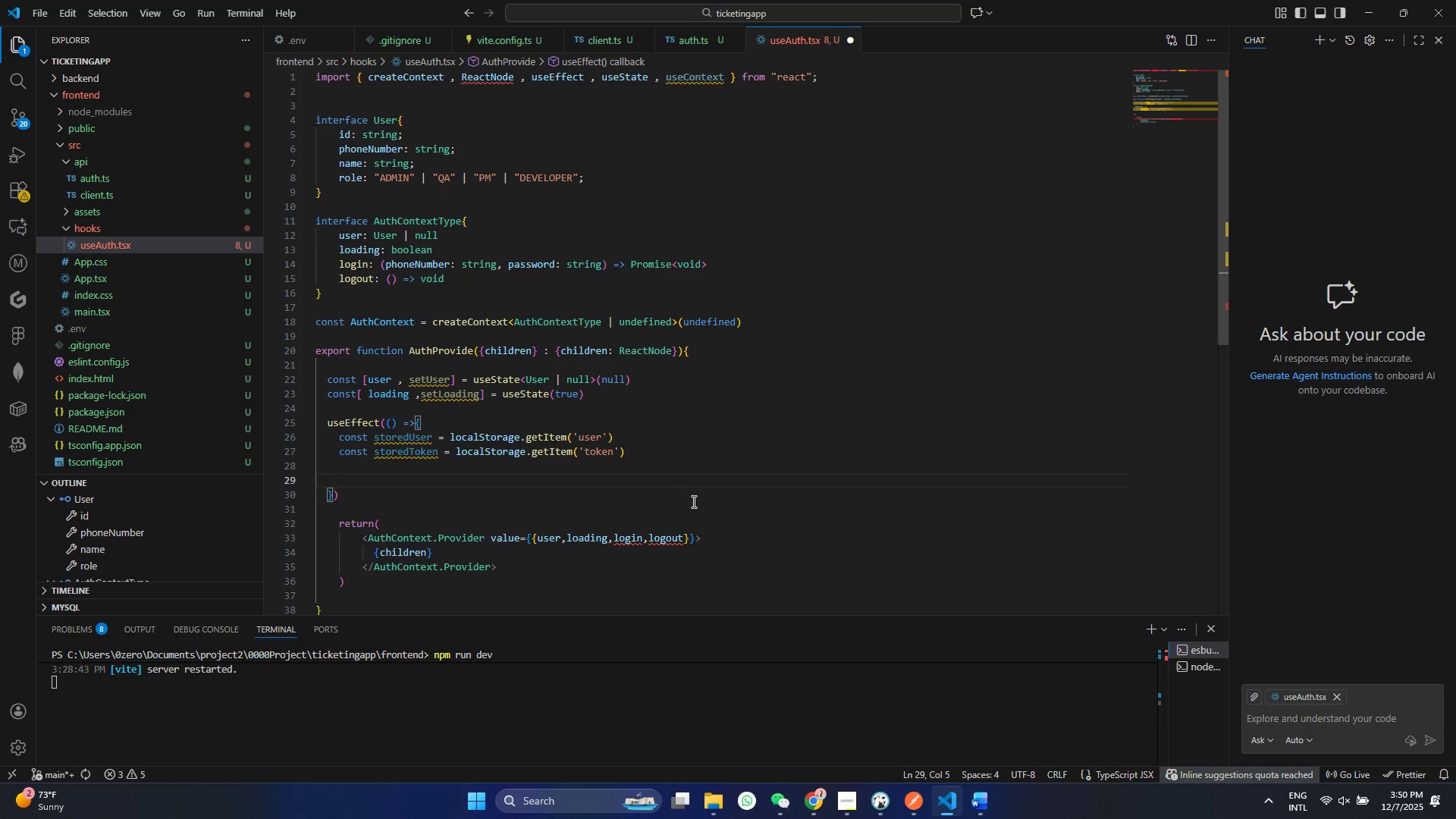 
type(if(st)
 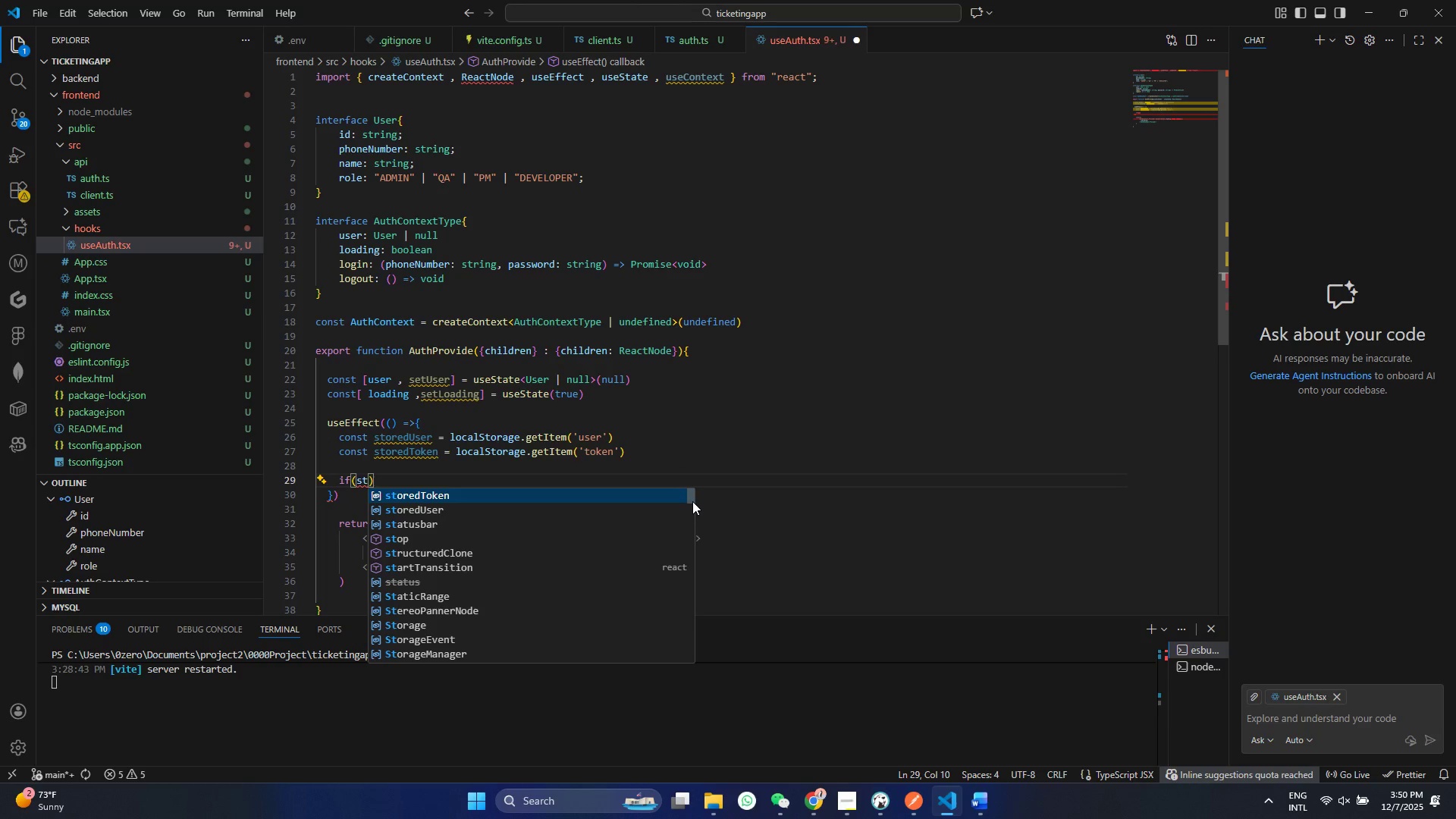 
key(ArrowDown)
 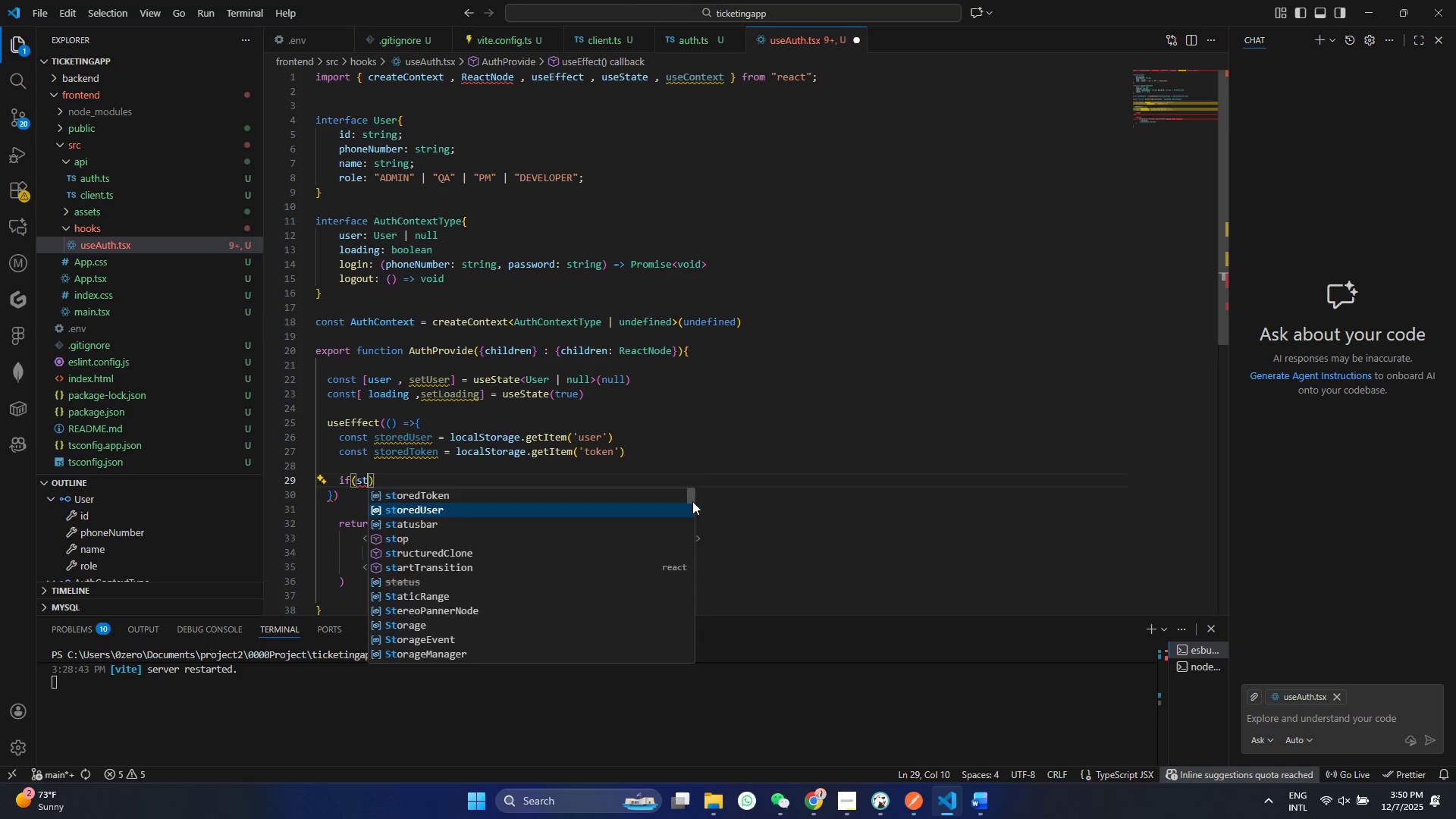 
key(Enter)
 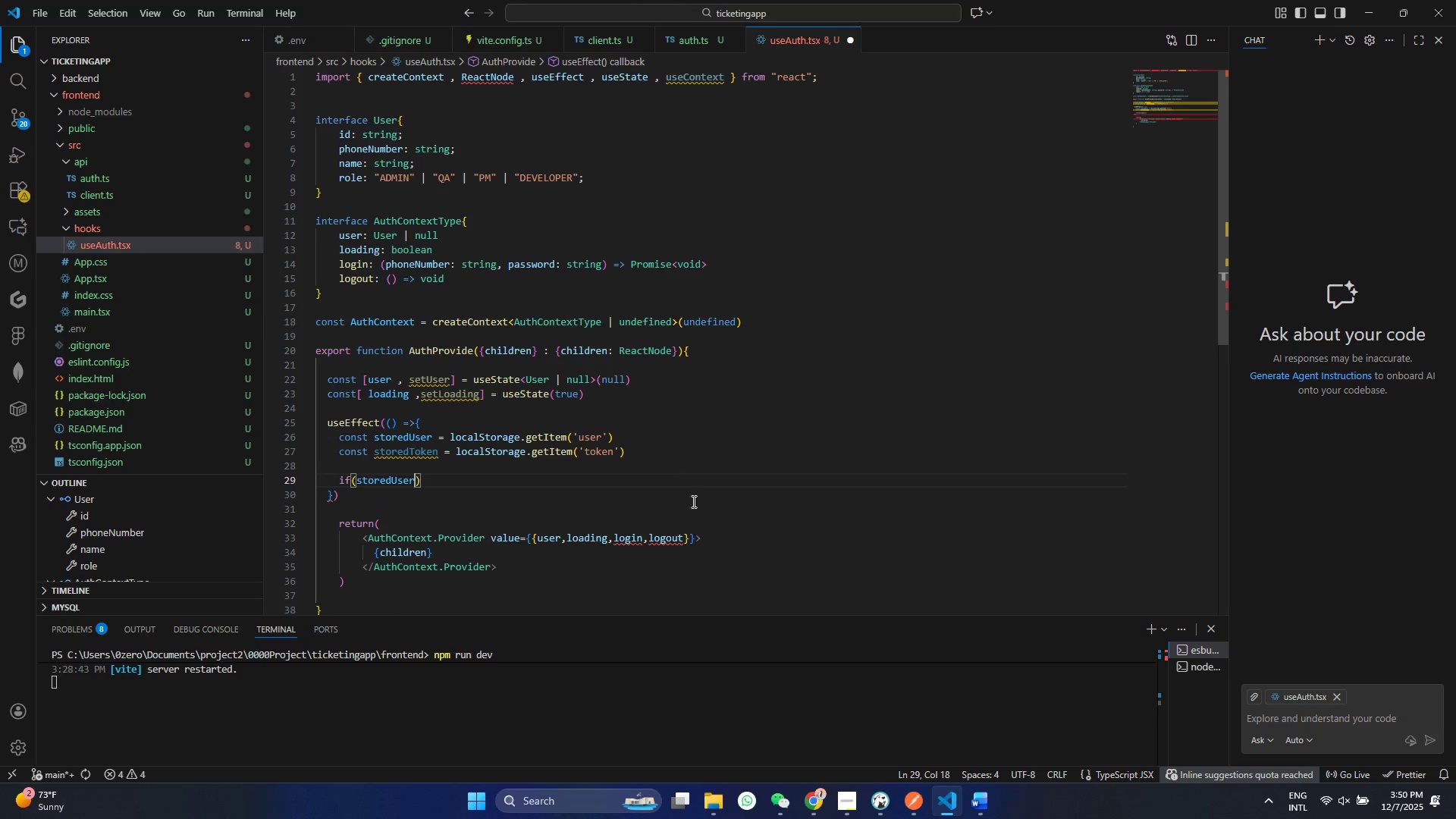 
type( && st)
 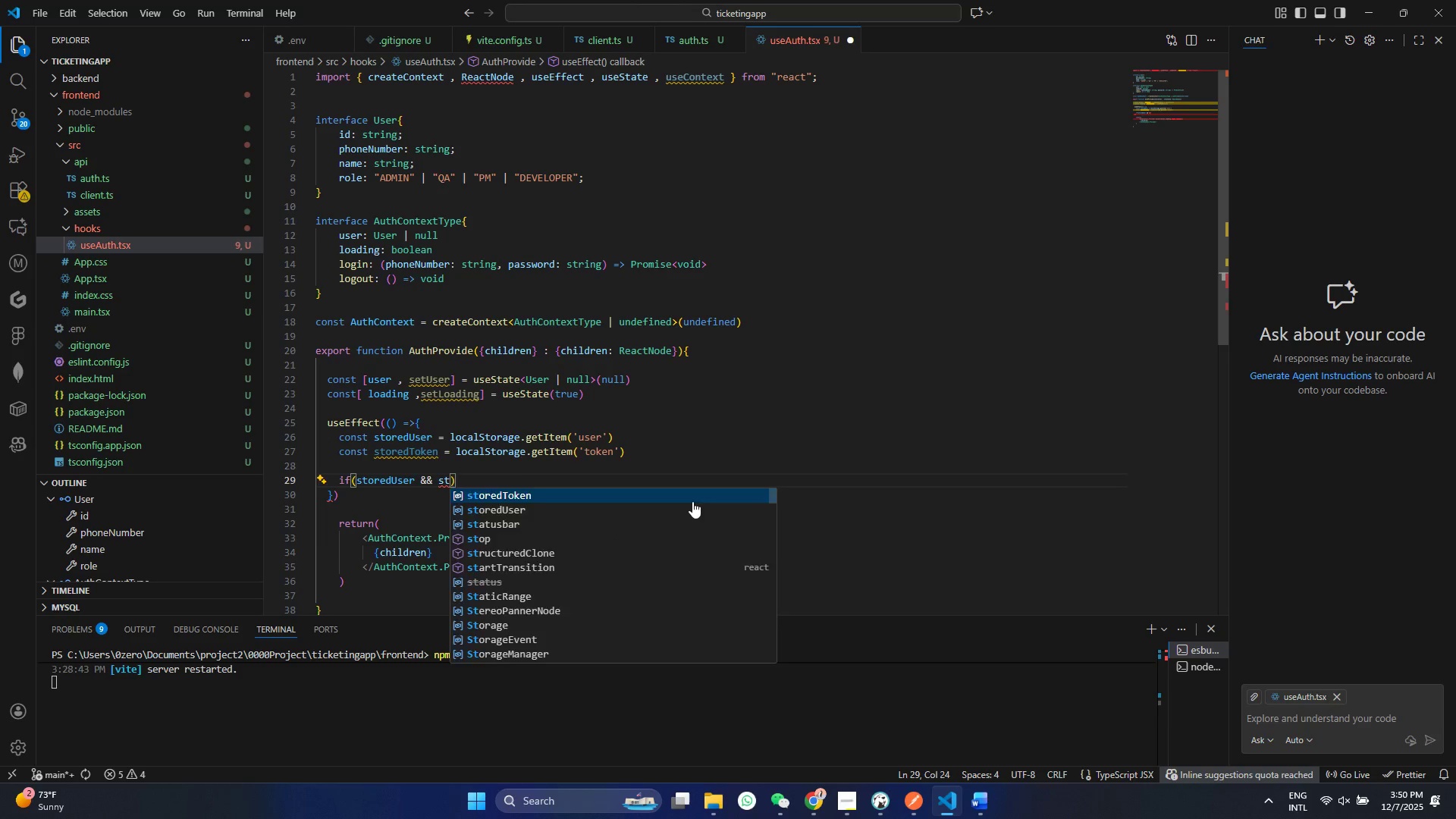 
 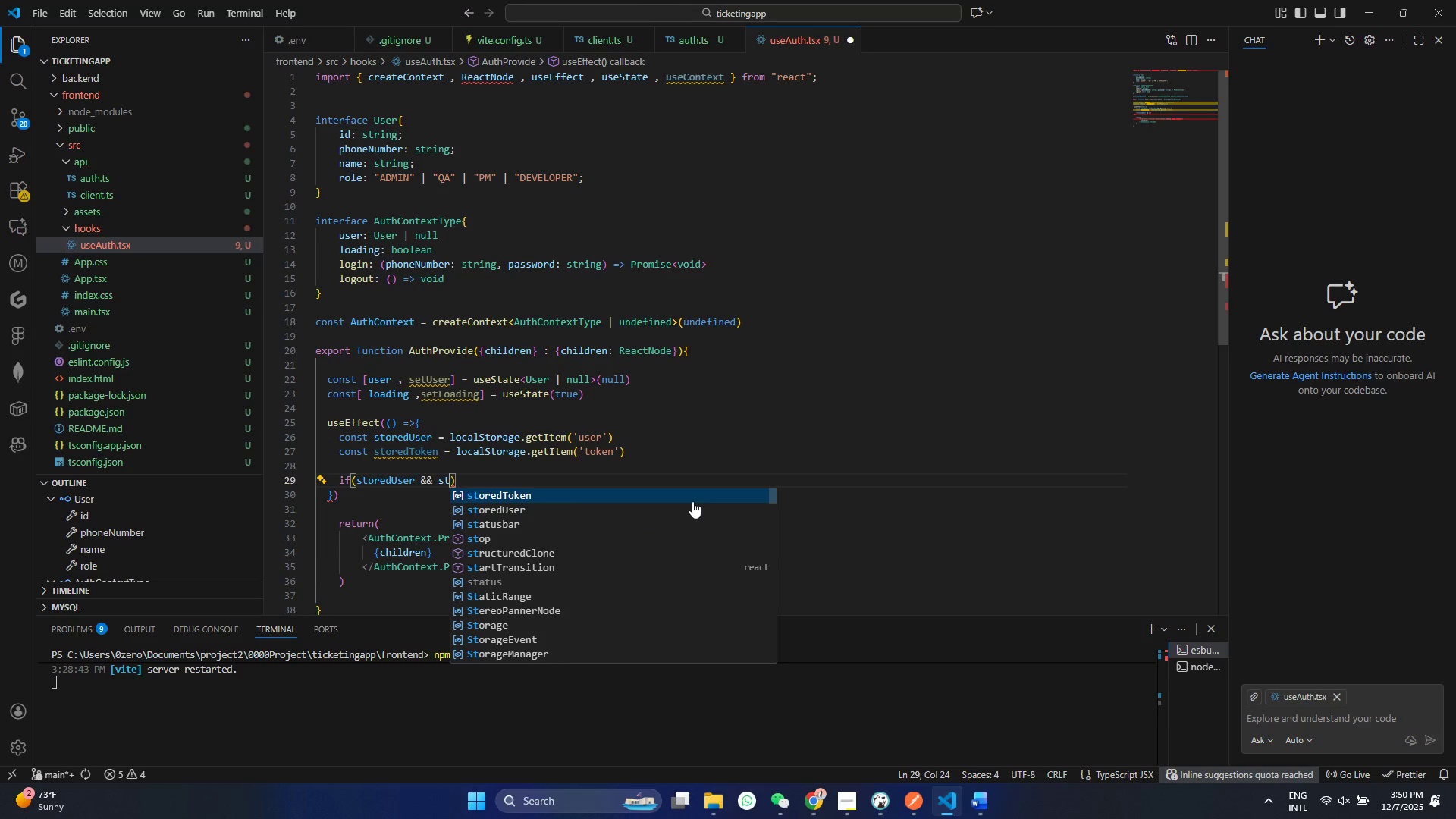 
key(Enter)
 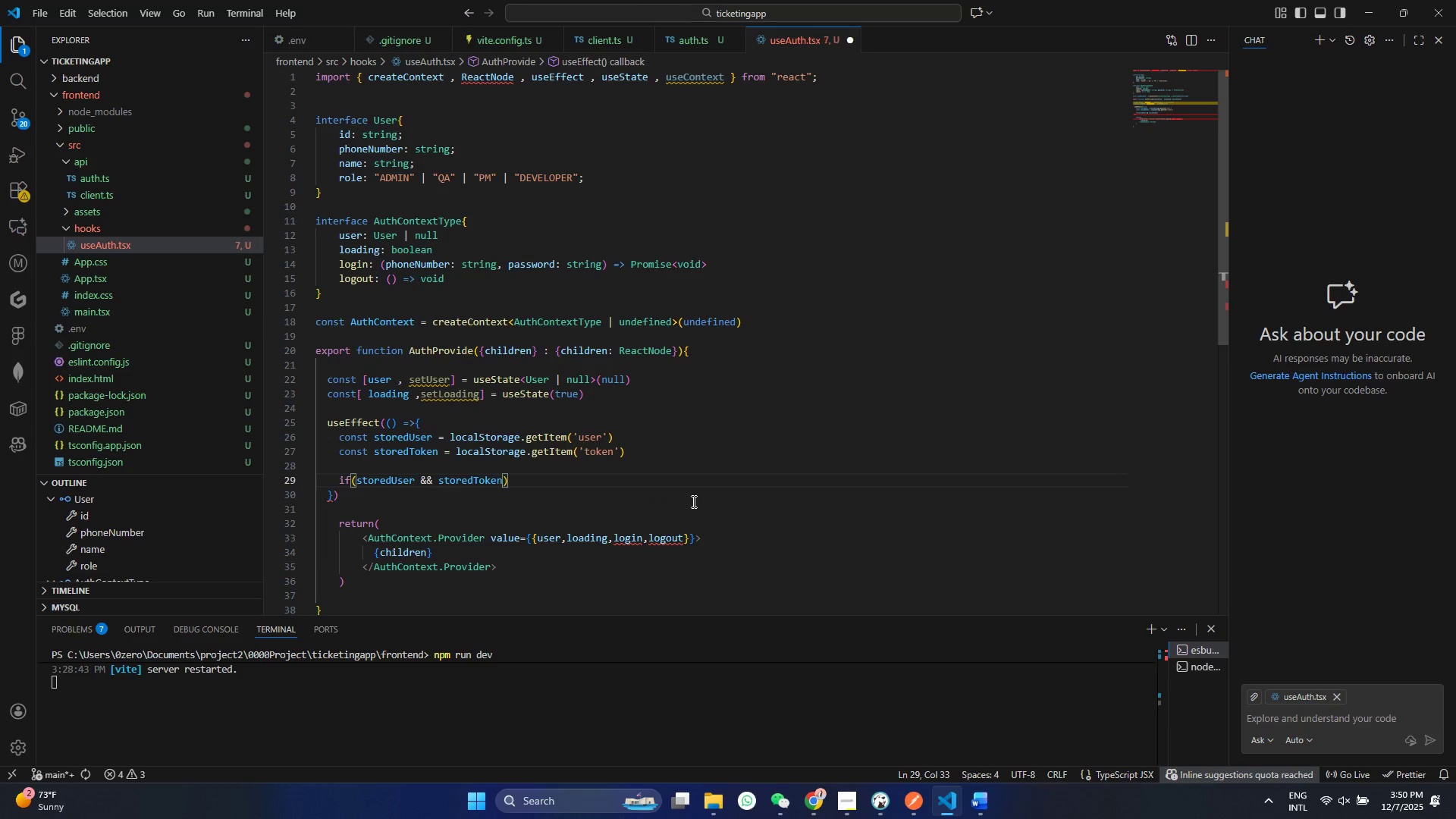 
key(ArrowRight)
 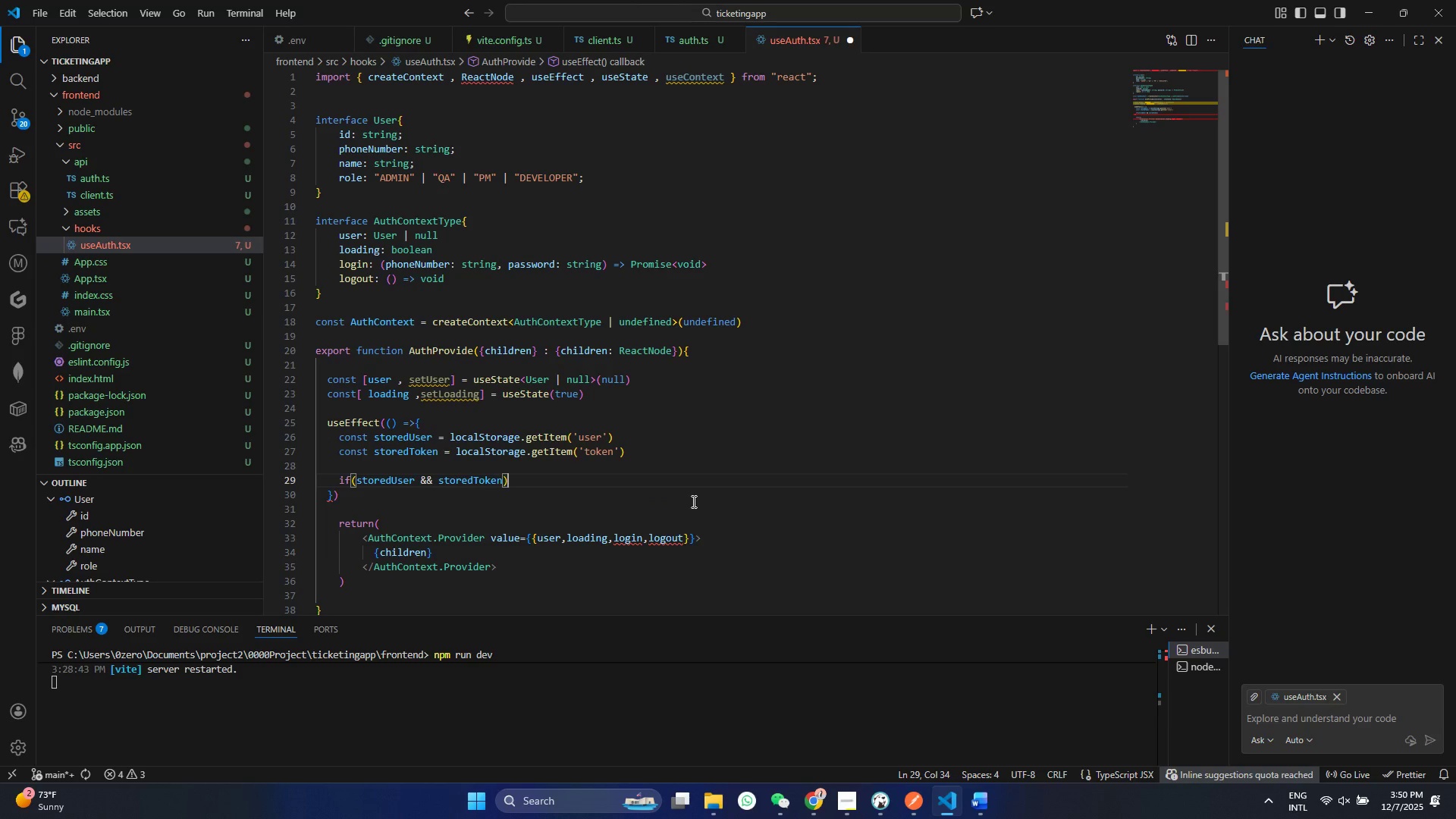 
key(Shift+BracketLeft)
 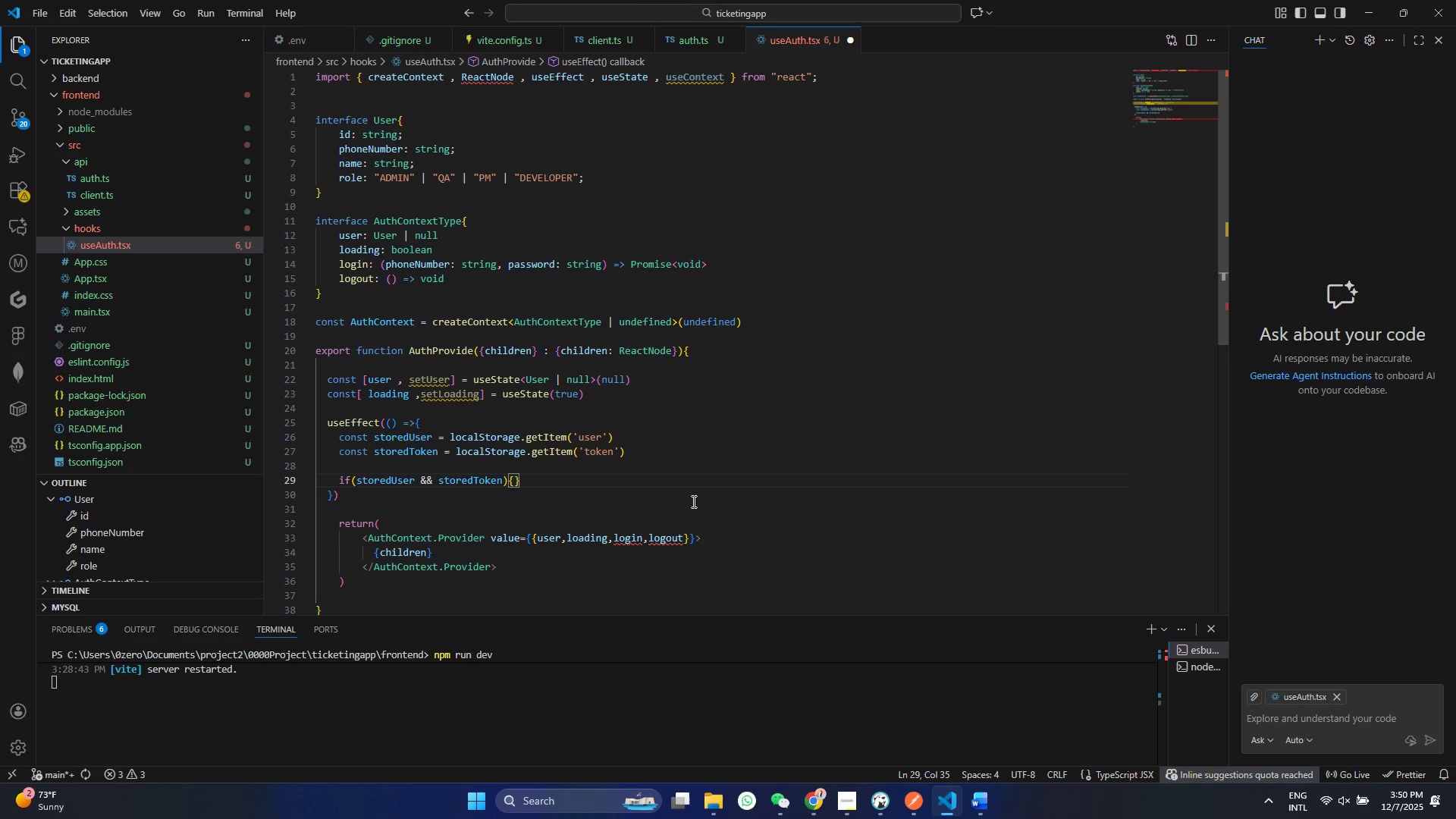 
key(Enter)
 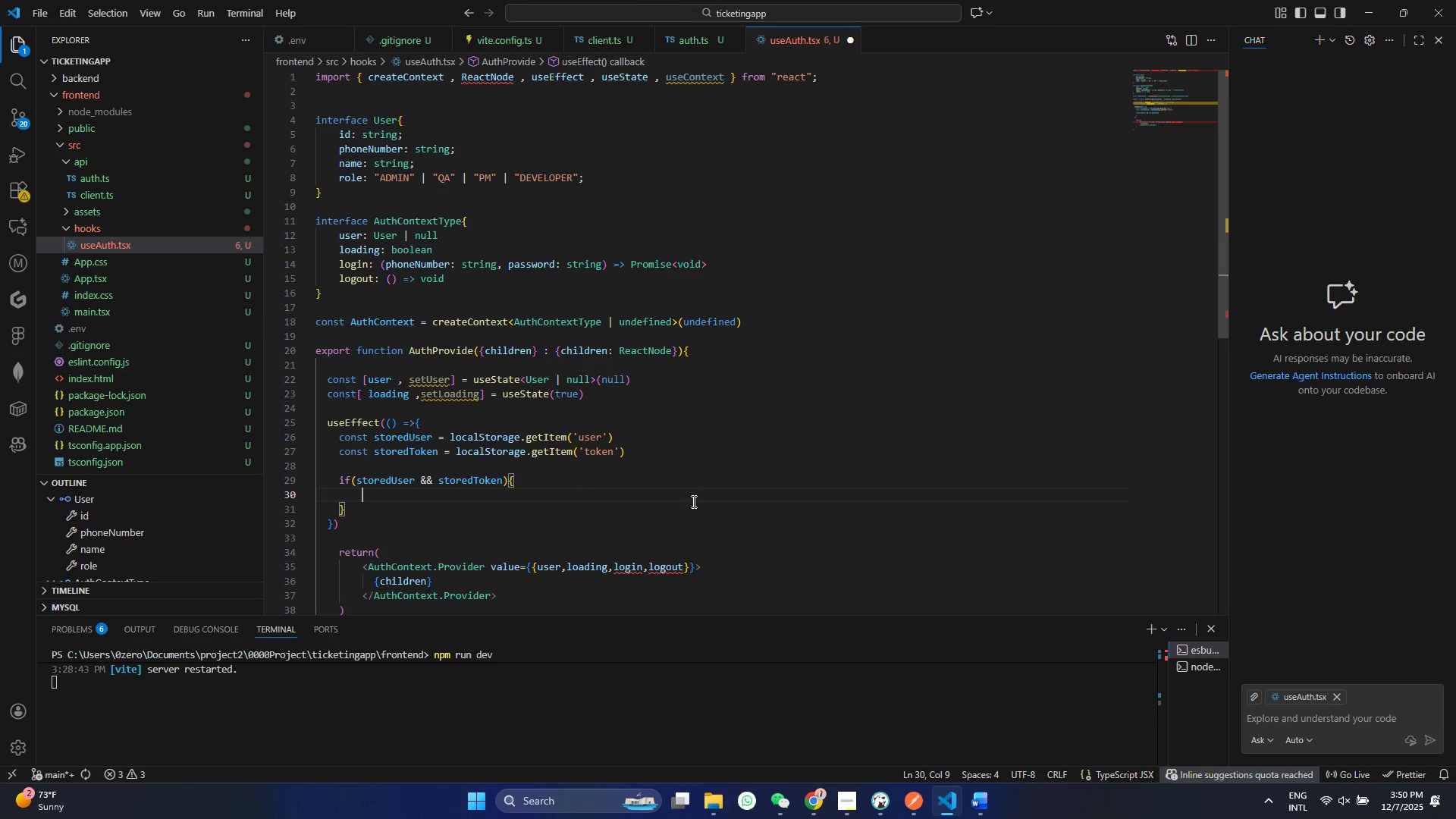 
type(ser)
 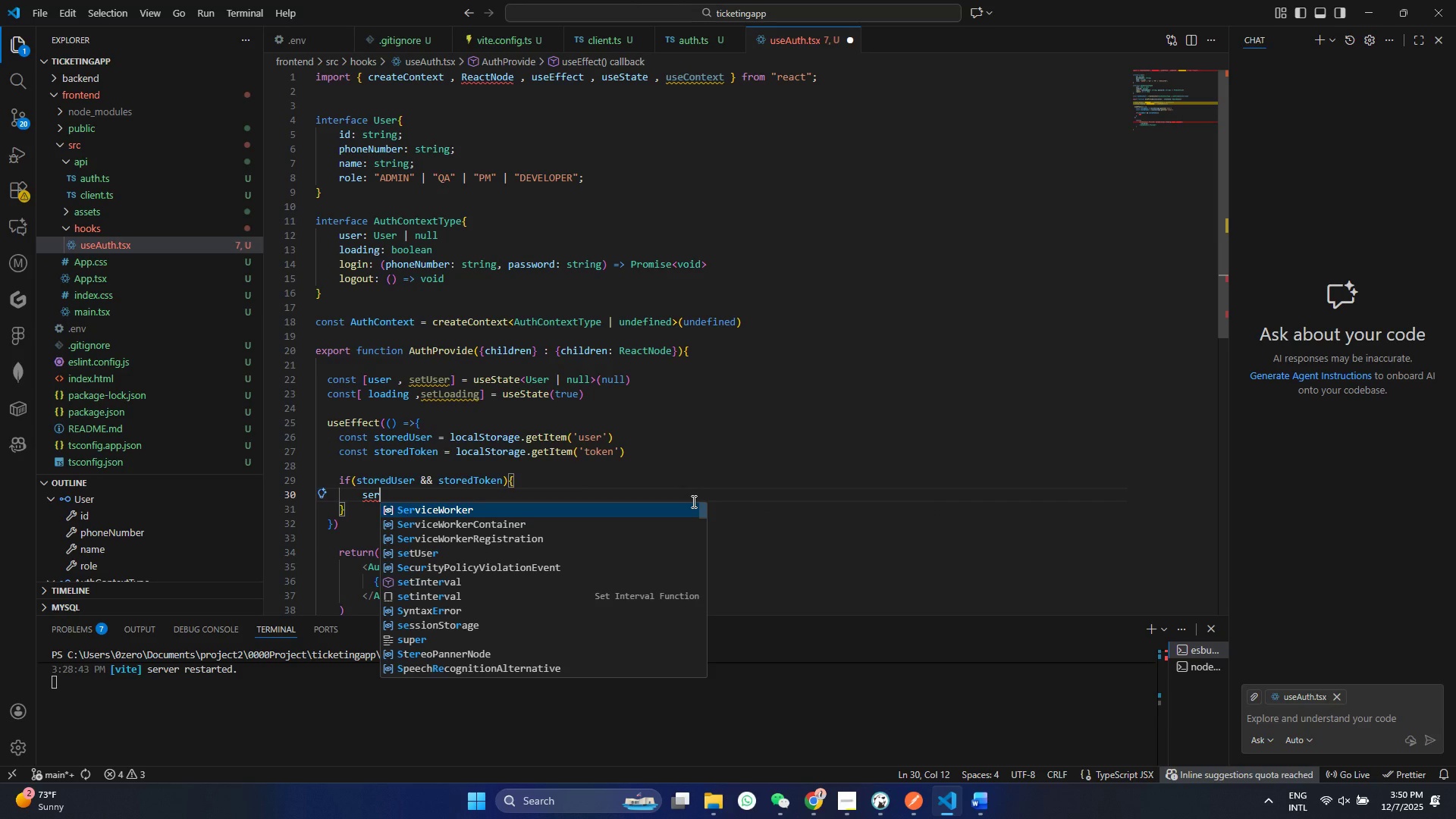 
key(ArrowDown)
 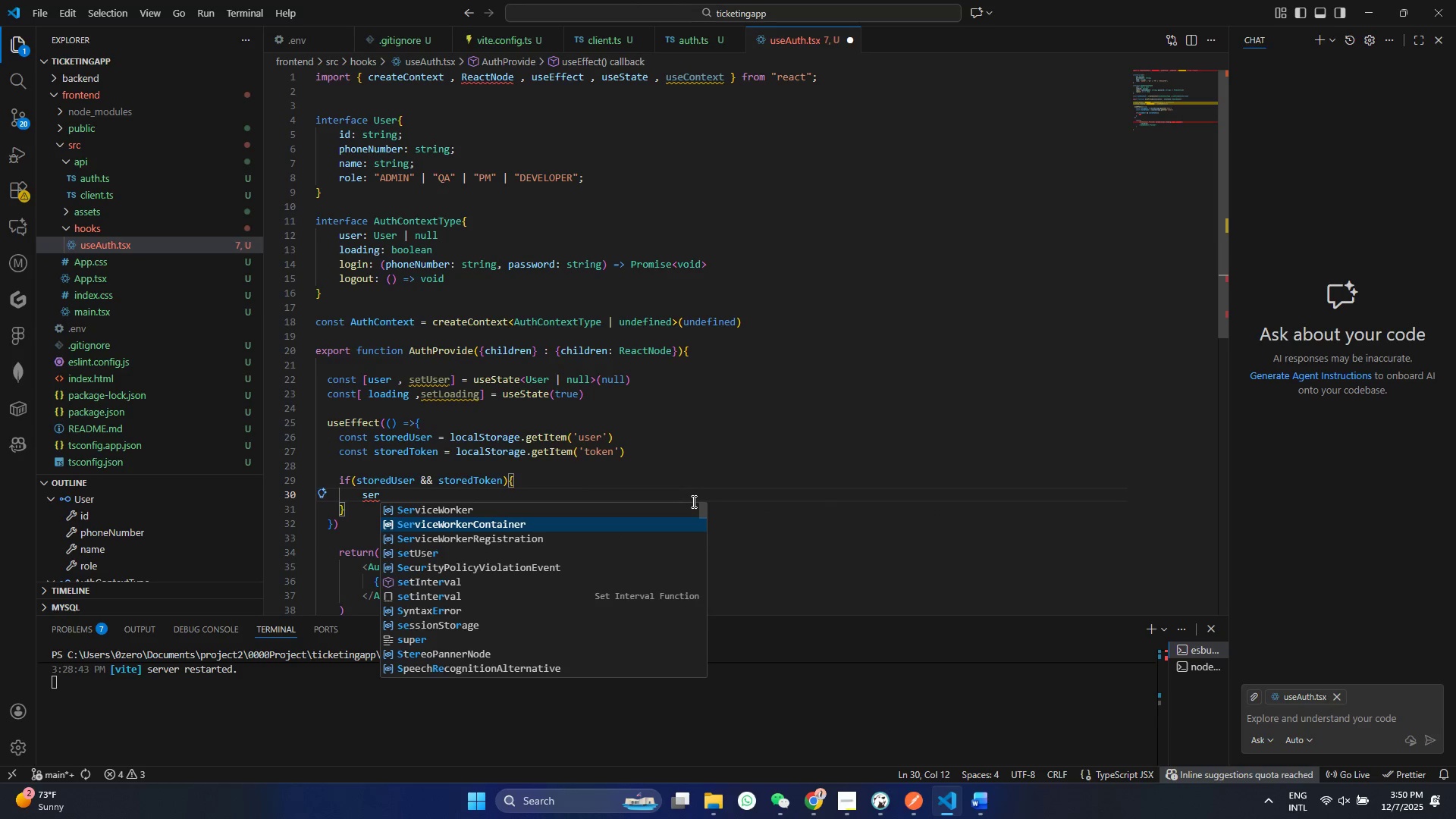 
key(ArrowDown)
 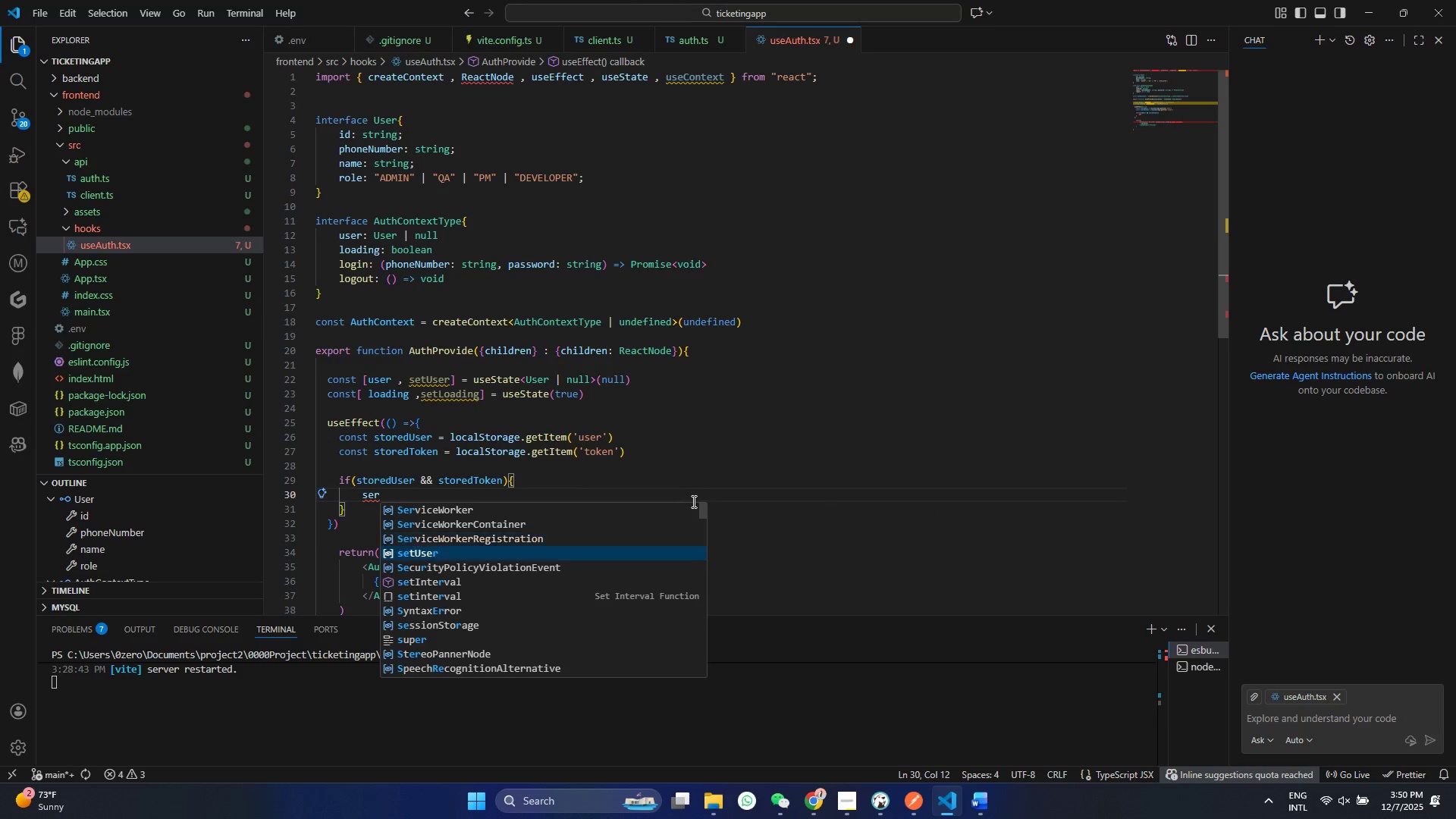 
key(ArrowDown)
 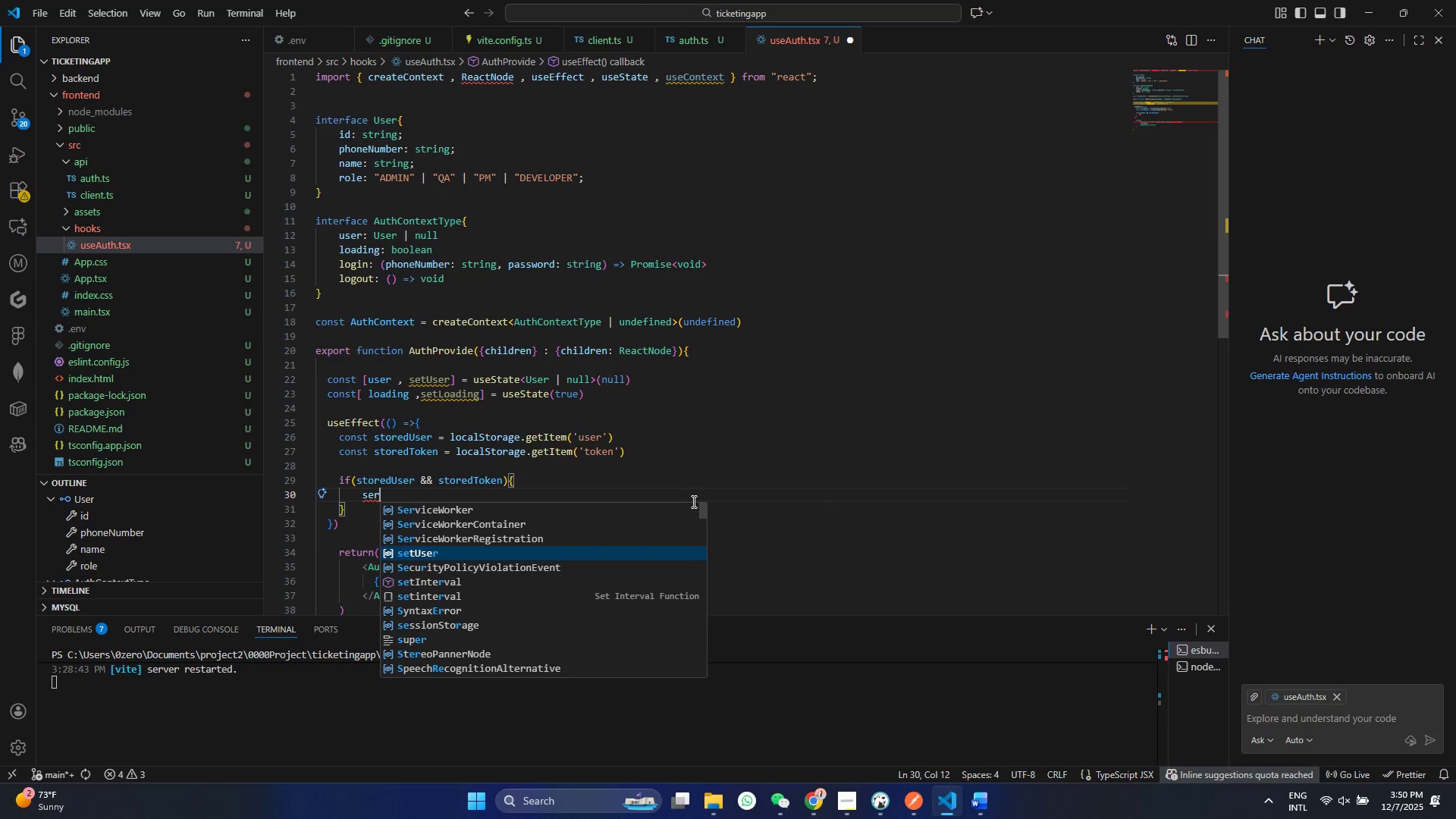 
key(Enter)
 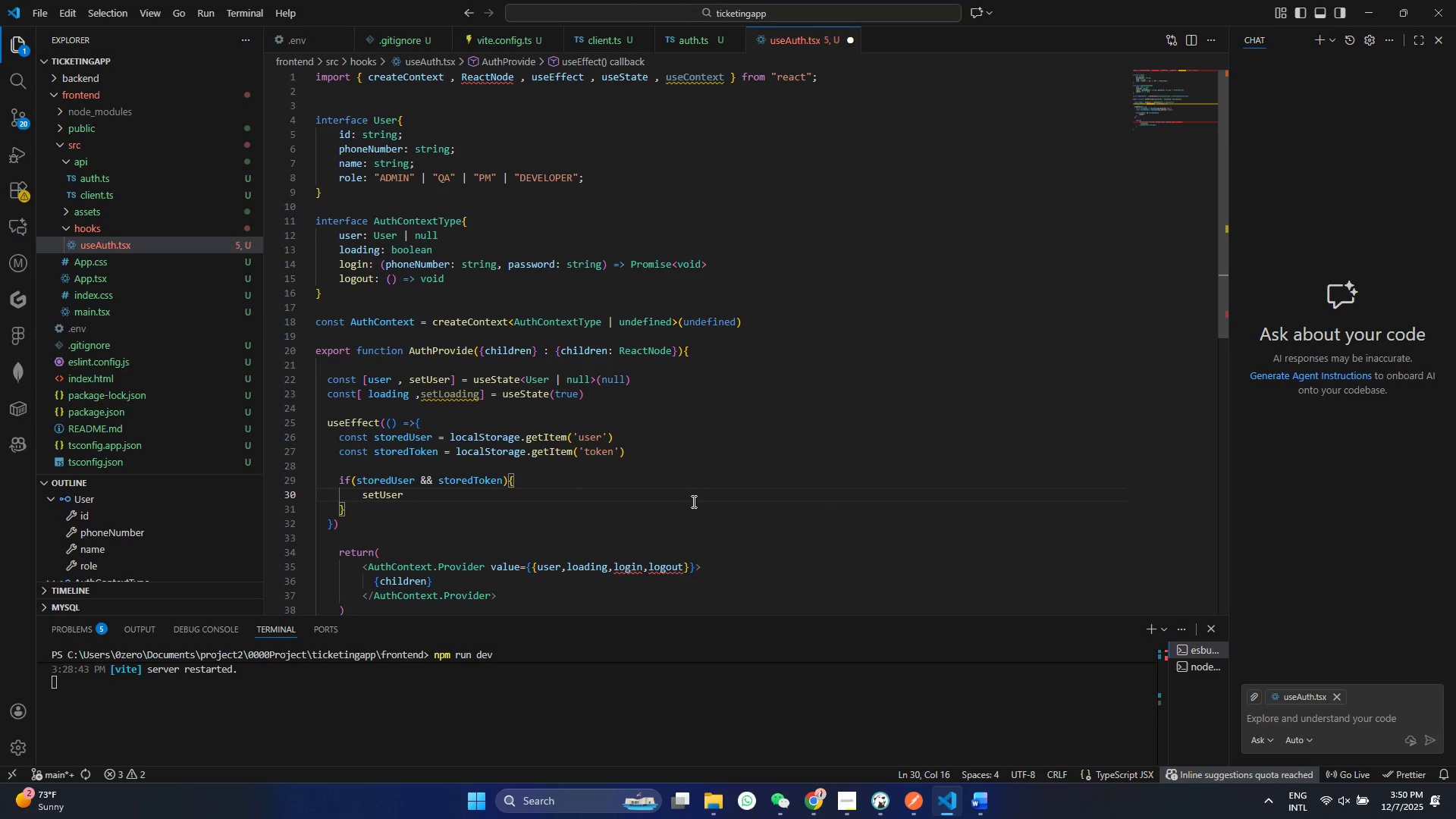 
type((Js)
 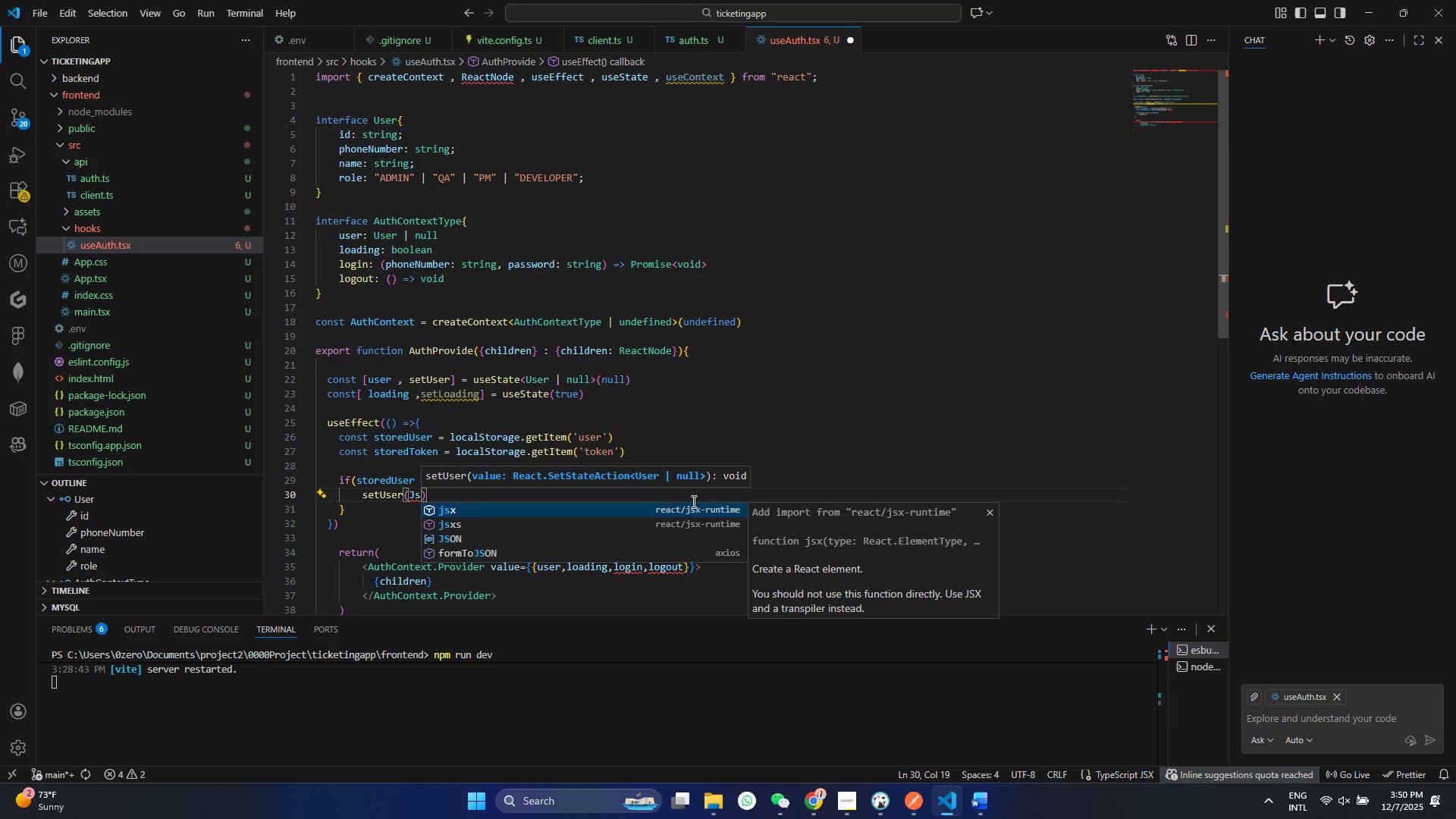 
key(ArrowDown)
 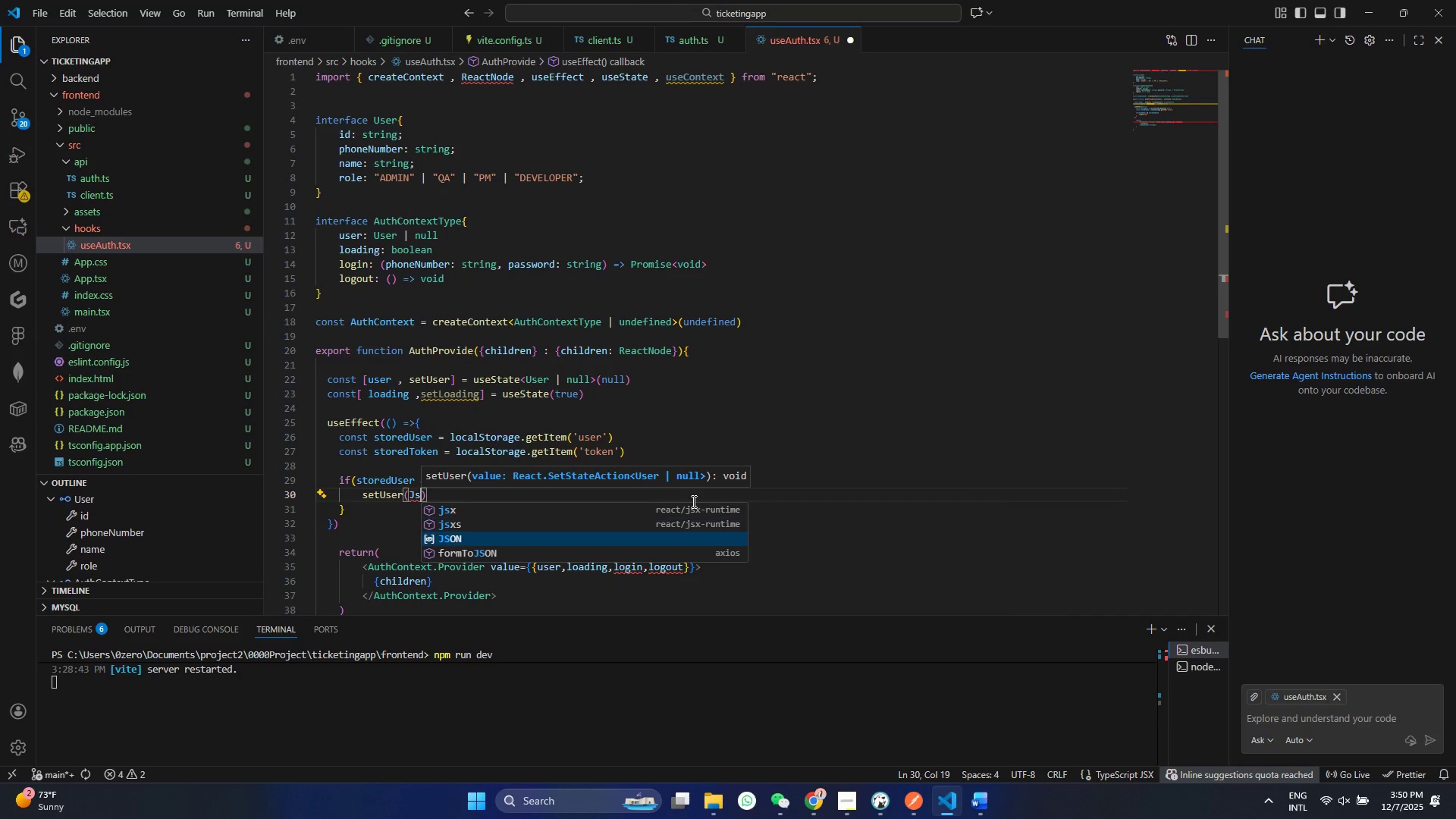 
key(ArrowDown)
 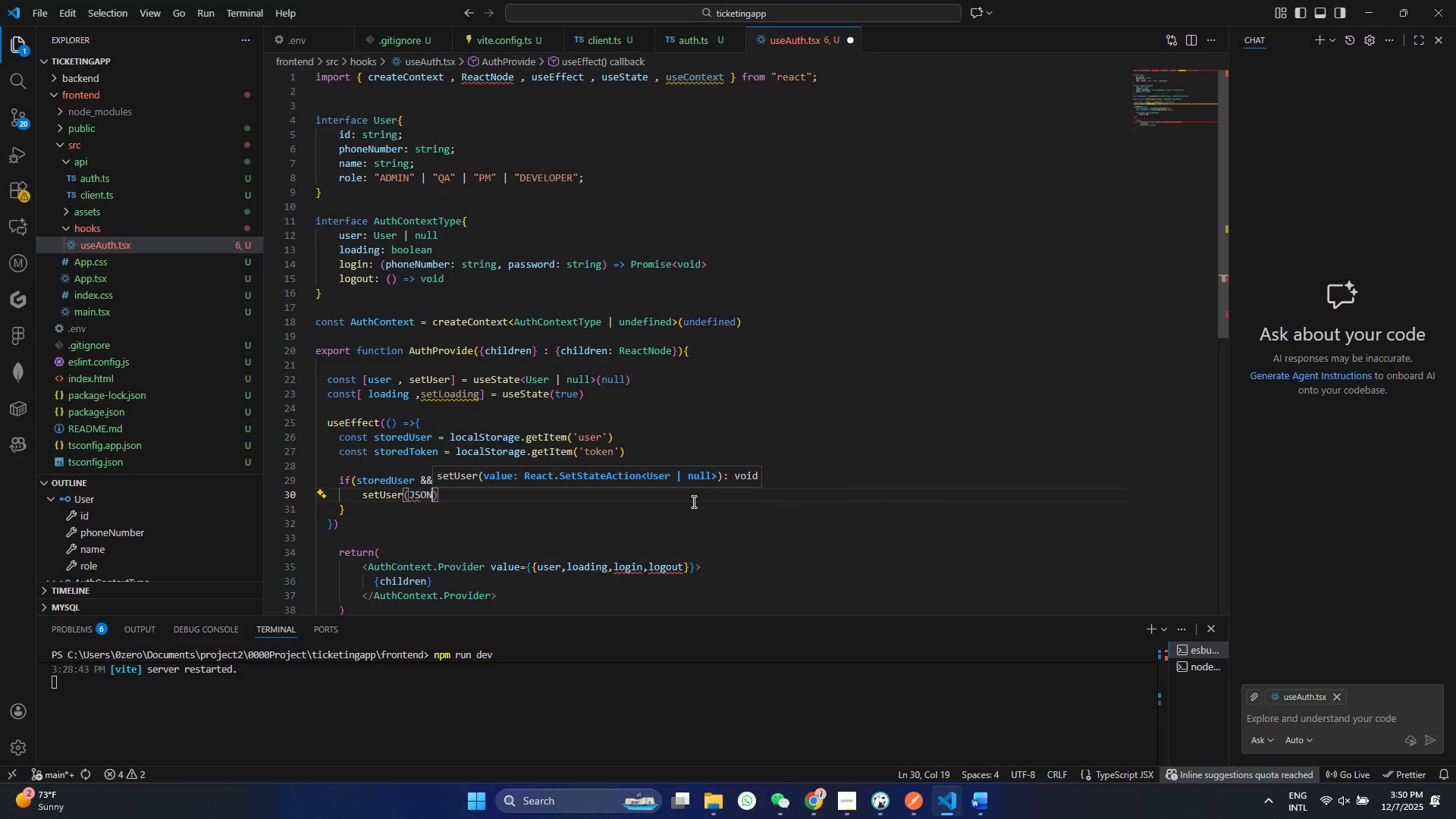 
key(Enter)
 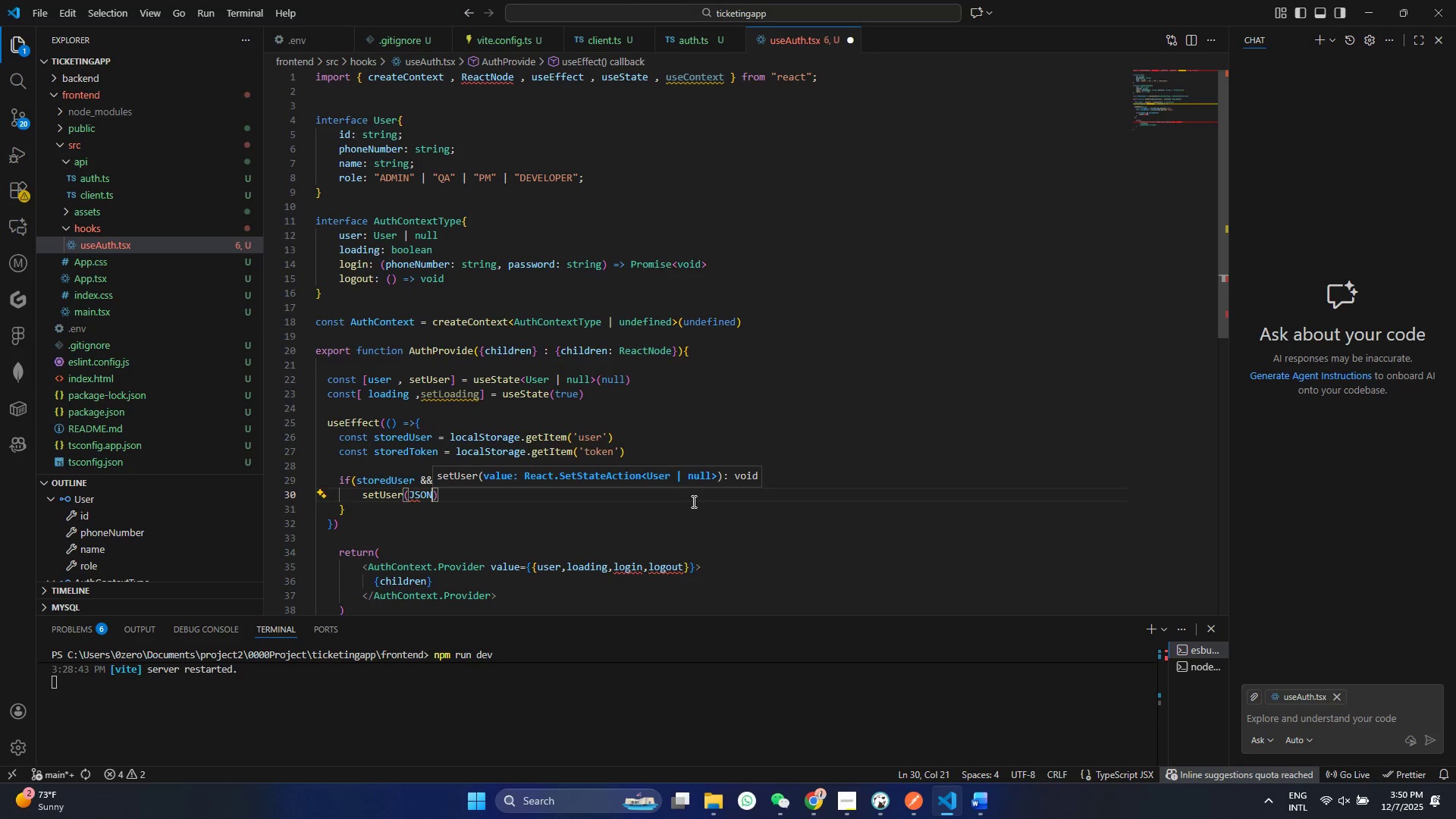 
type(.pa)
 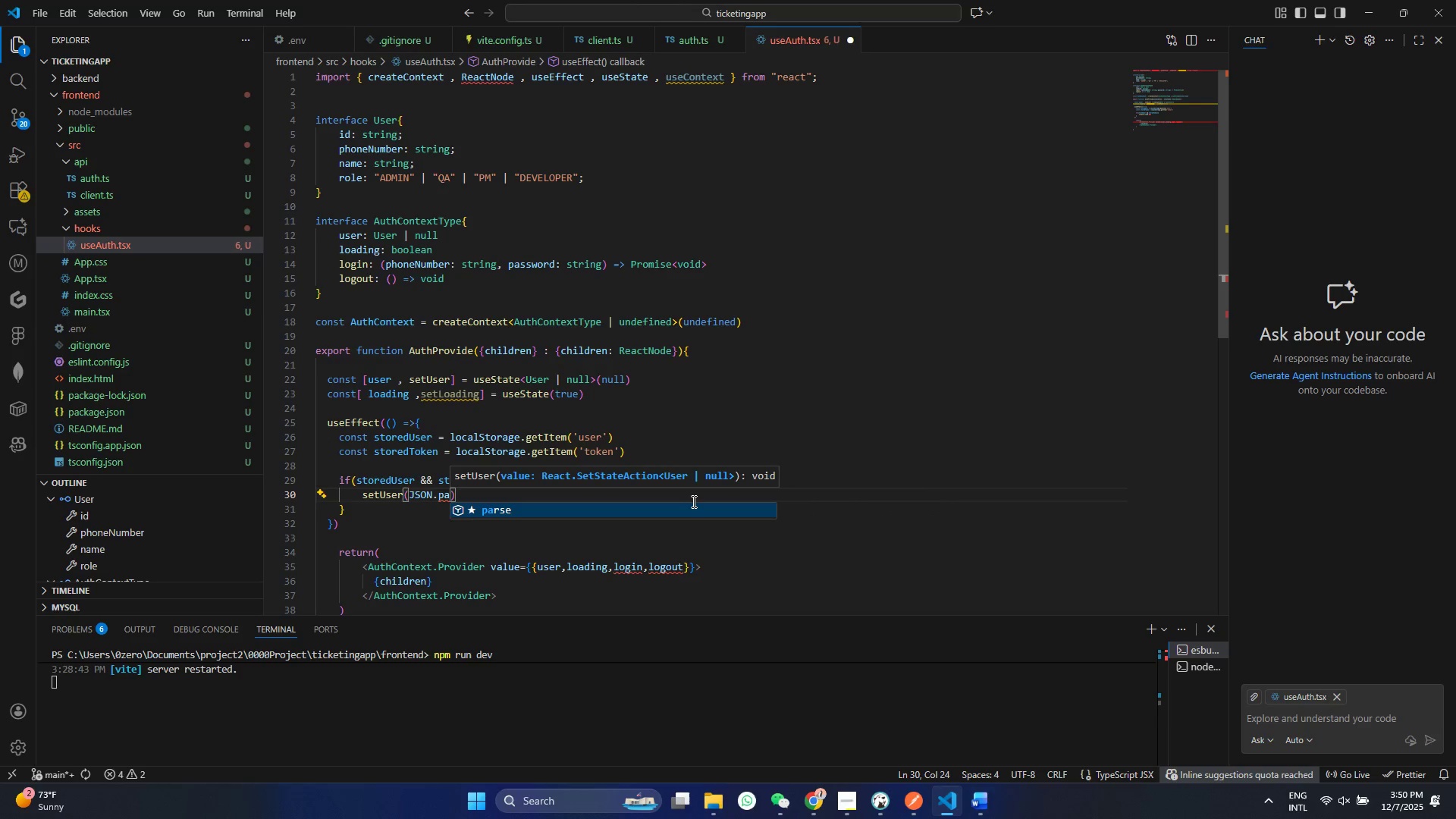 
key(Enter)
 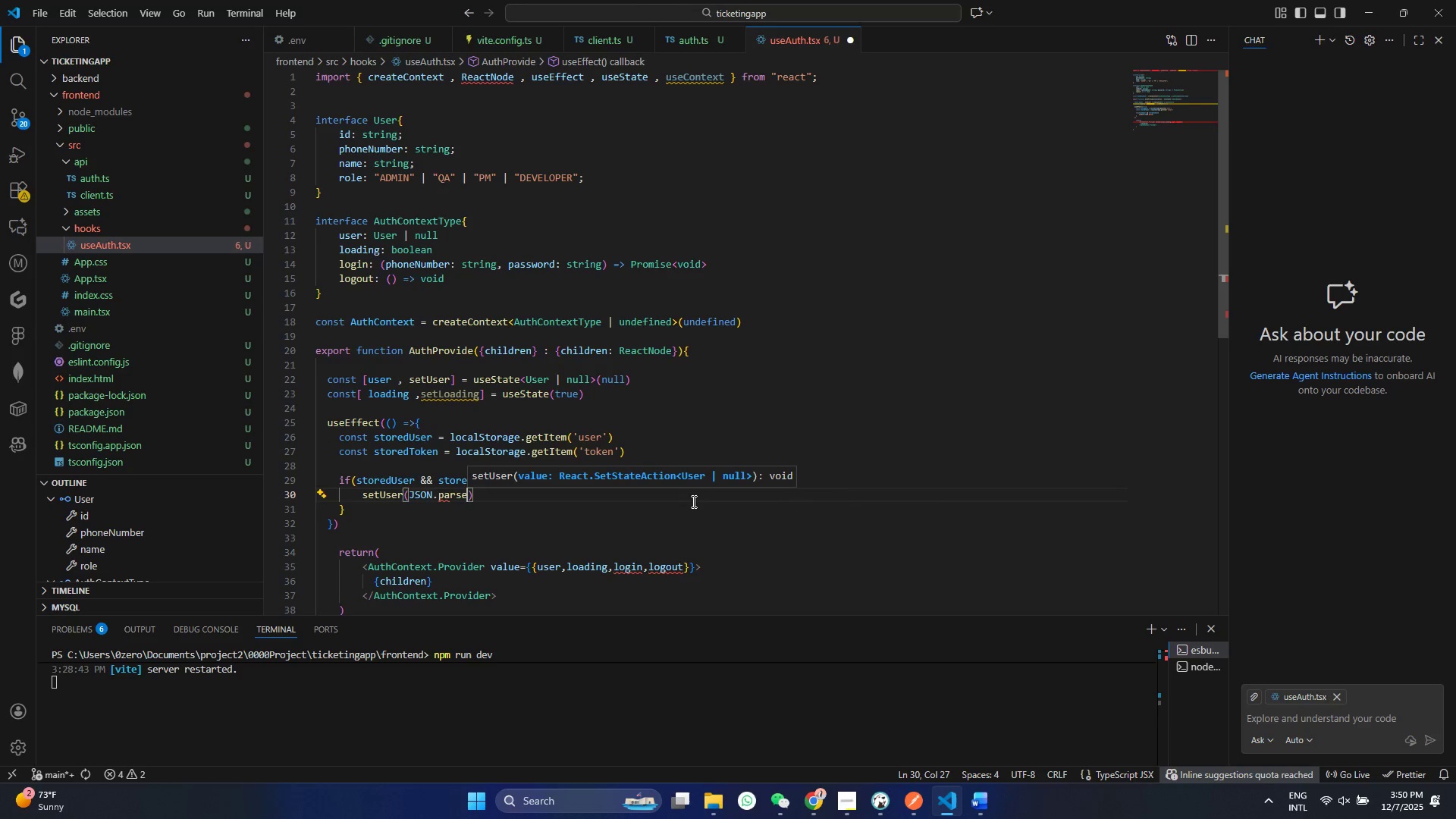 
type((d)
key(Backspace)
type(st)
 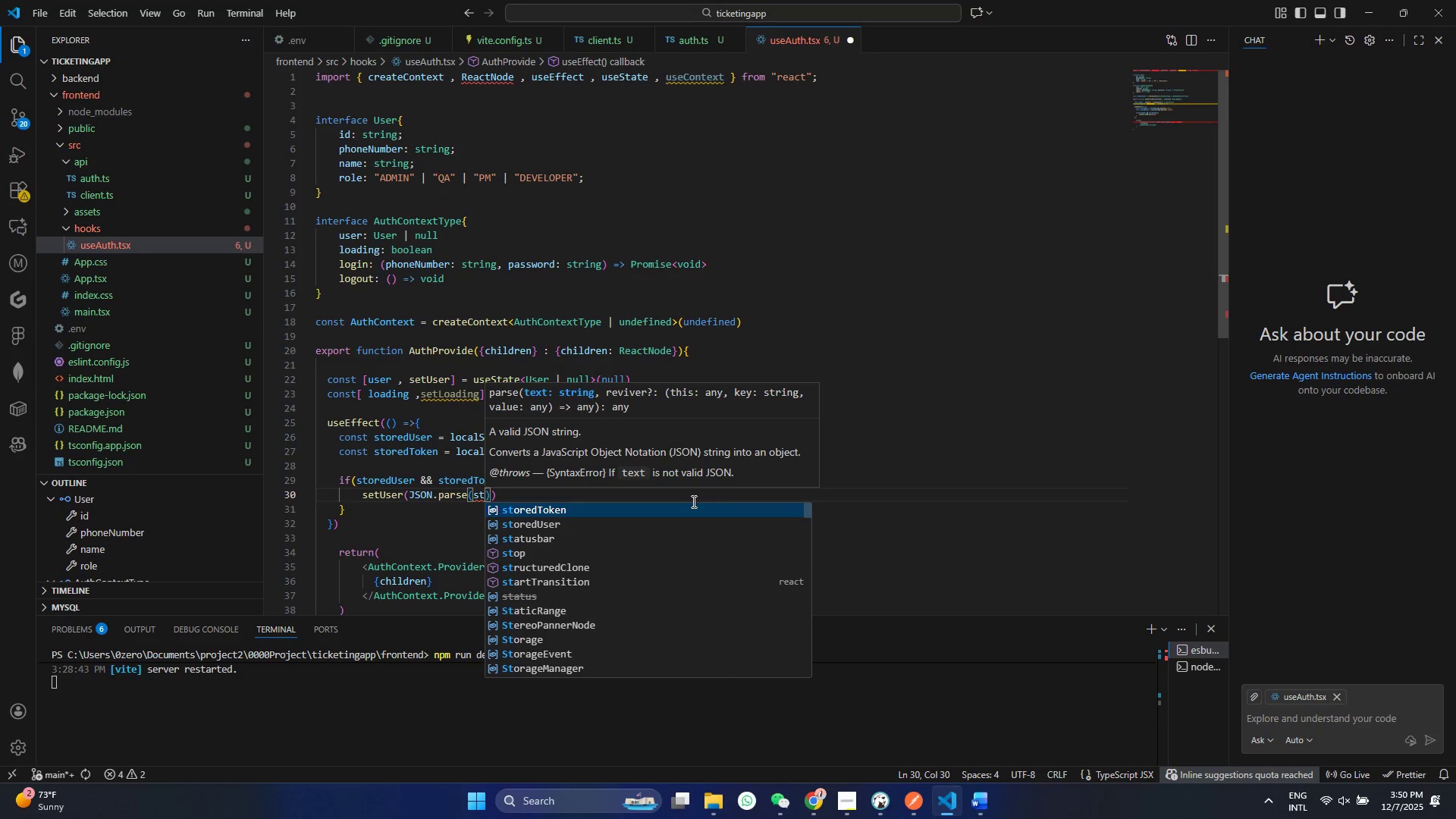 
key(Enter)
 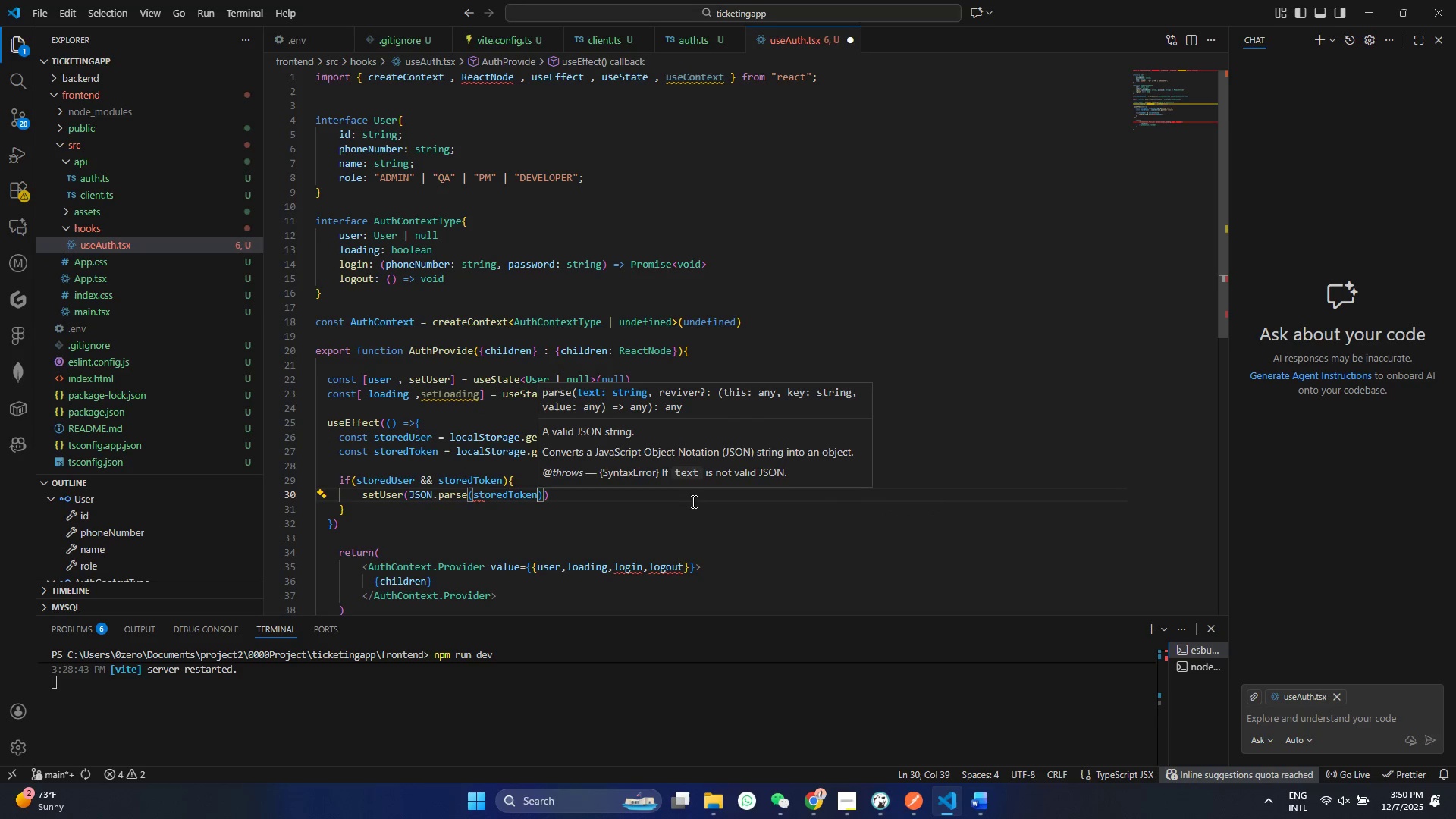 
key(Control+ControlLeft)
 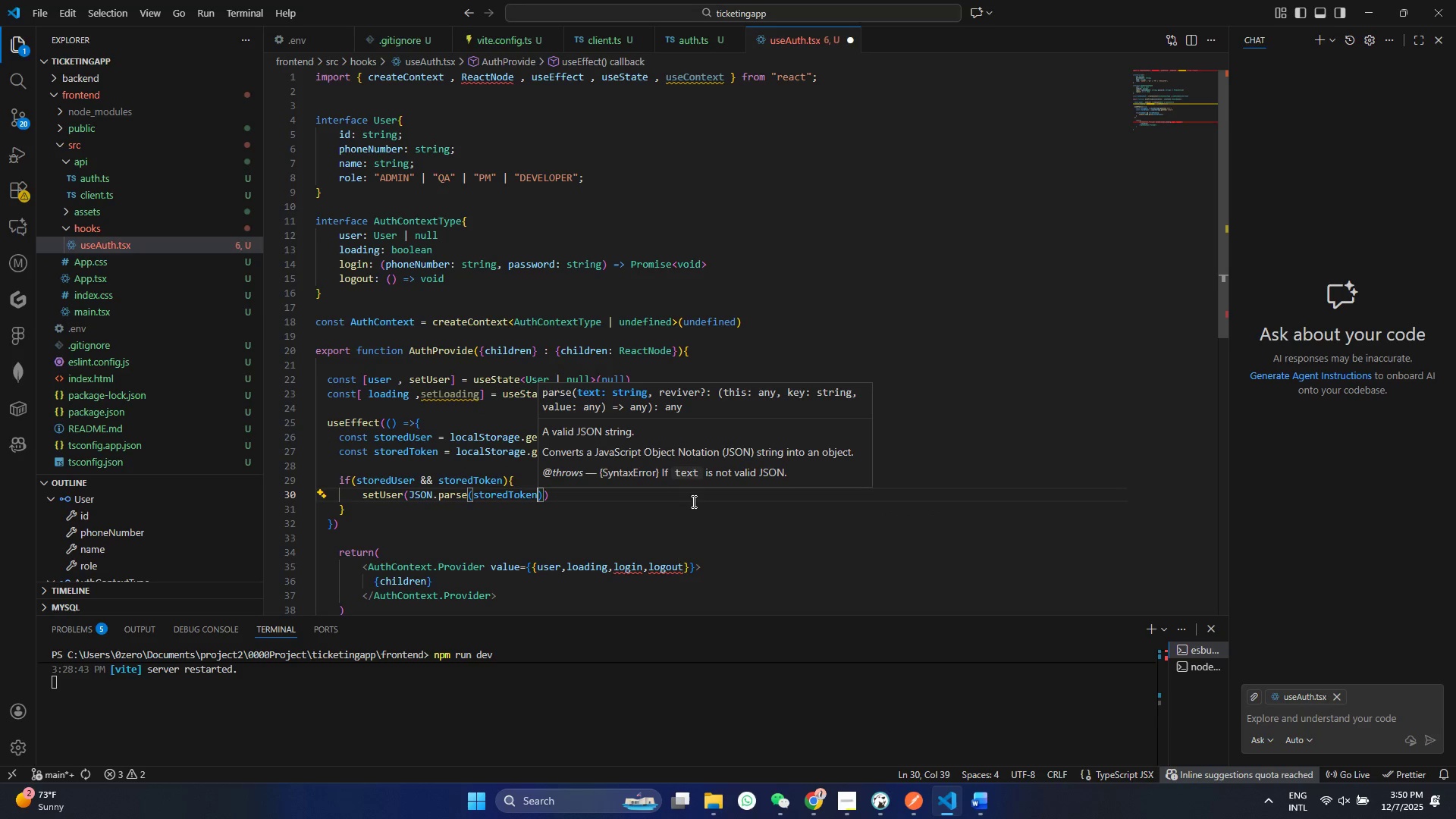 
key(Control+S)
 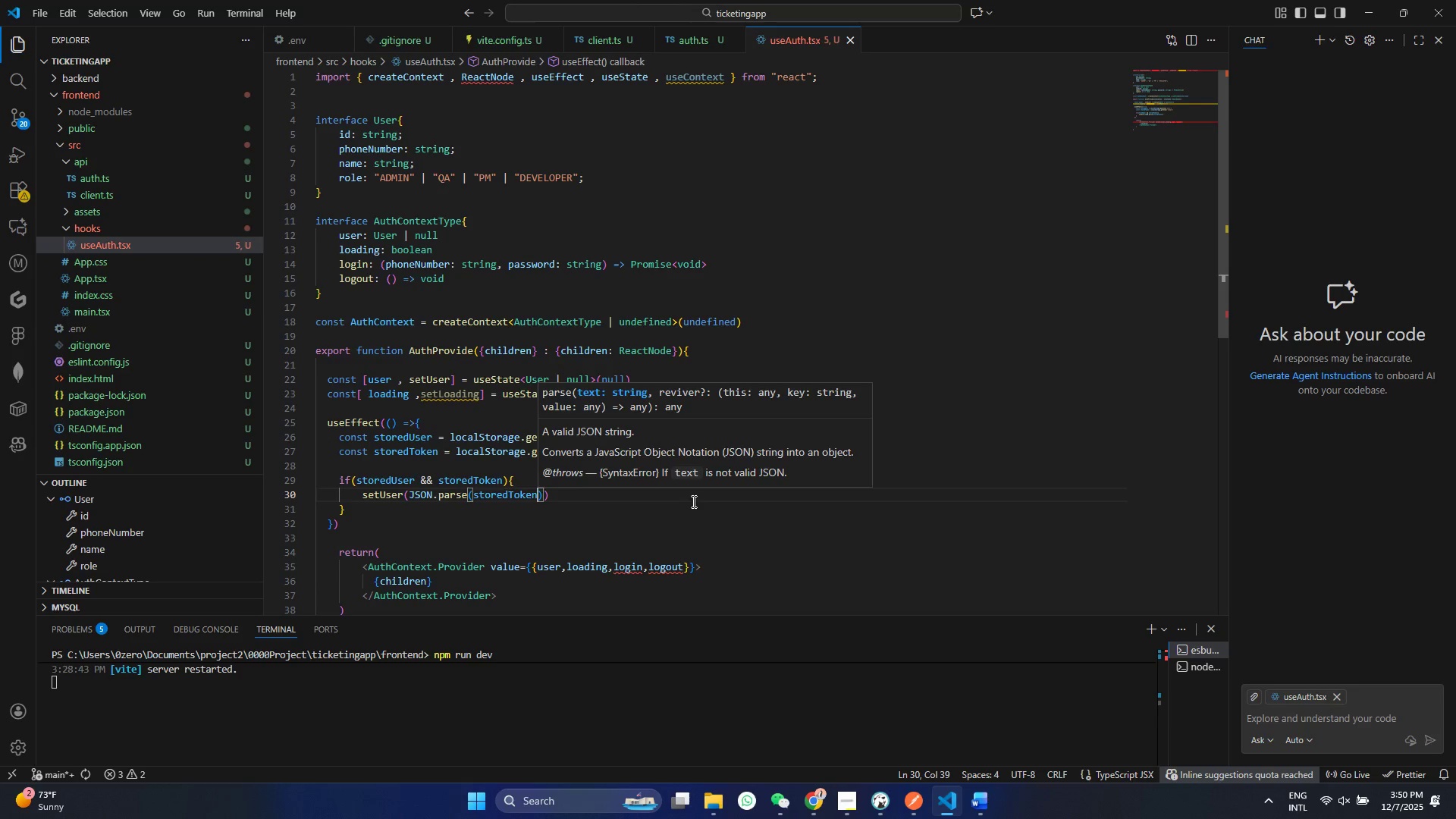 
key(Backspace)
 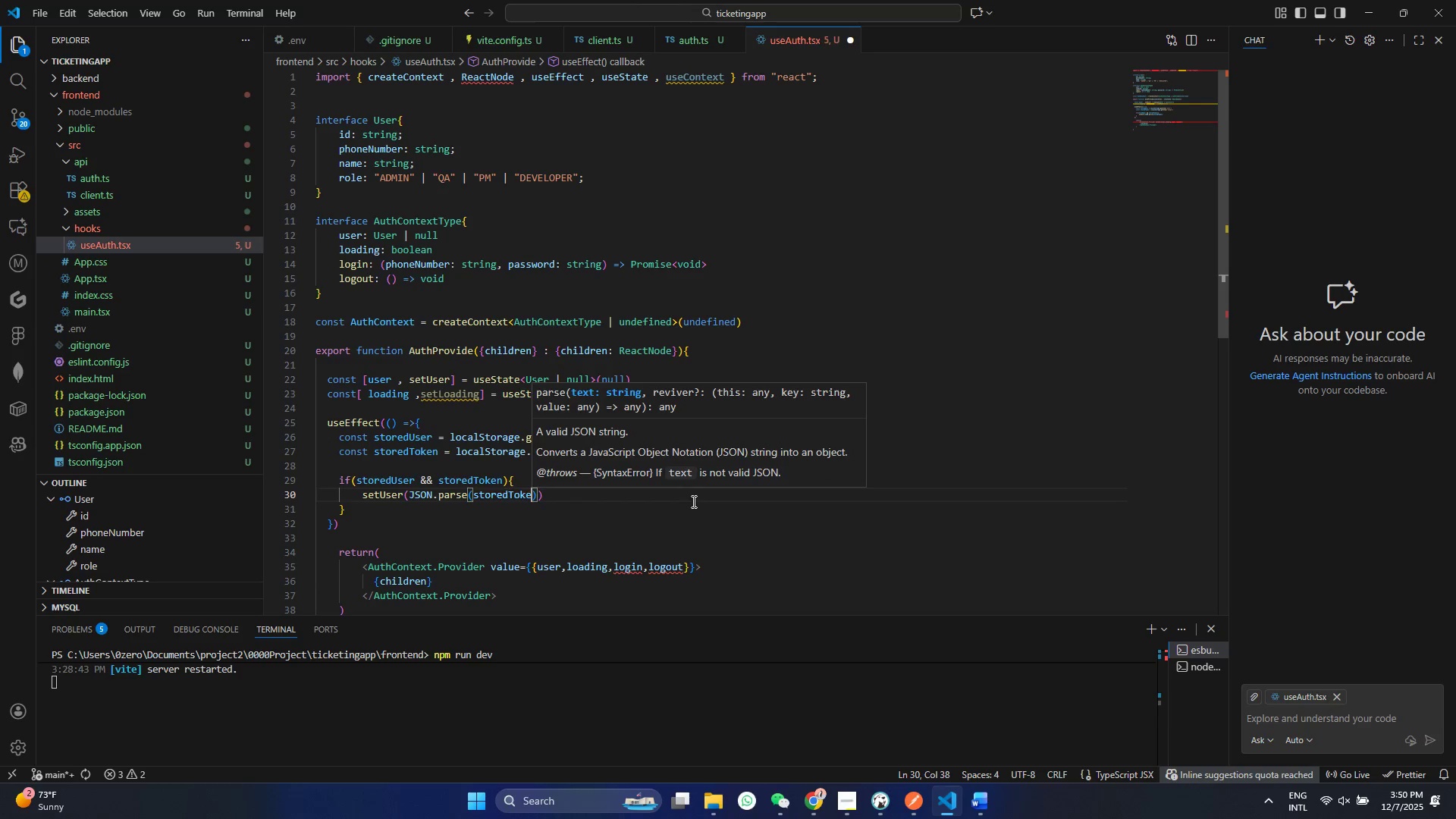 
key(Backspace)
 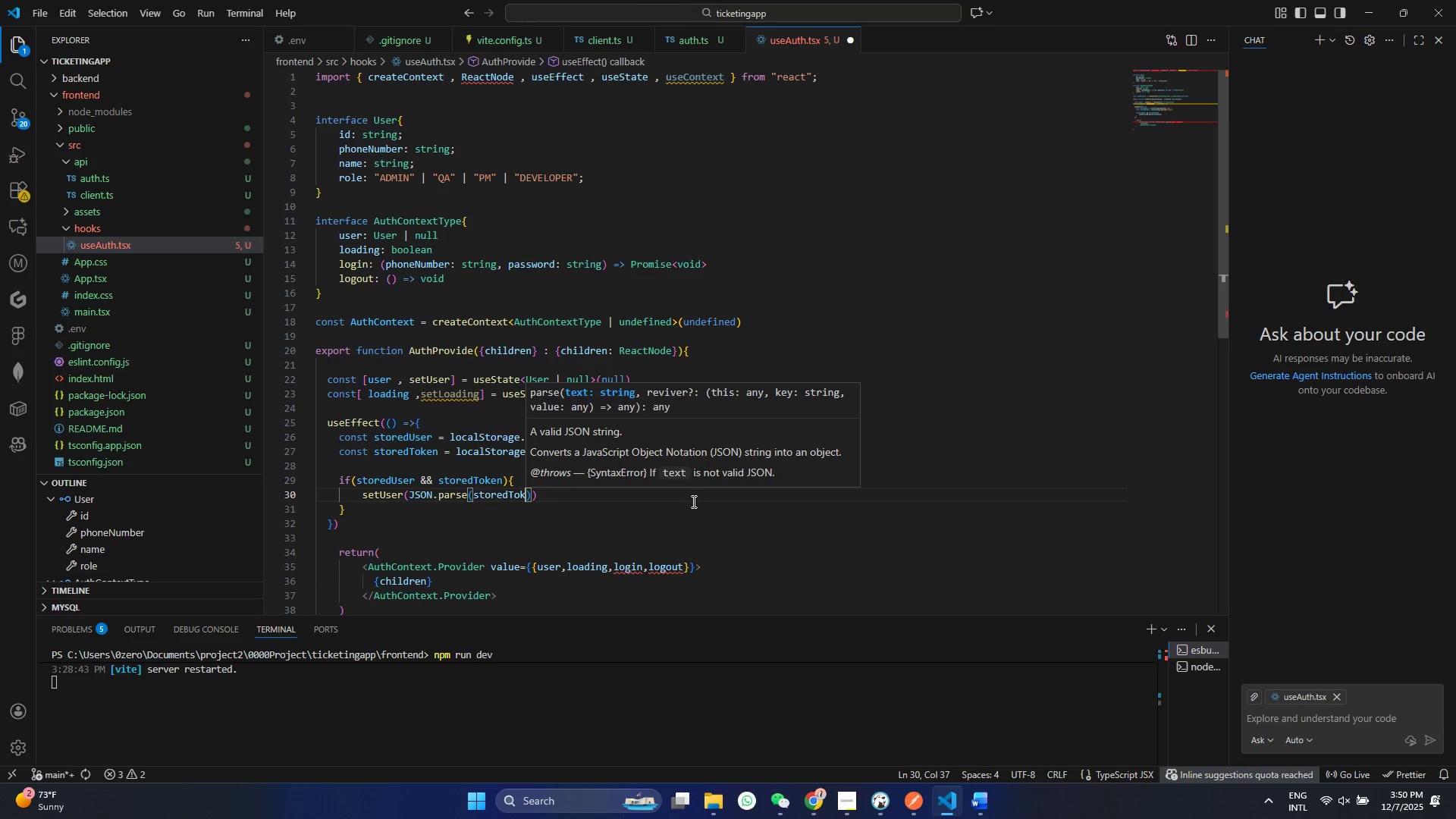 
key(Backspace)
 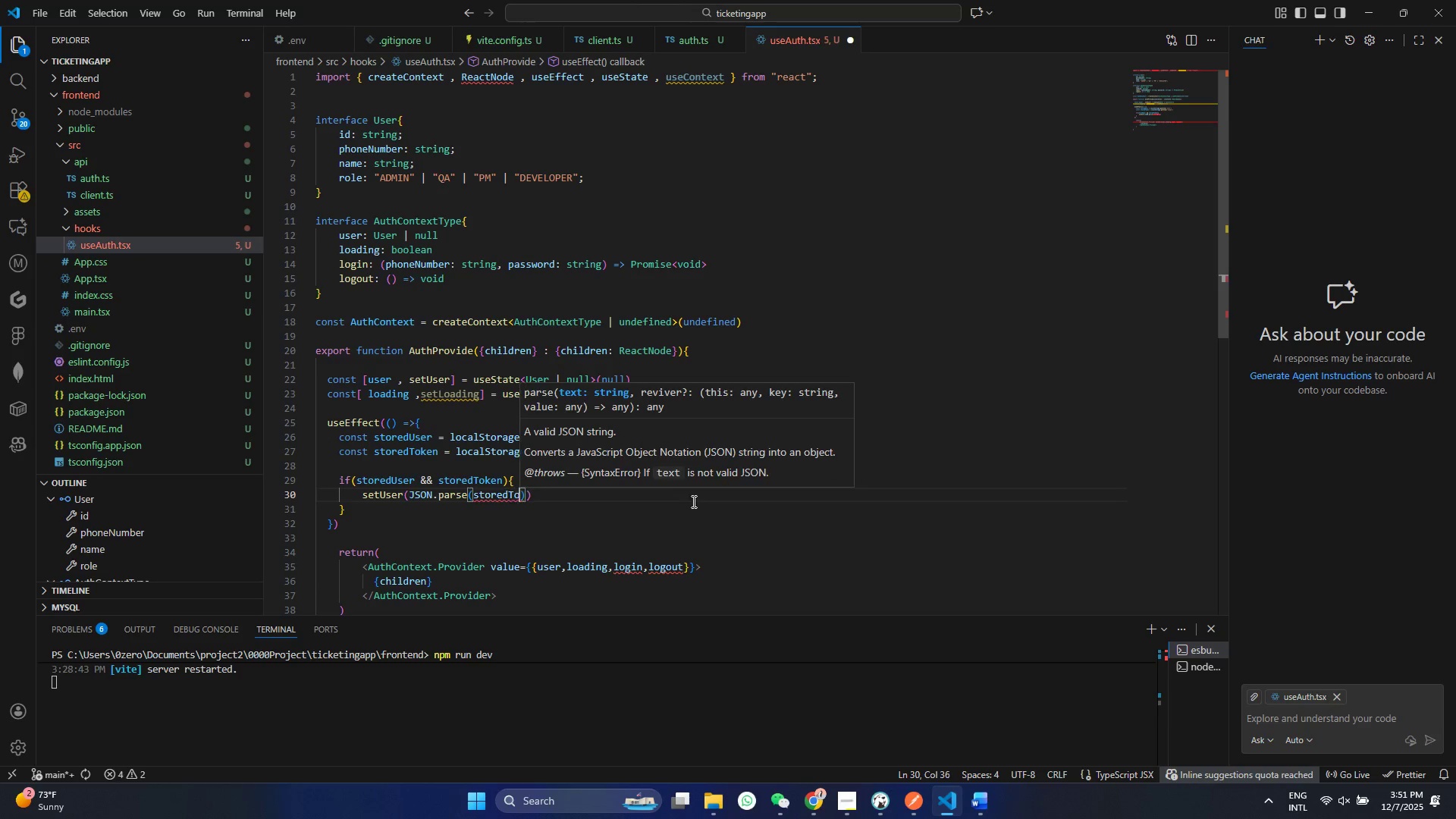 
key(Backspace)
 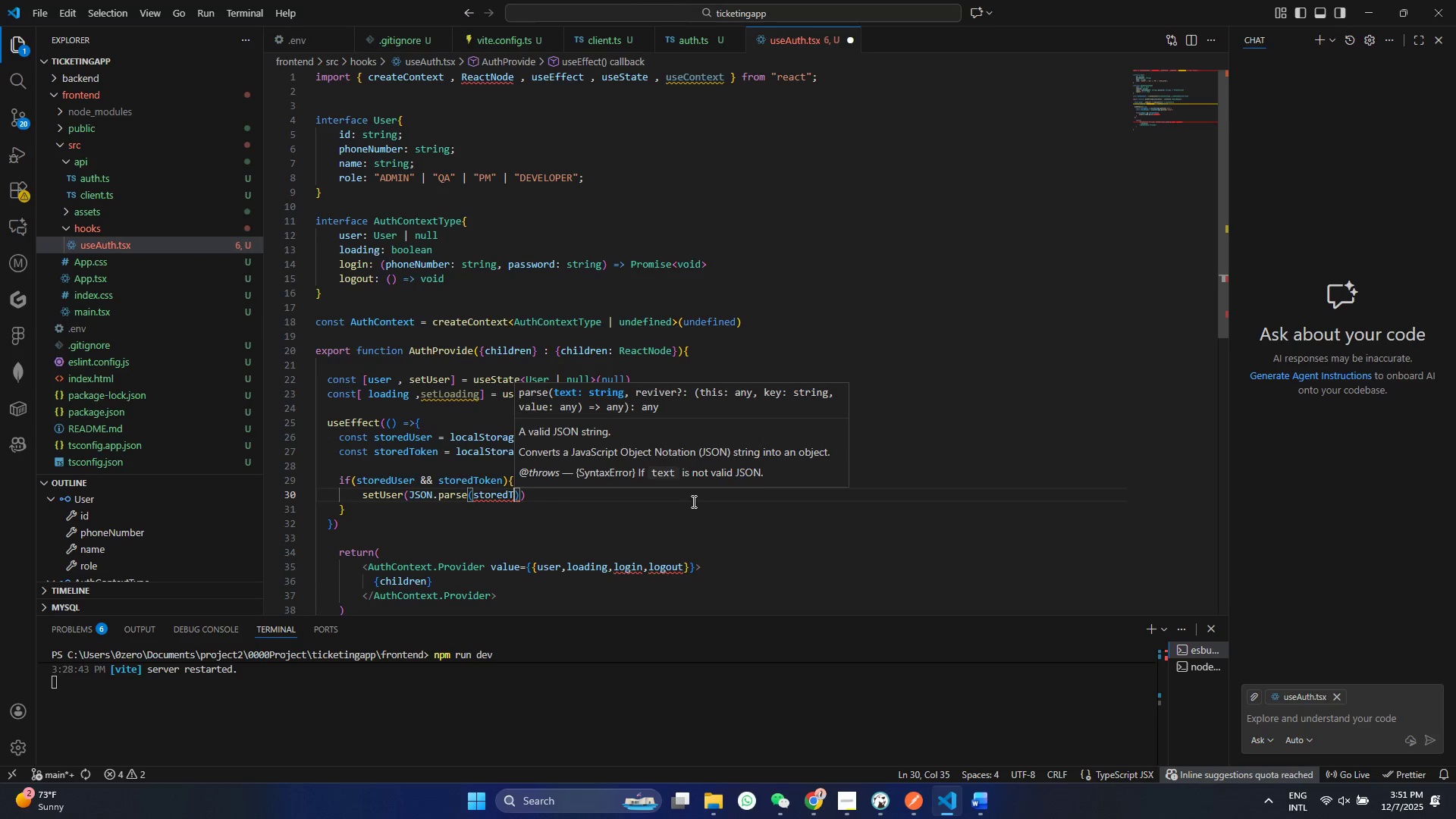 
key(Shift+ShiftRight)
 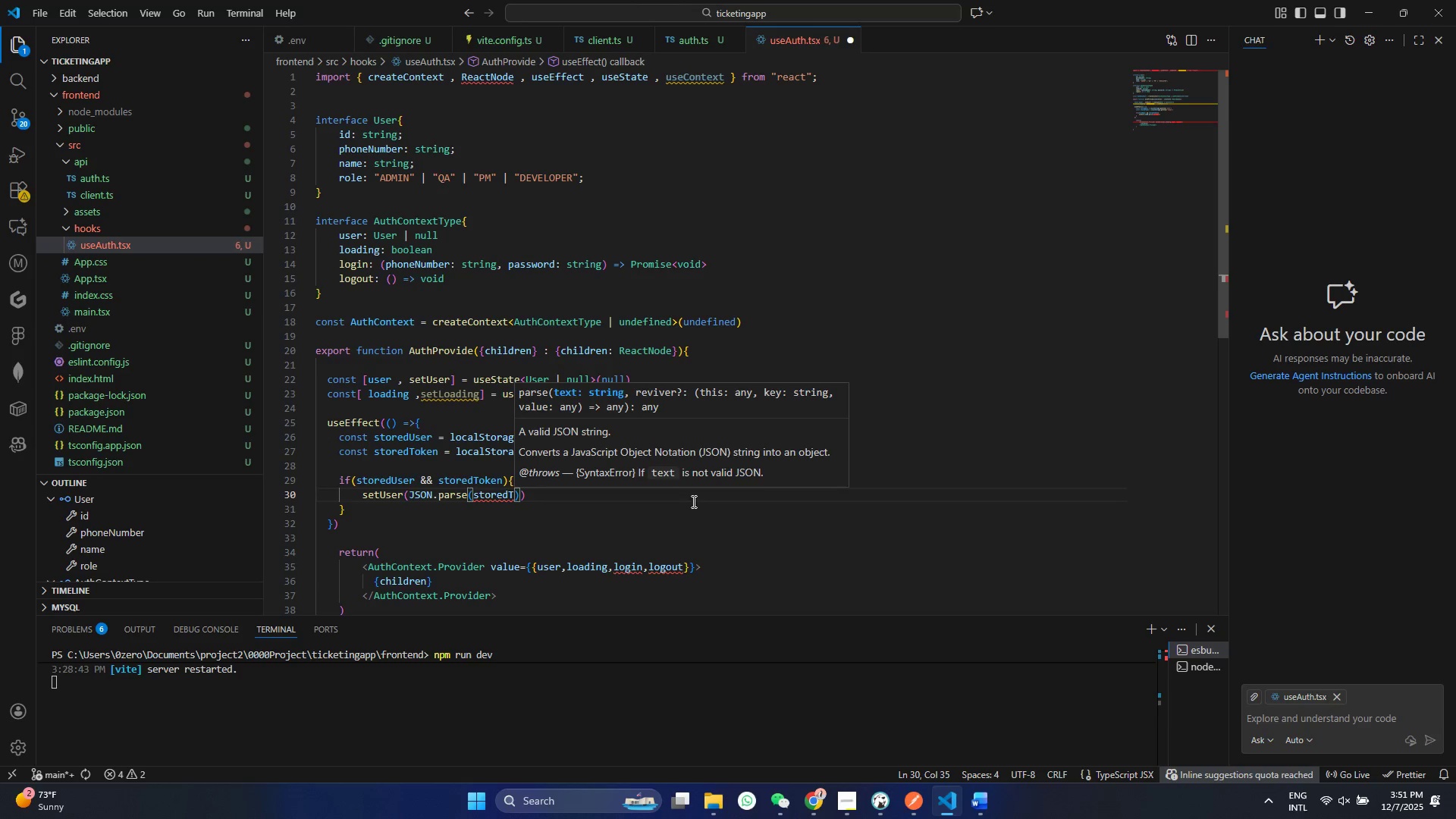 
key(Backspace)
 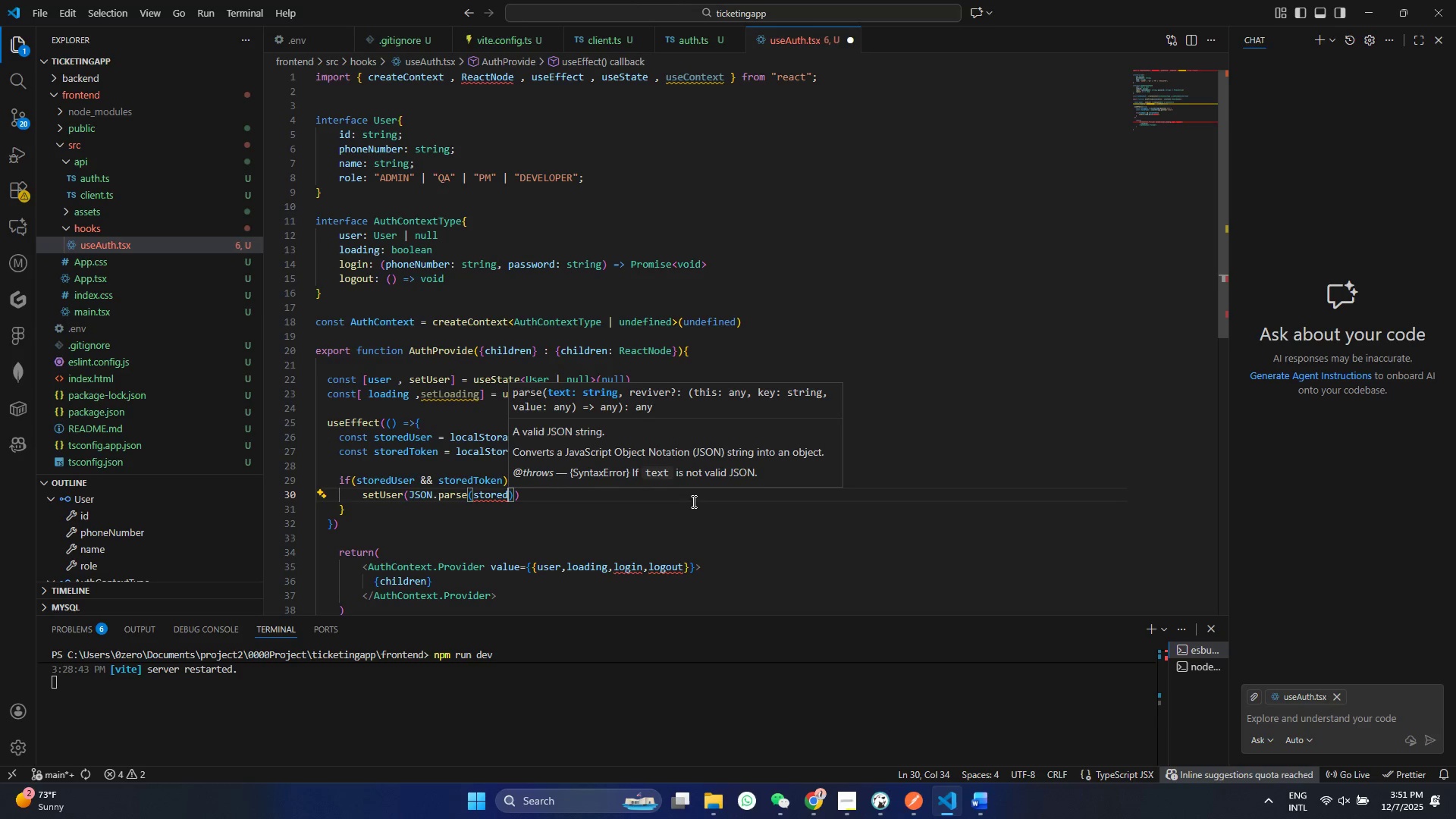 
key(Shift+U)
 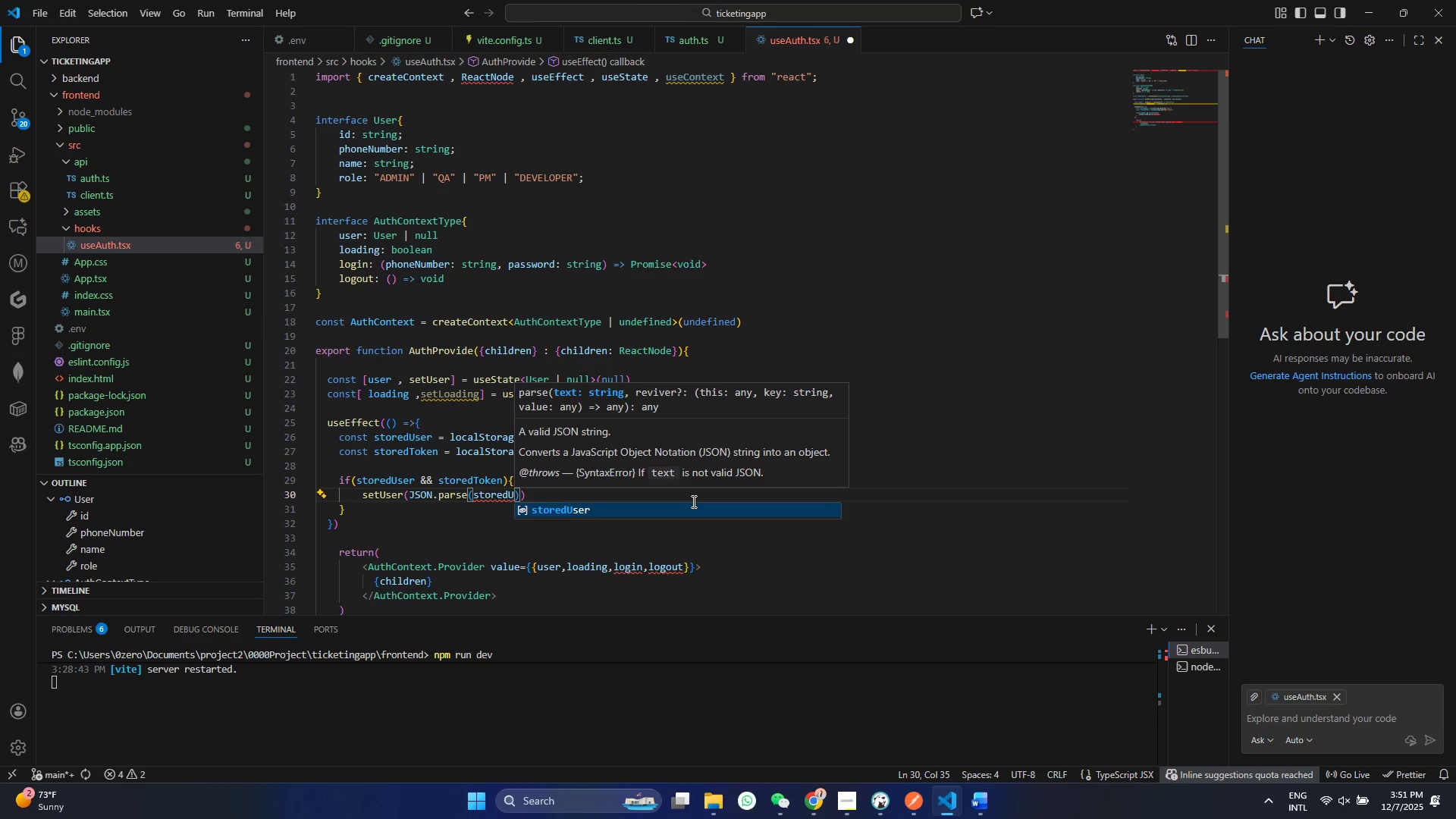 
key(Enter)
 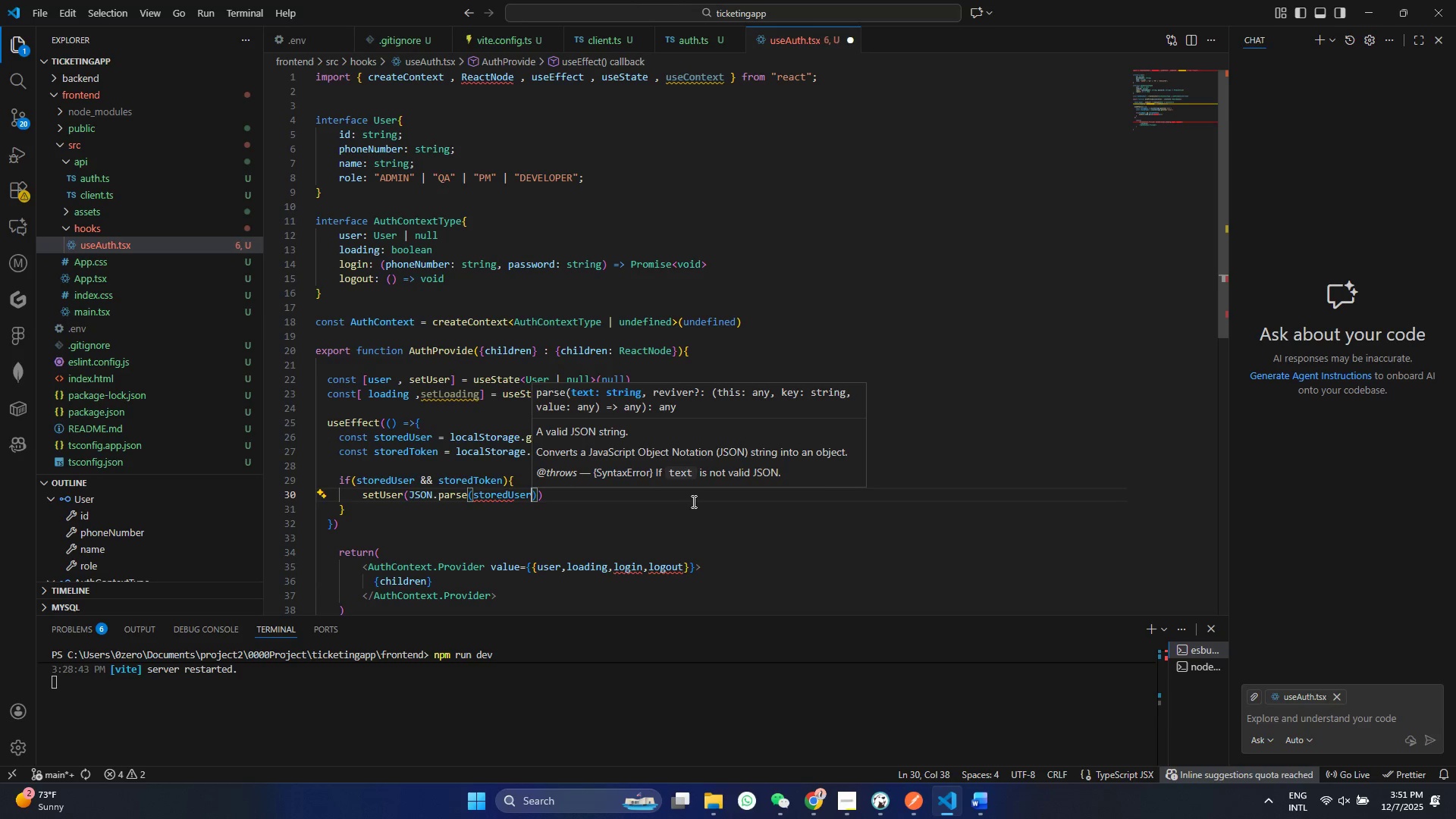 
key(Control+ControlLeft)
 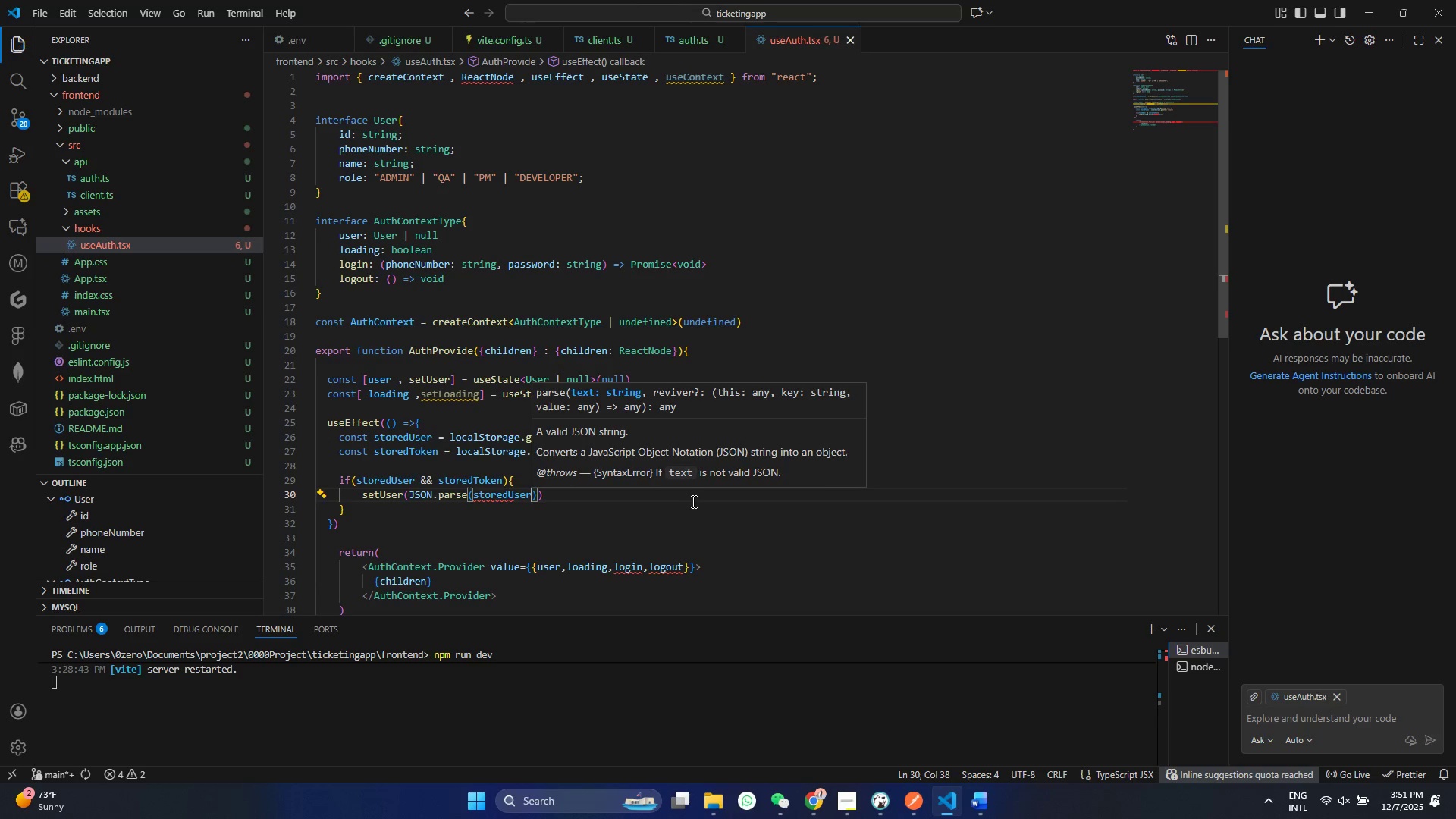 
key(S)
 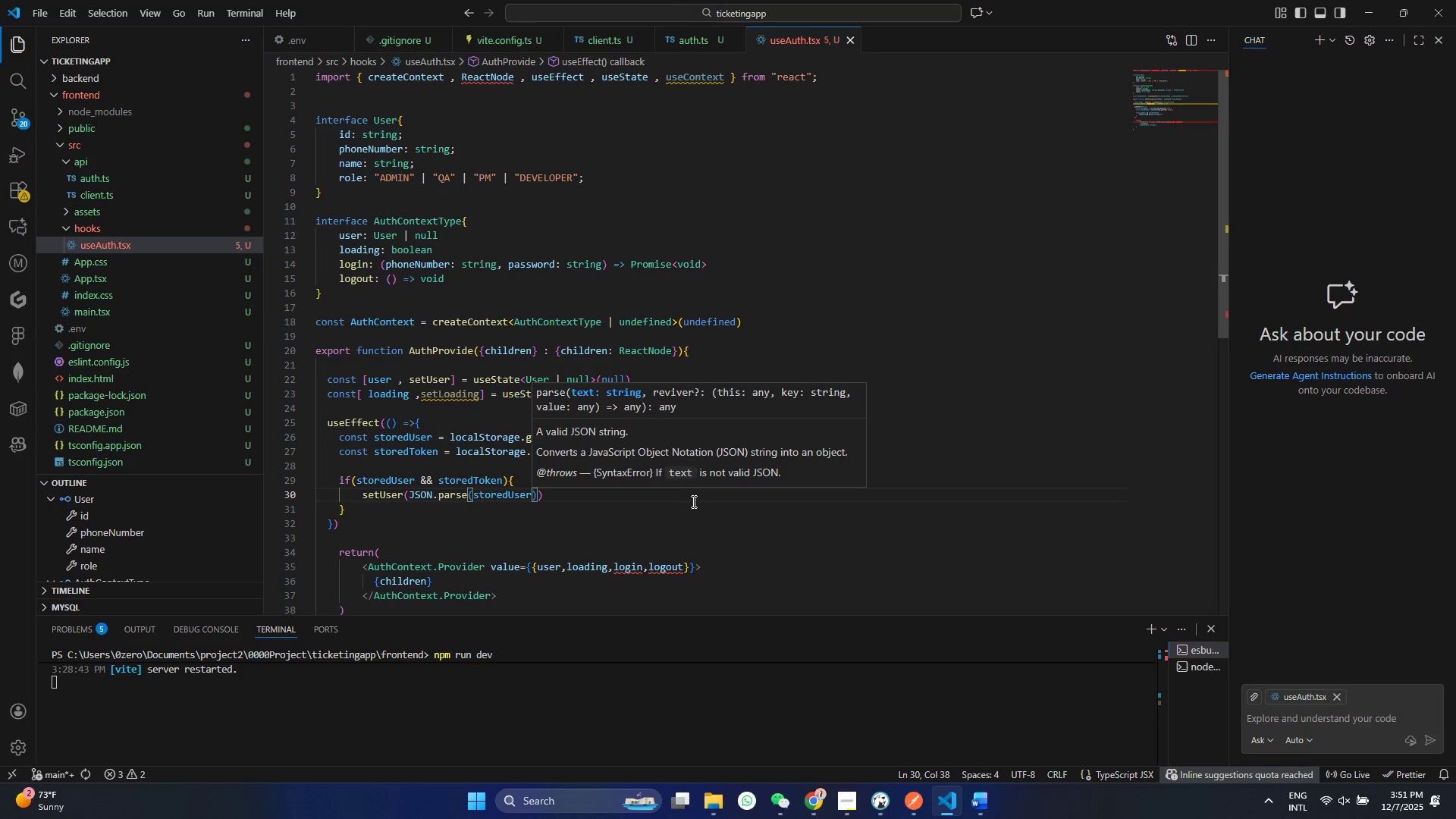 
key(ArrowRight)
 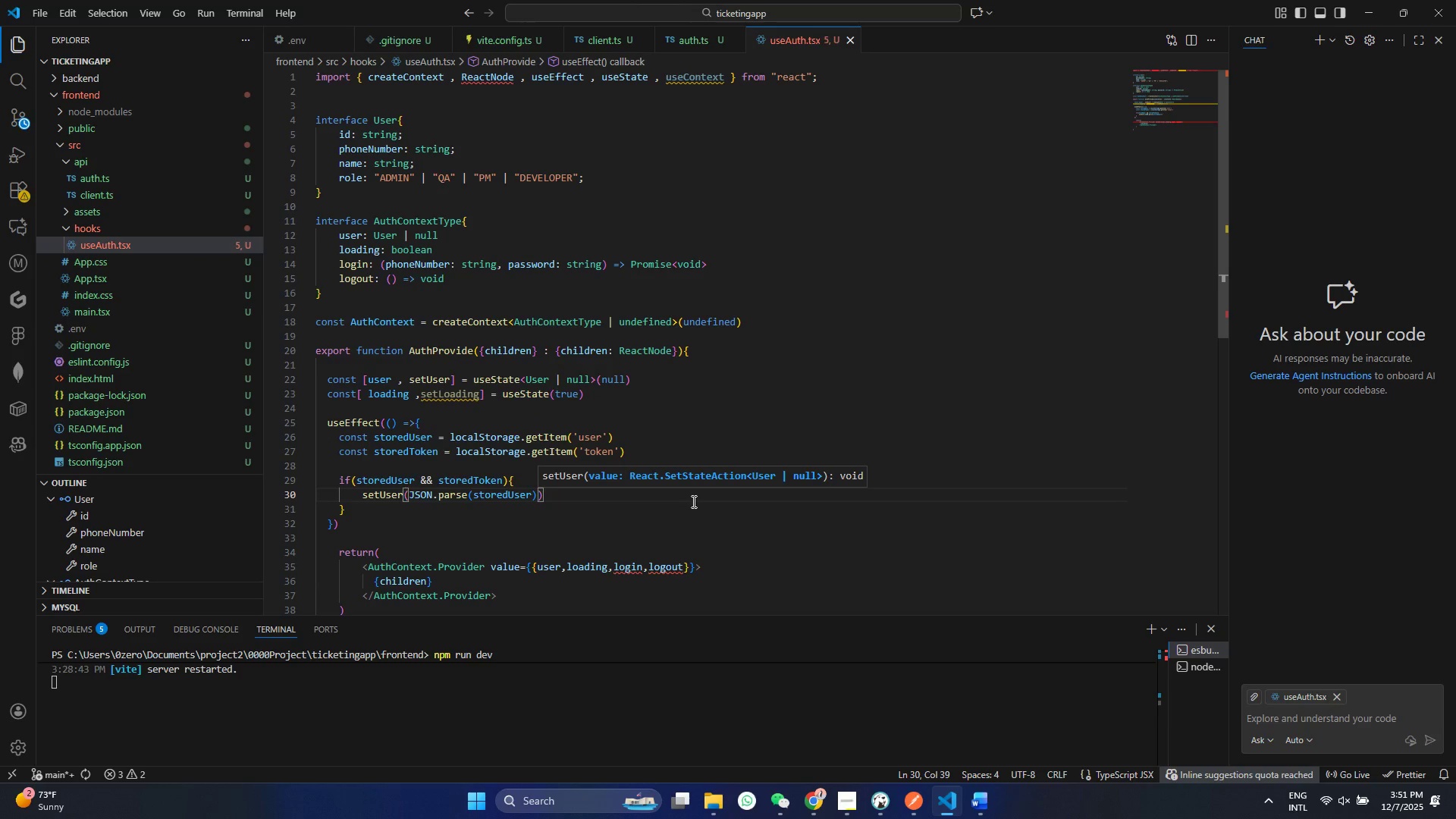 
key(ArrowDown)
 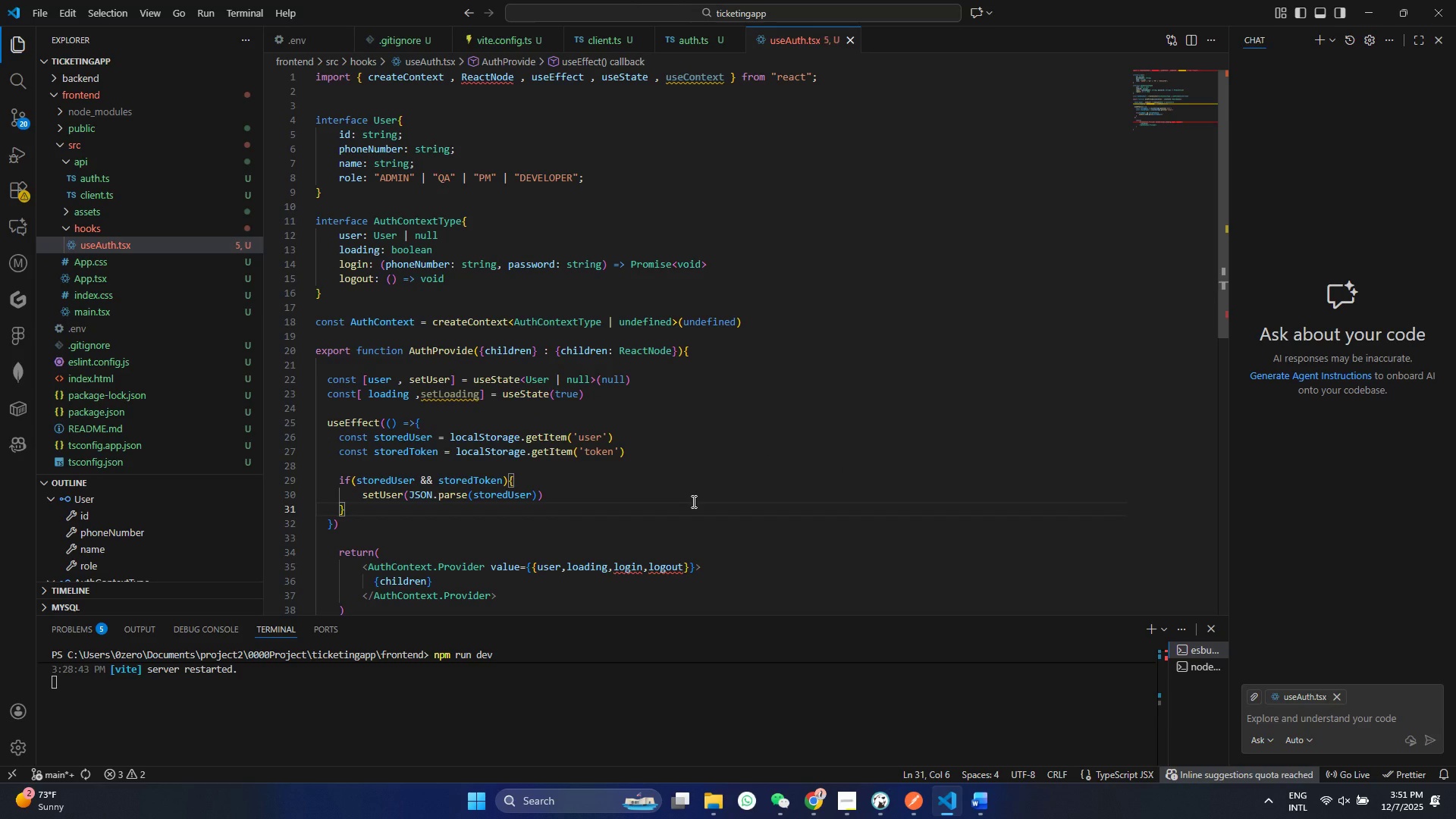 
key(ArrowDown)
 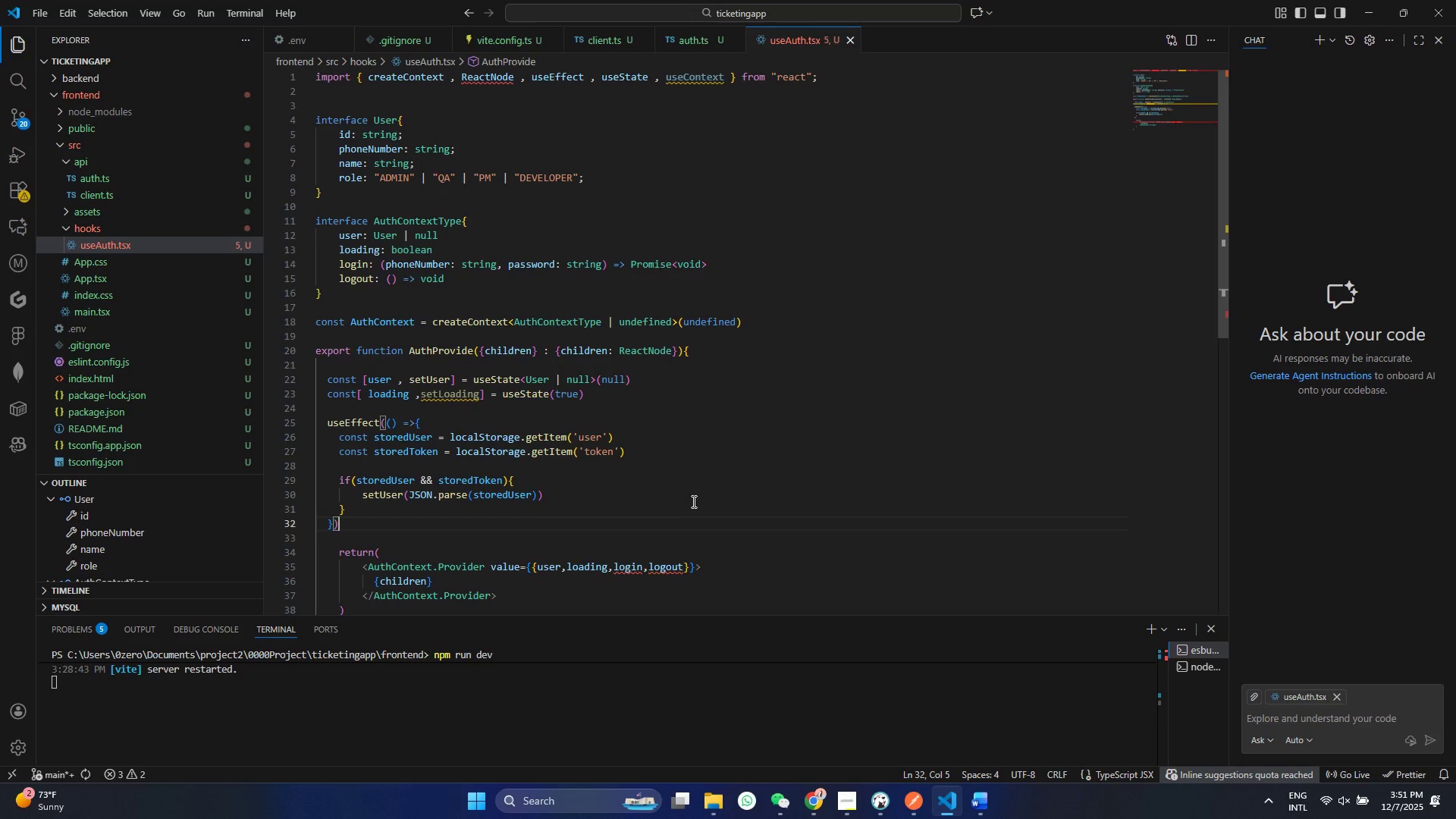 
key(ArrowUp)
 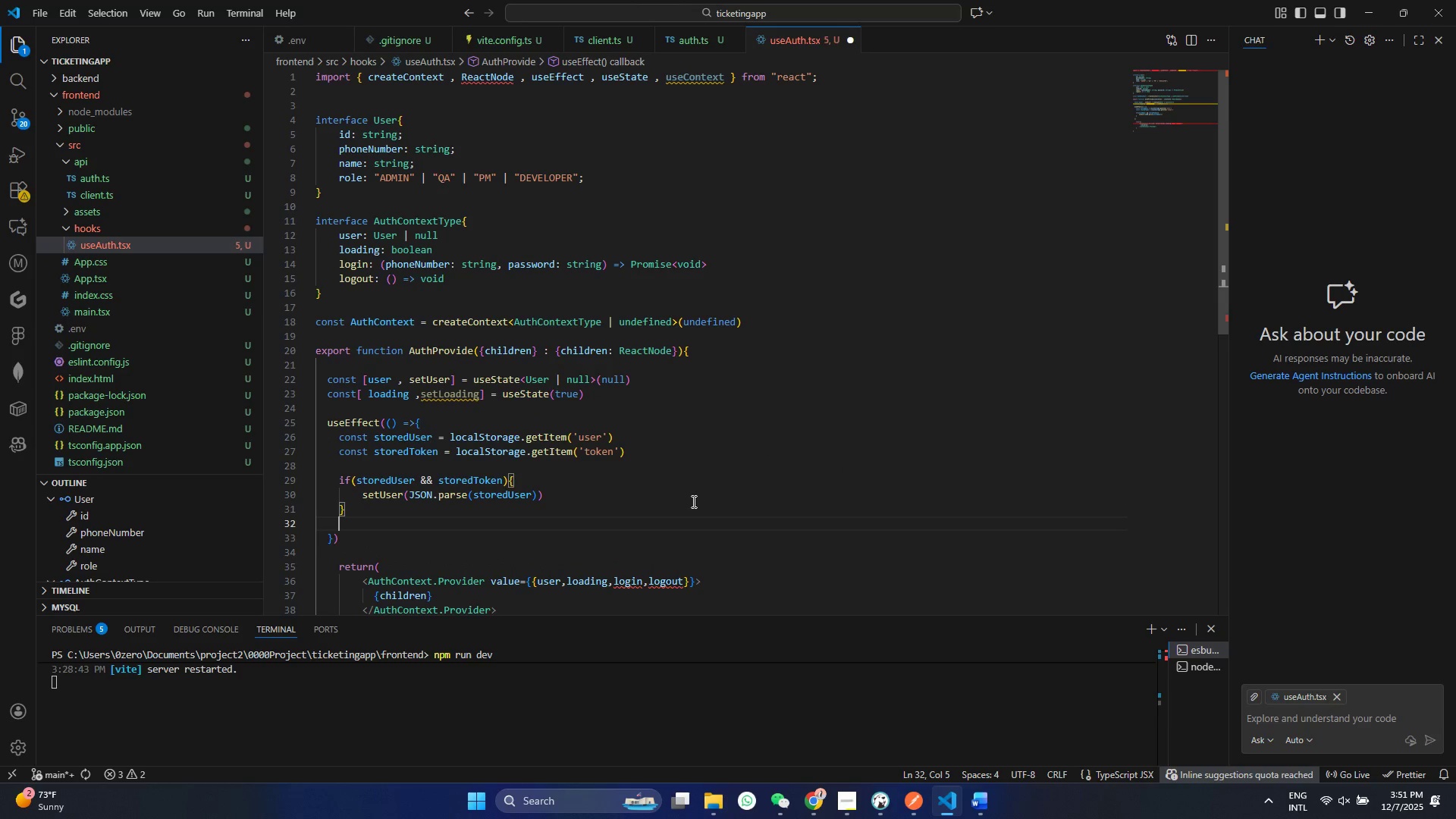 
hold_key(key=Enter, duration=4.89)
 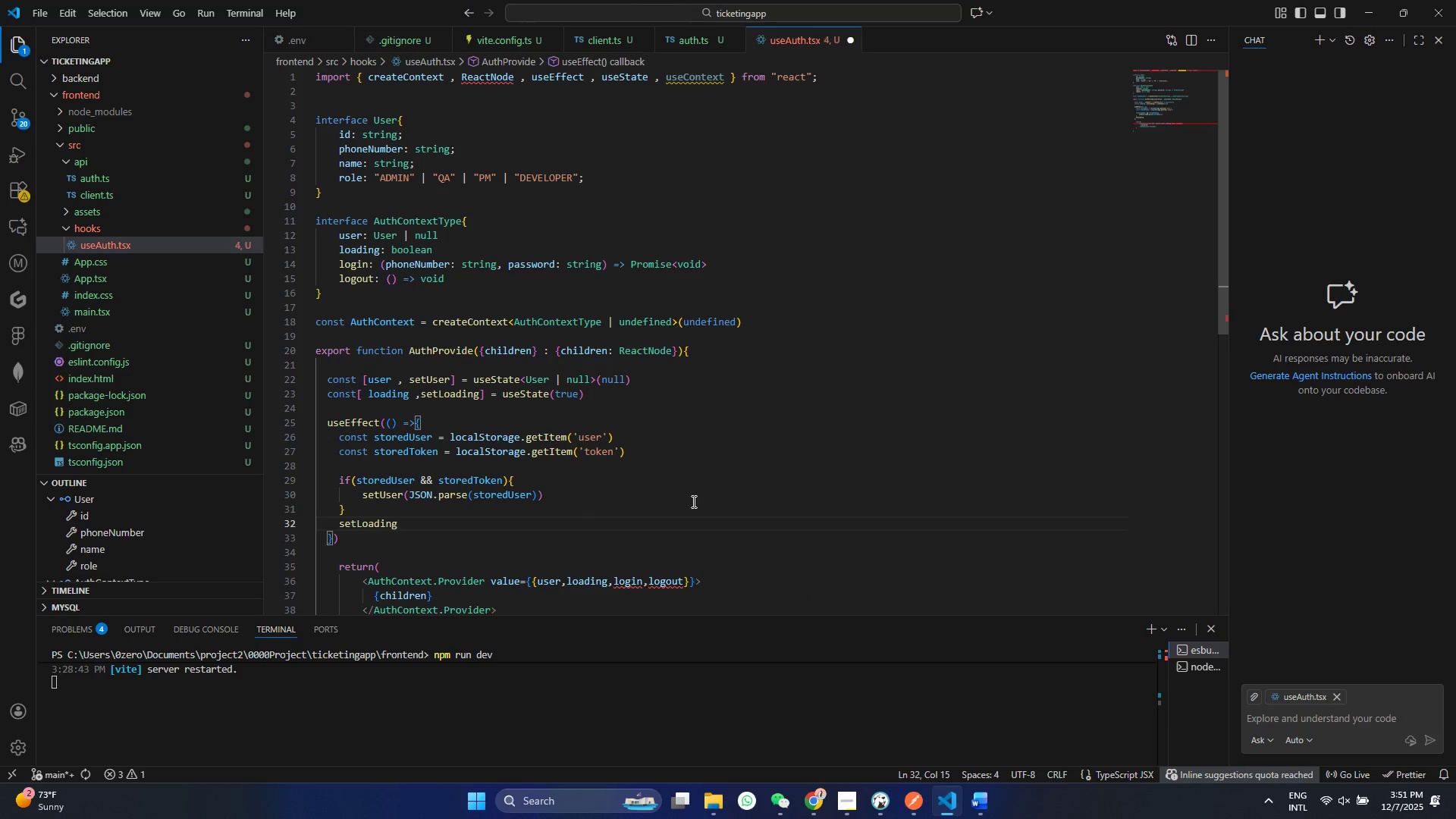 
type(se)
 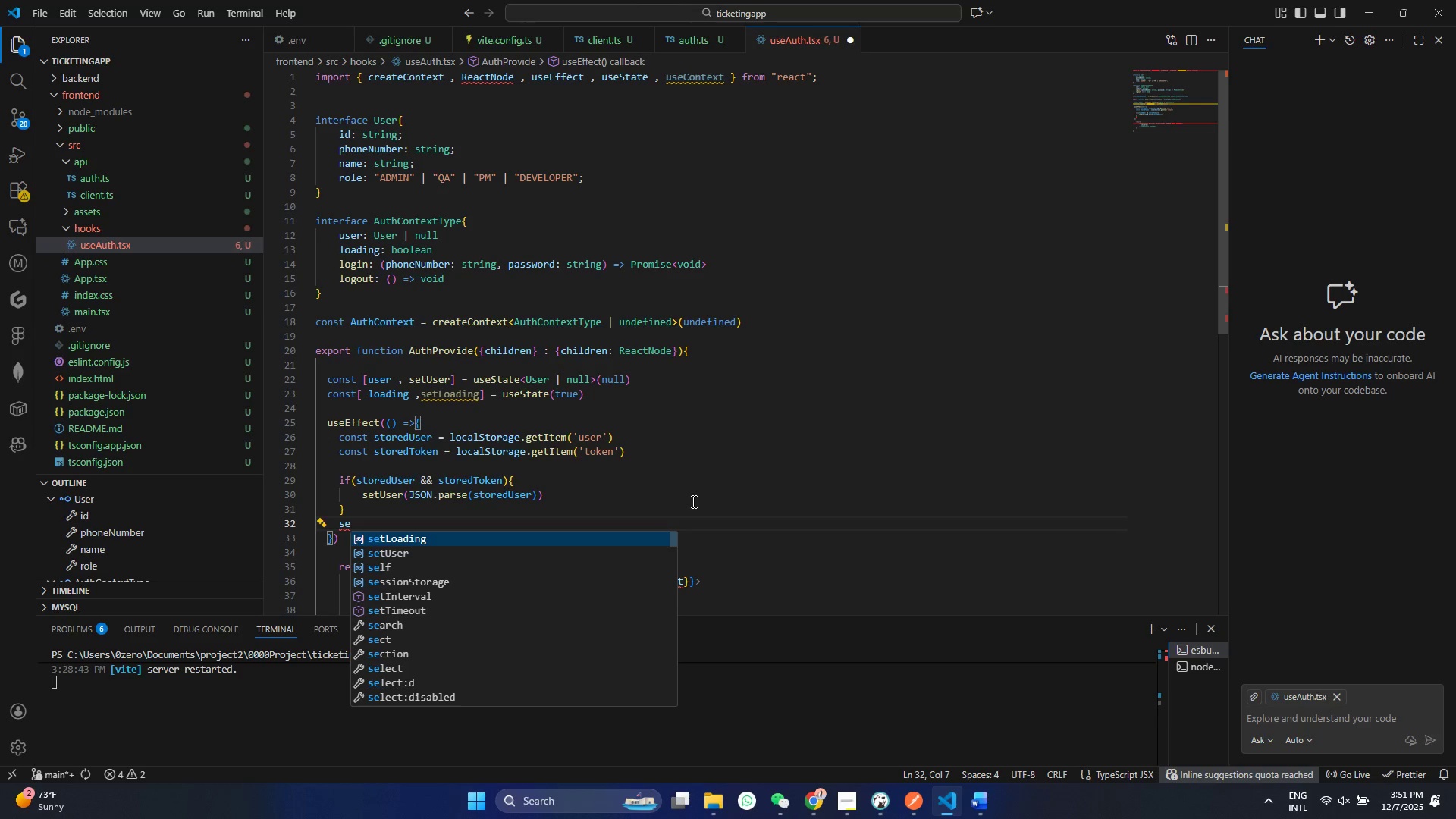 
key(ArrowDown)
 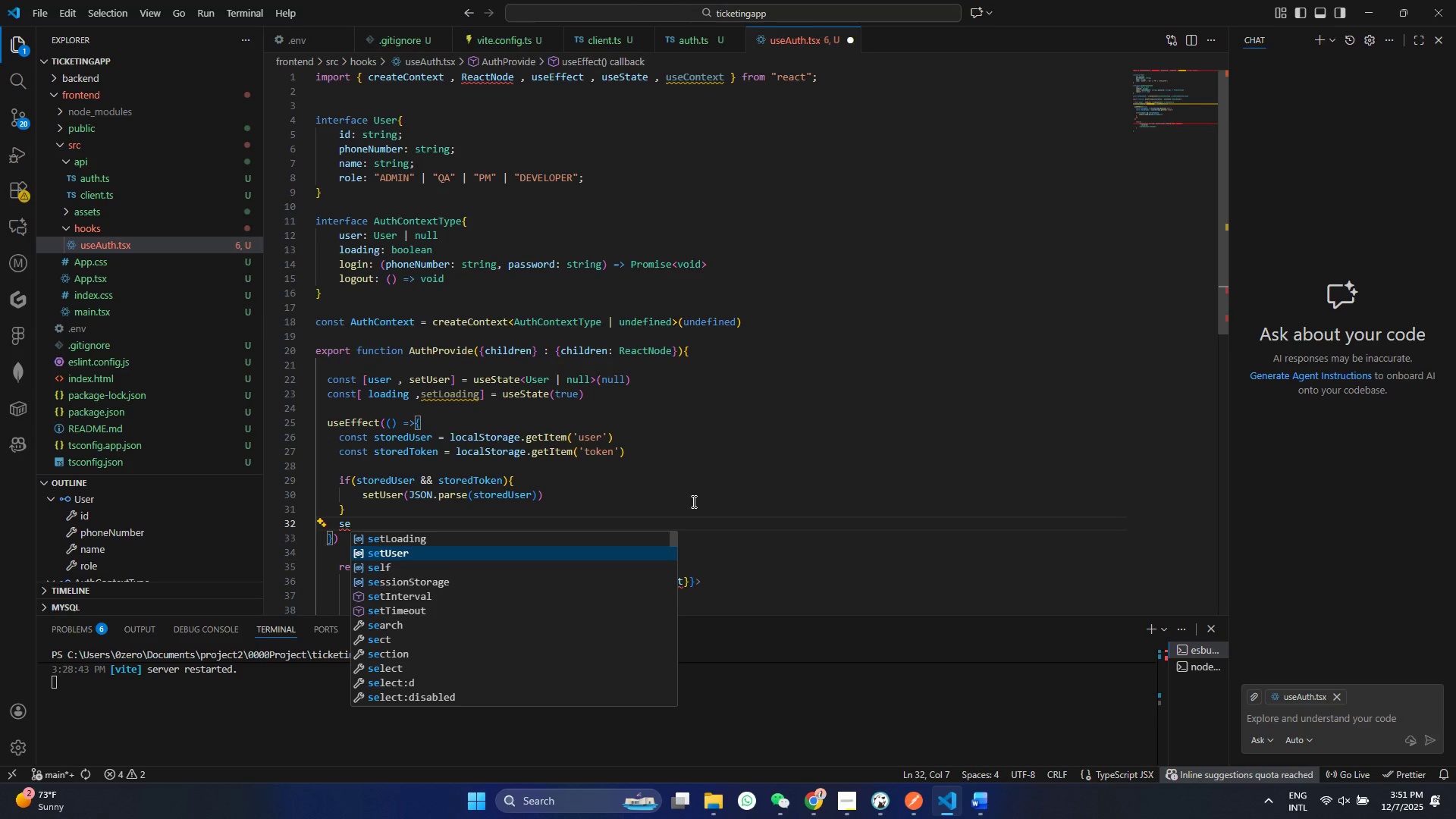 
type(tLO(f)
 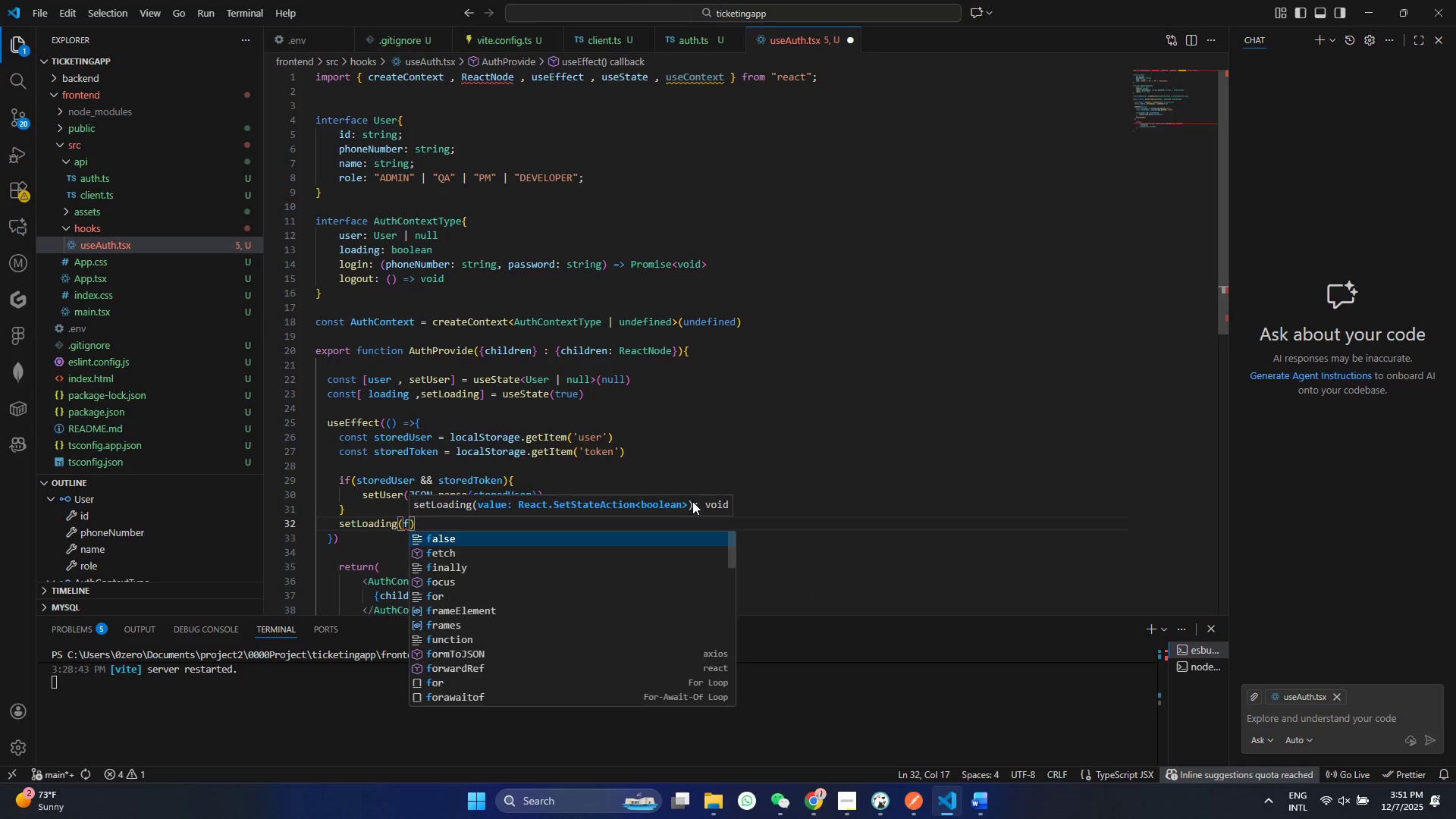 
key(Enter)
 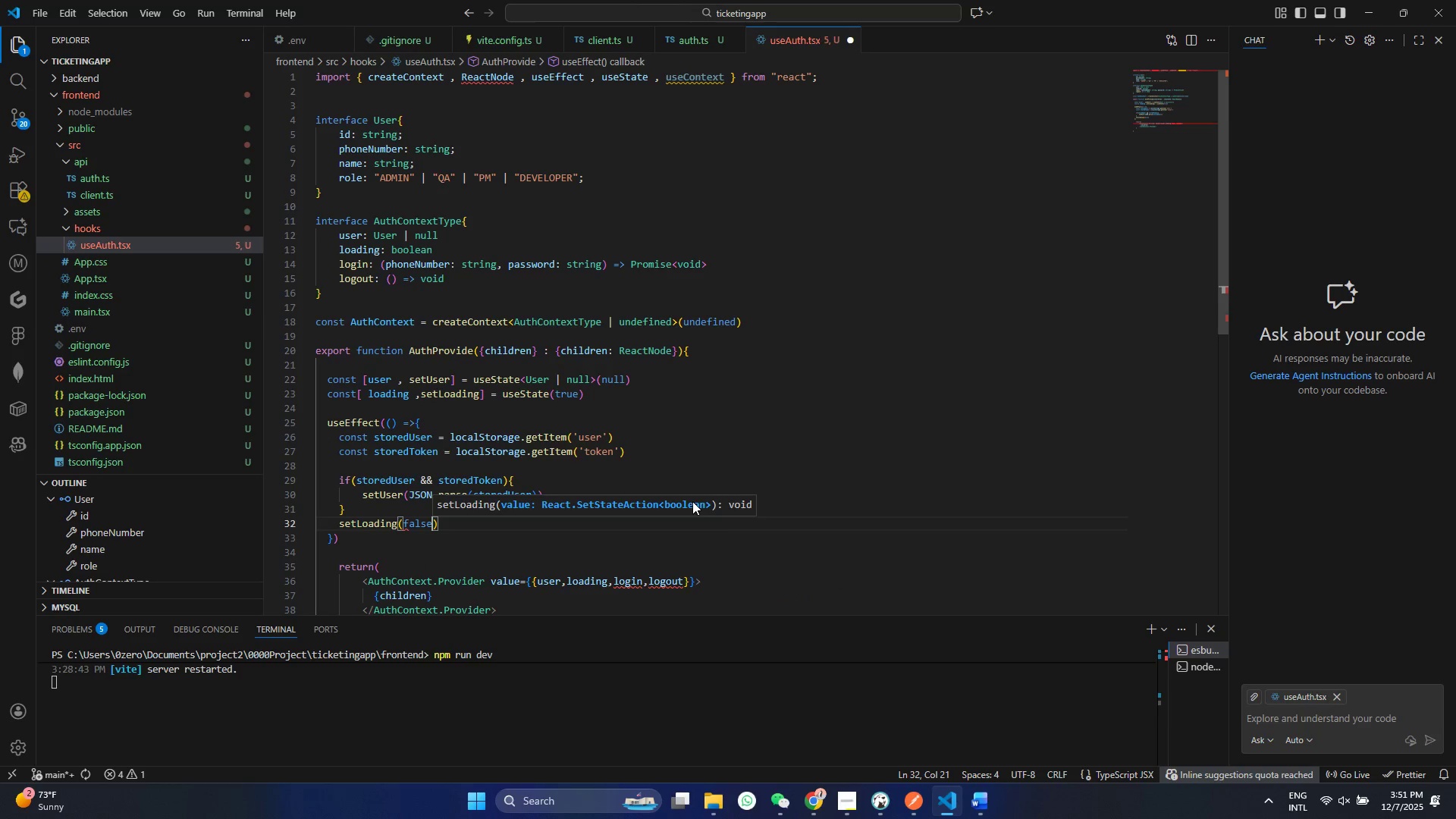 
key(Control+ControlLeft)
 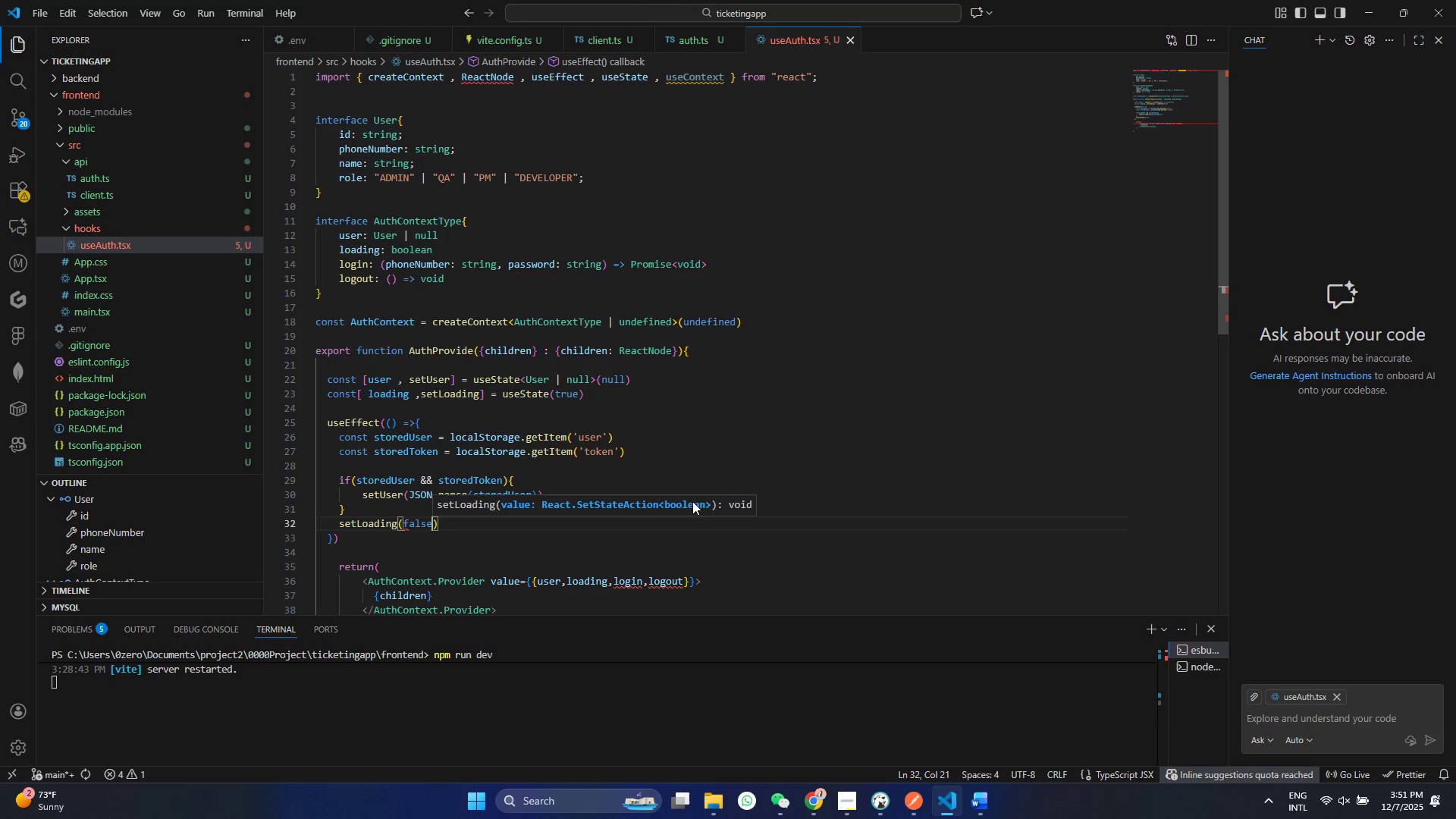 
key(S)
 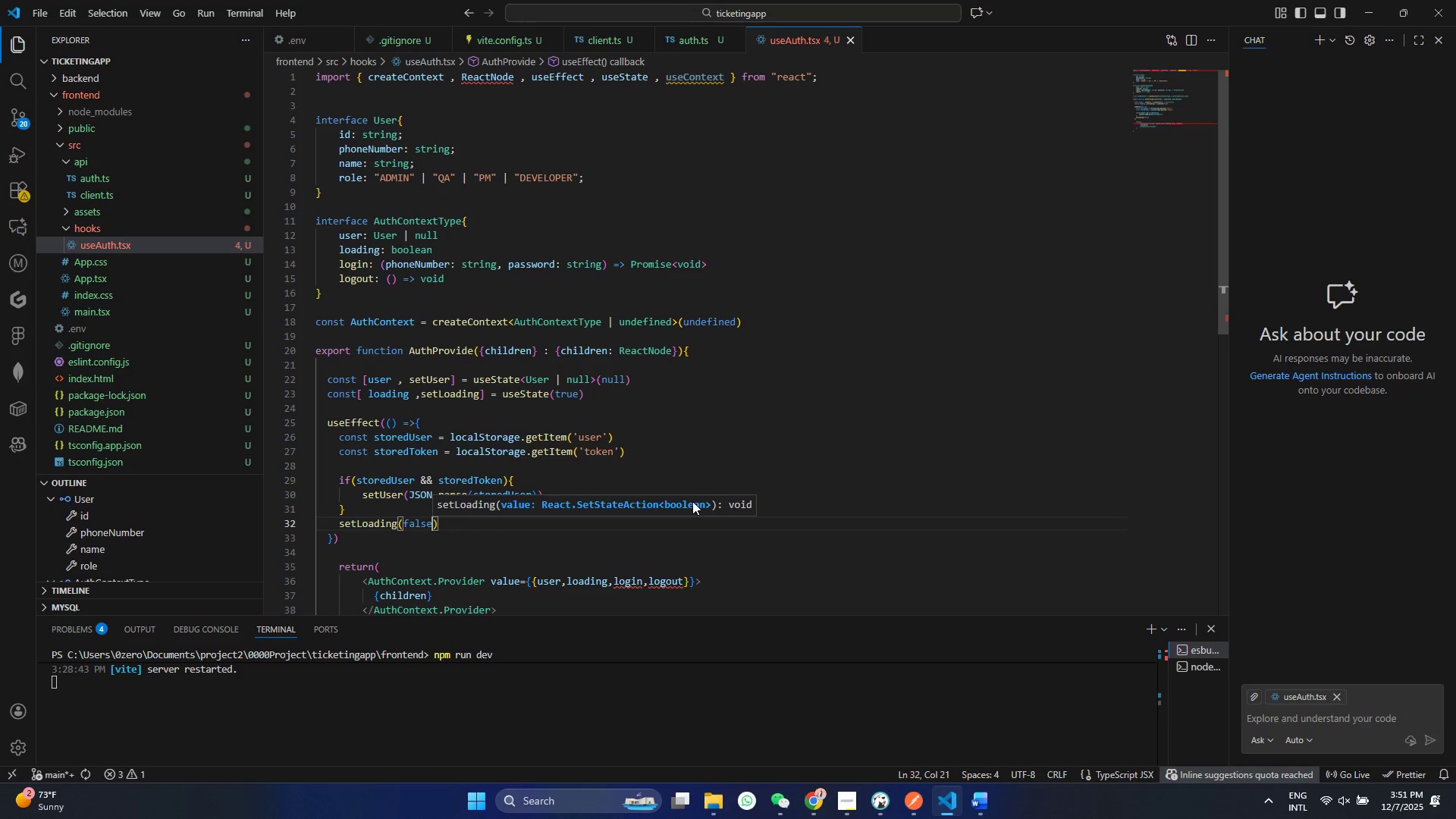 
key(ArrowDown)
 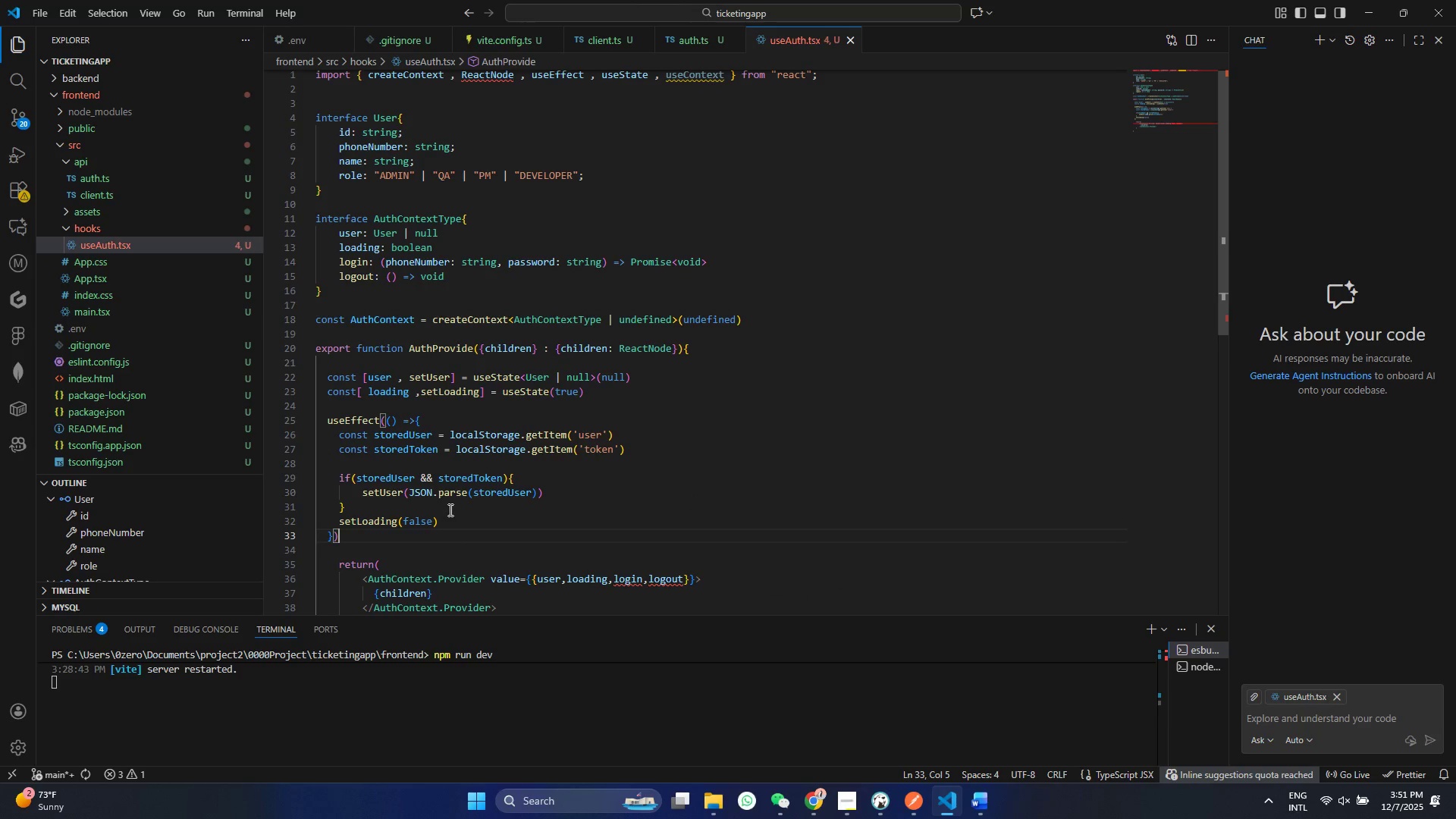 
scroll: coordinate [450, 500], scroll_direction: down, amount: 1.0
 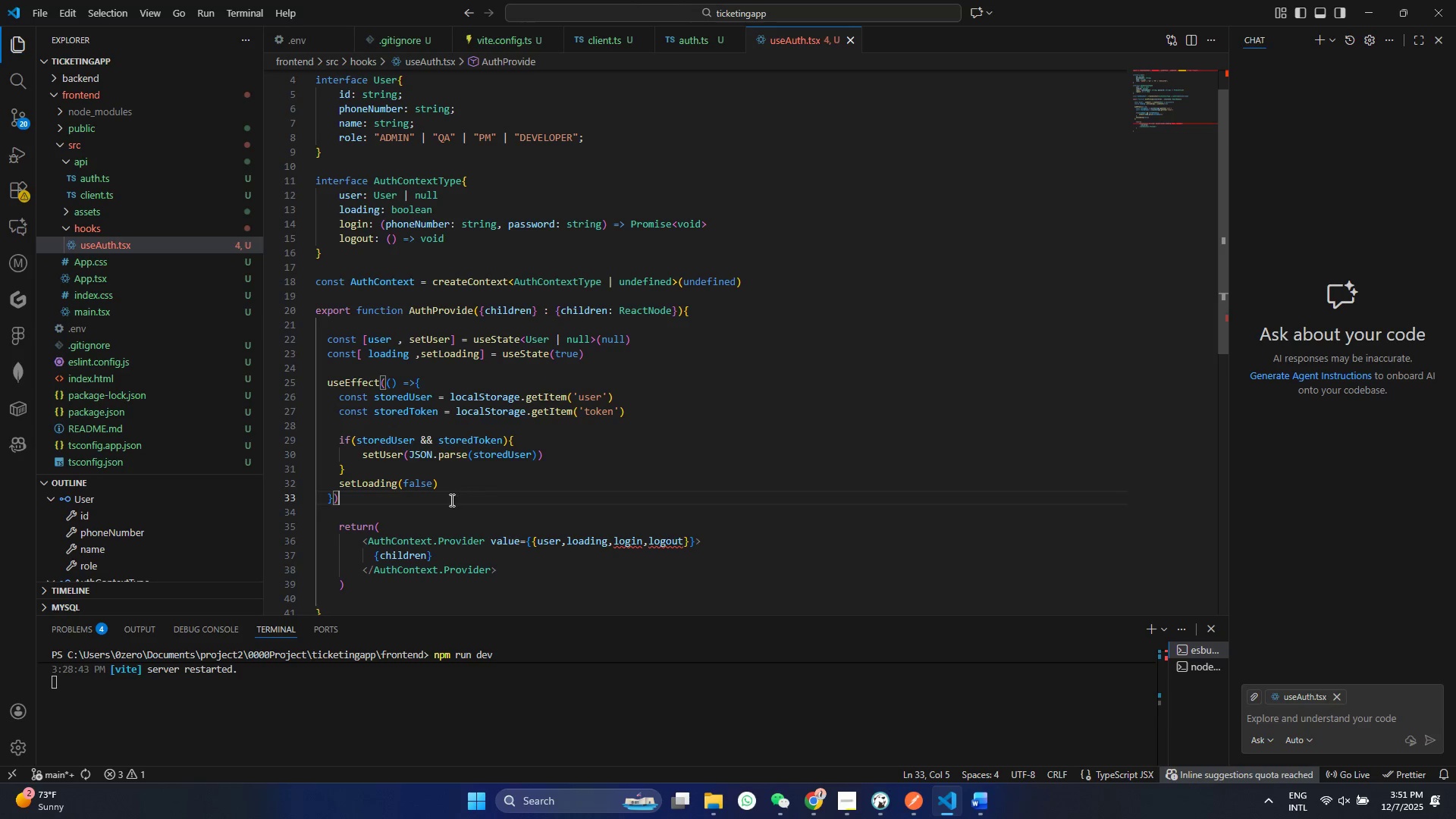 
key(ArrowDown)
 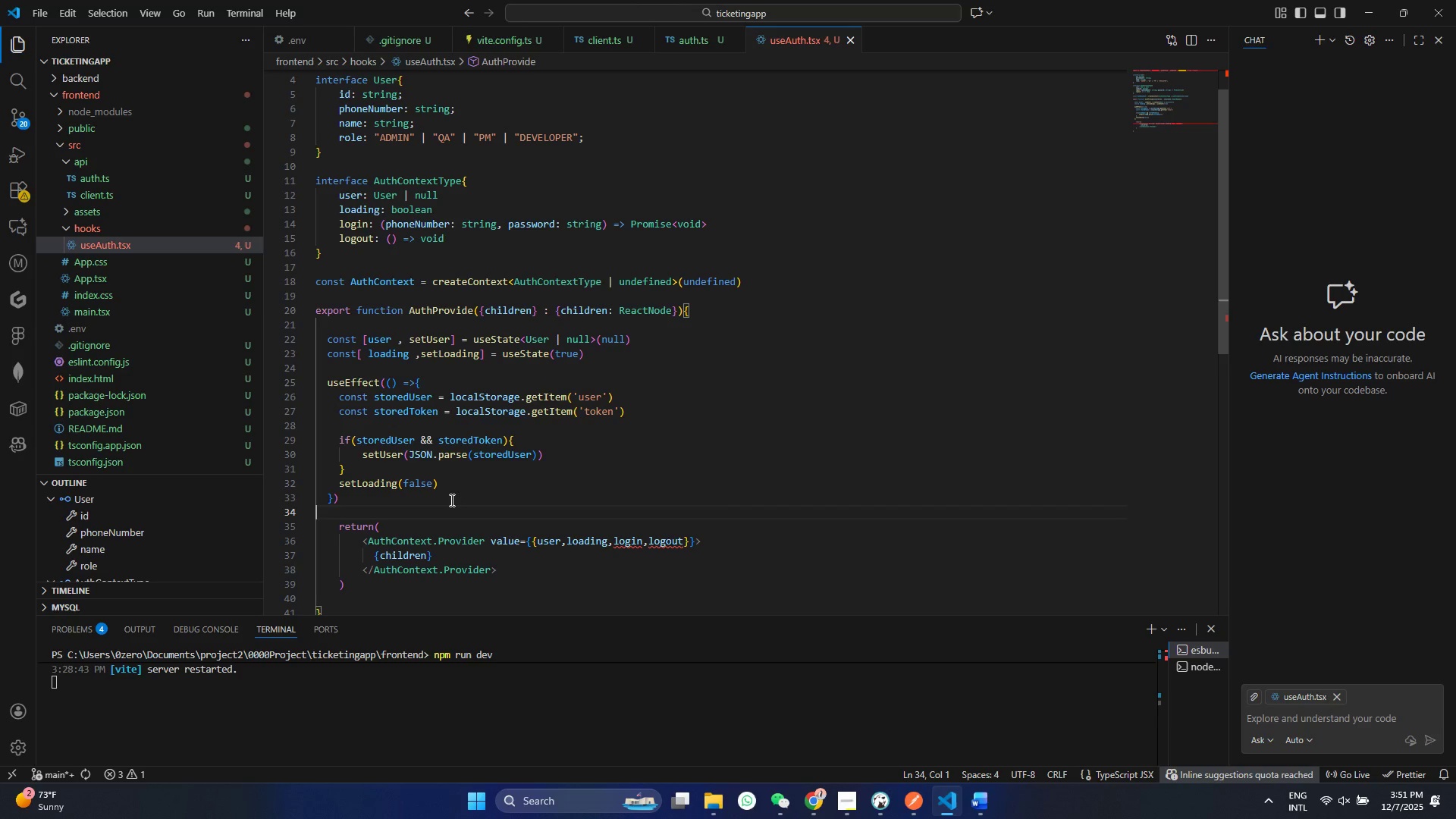 
key(ArrowUp)
 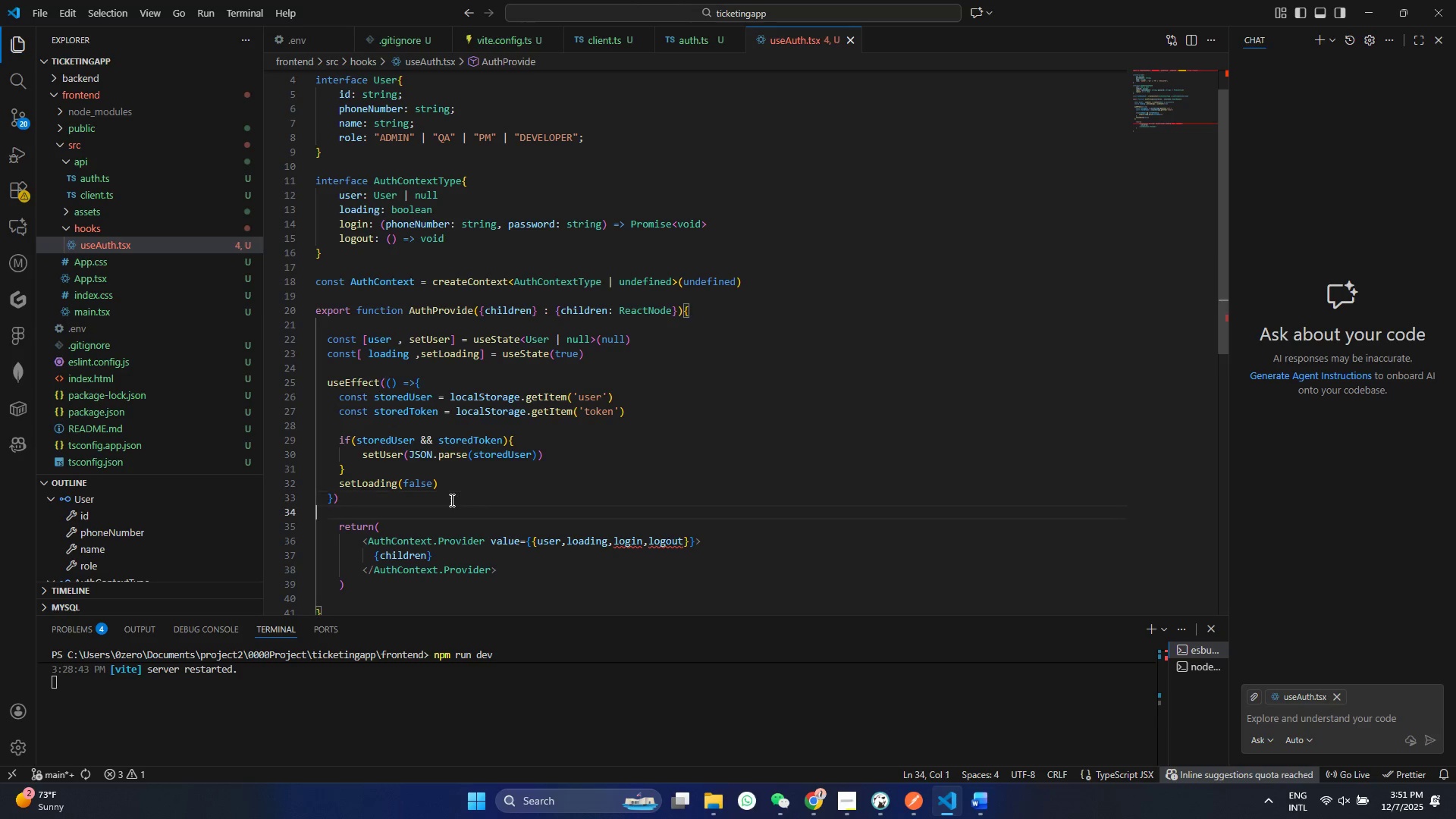 
key(ArrowRight)
 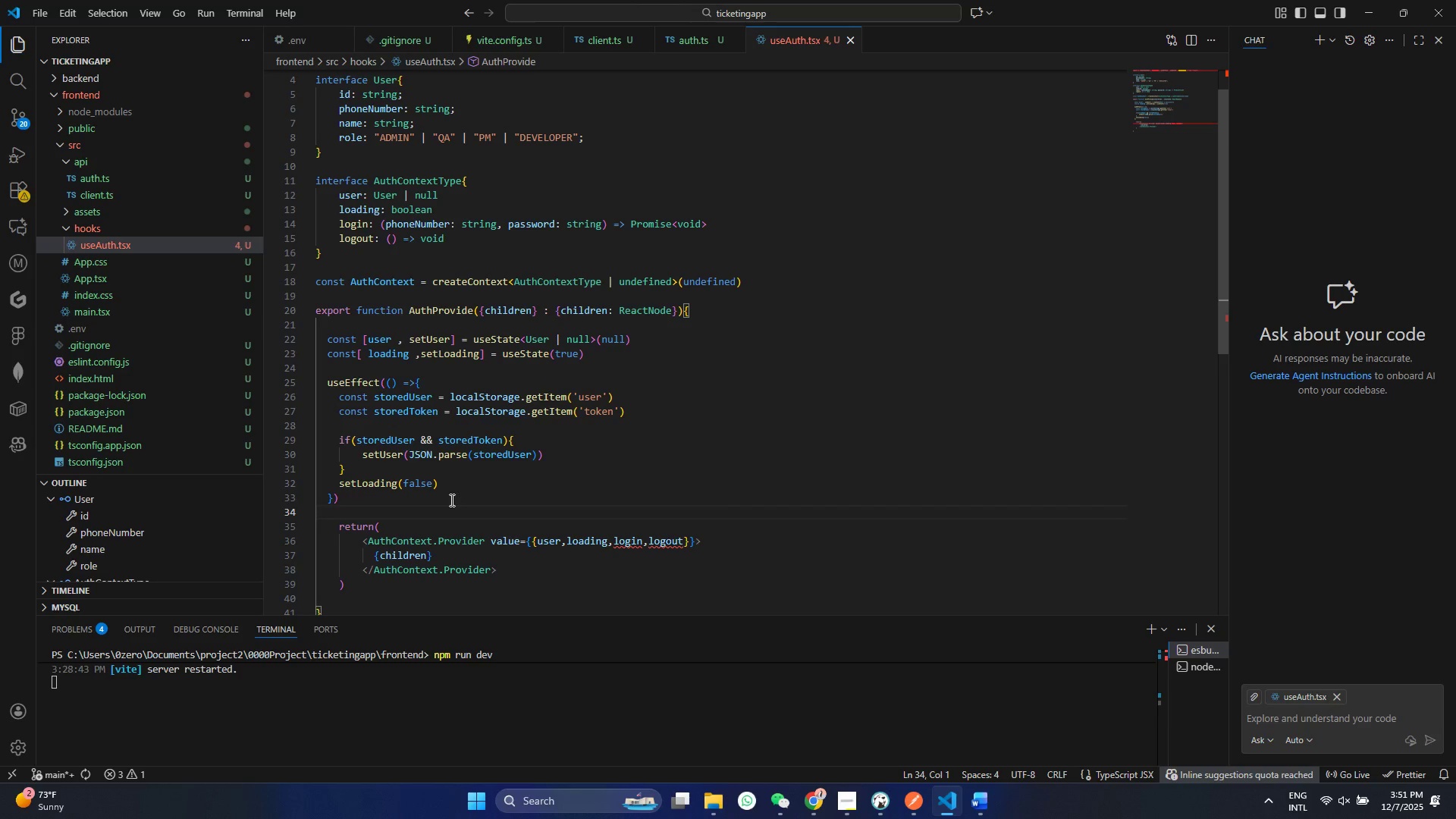 
key(ArrowUp)
 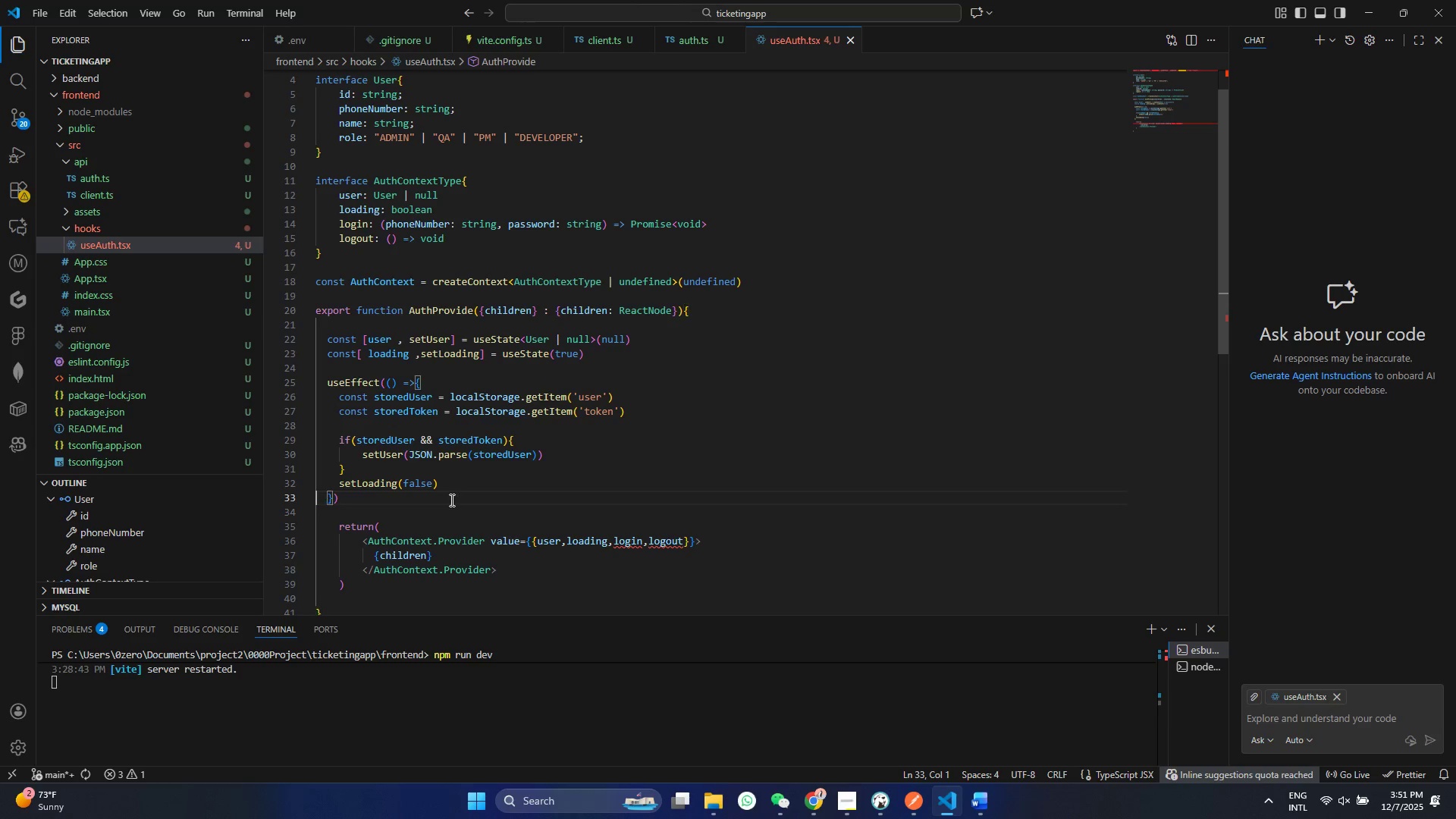 
key(ArrowRight)
 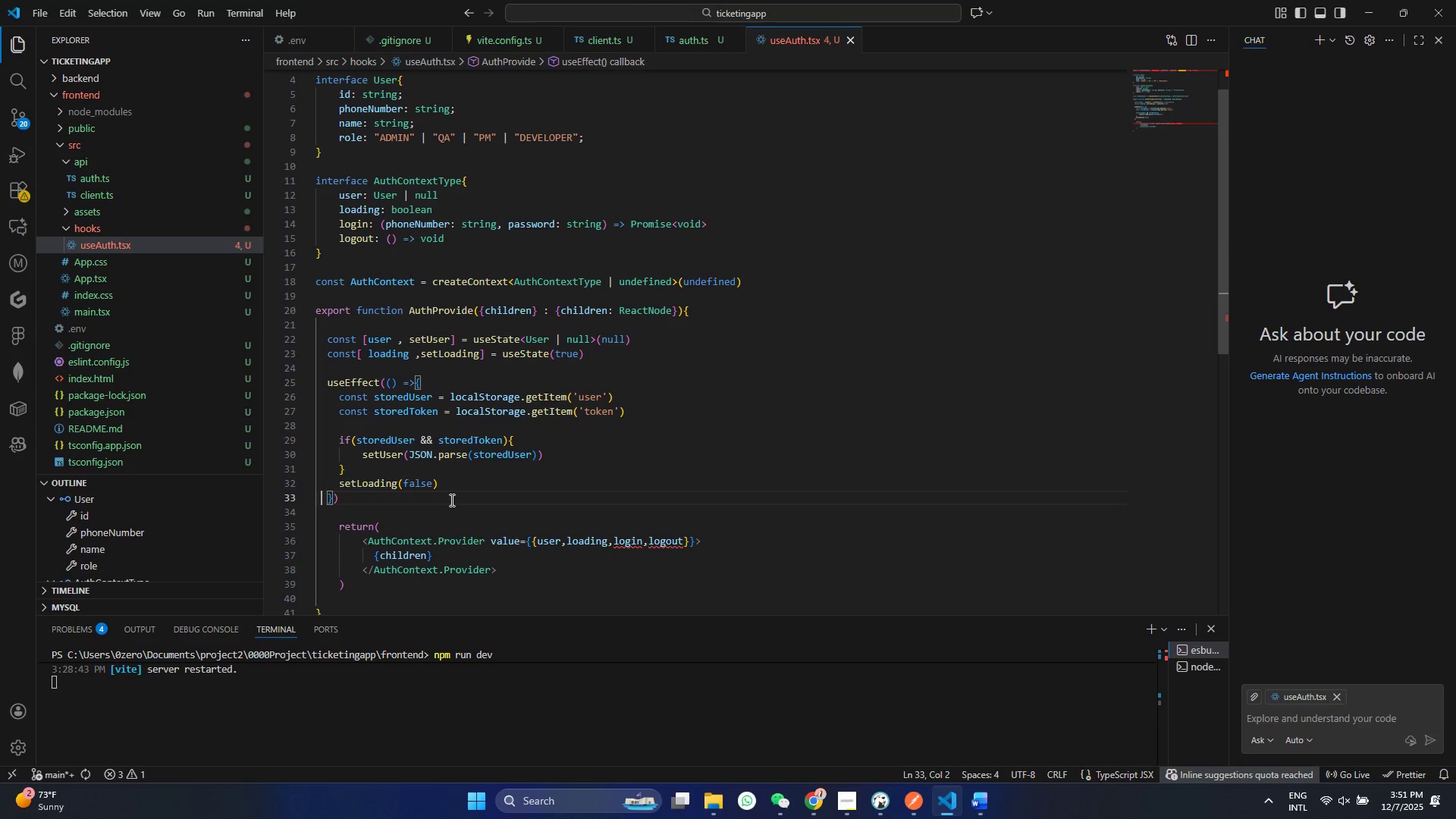 
key(ArrowRight)
 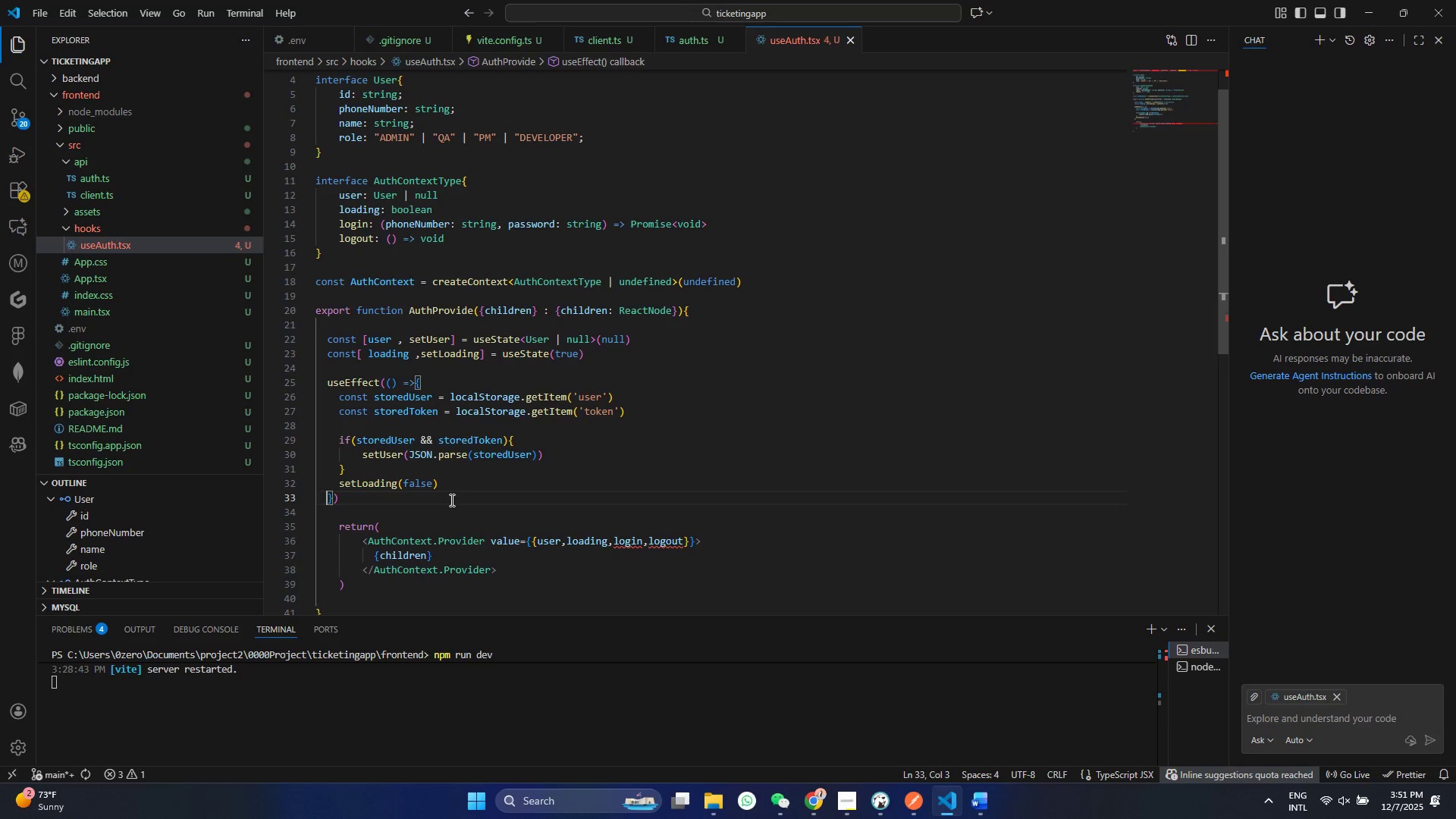 
key(ArrowRight)
 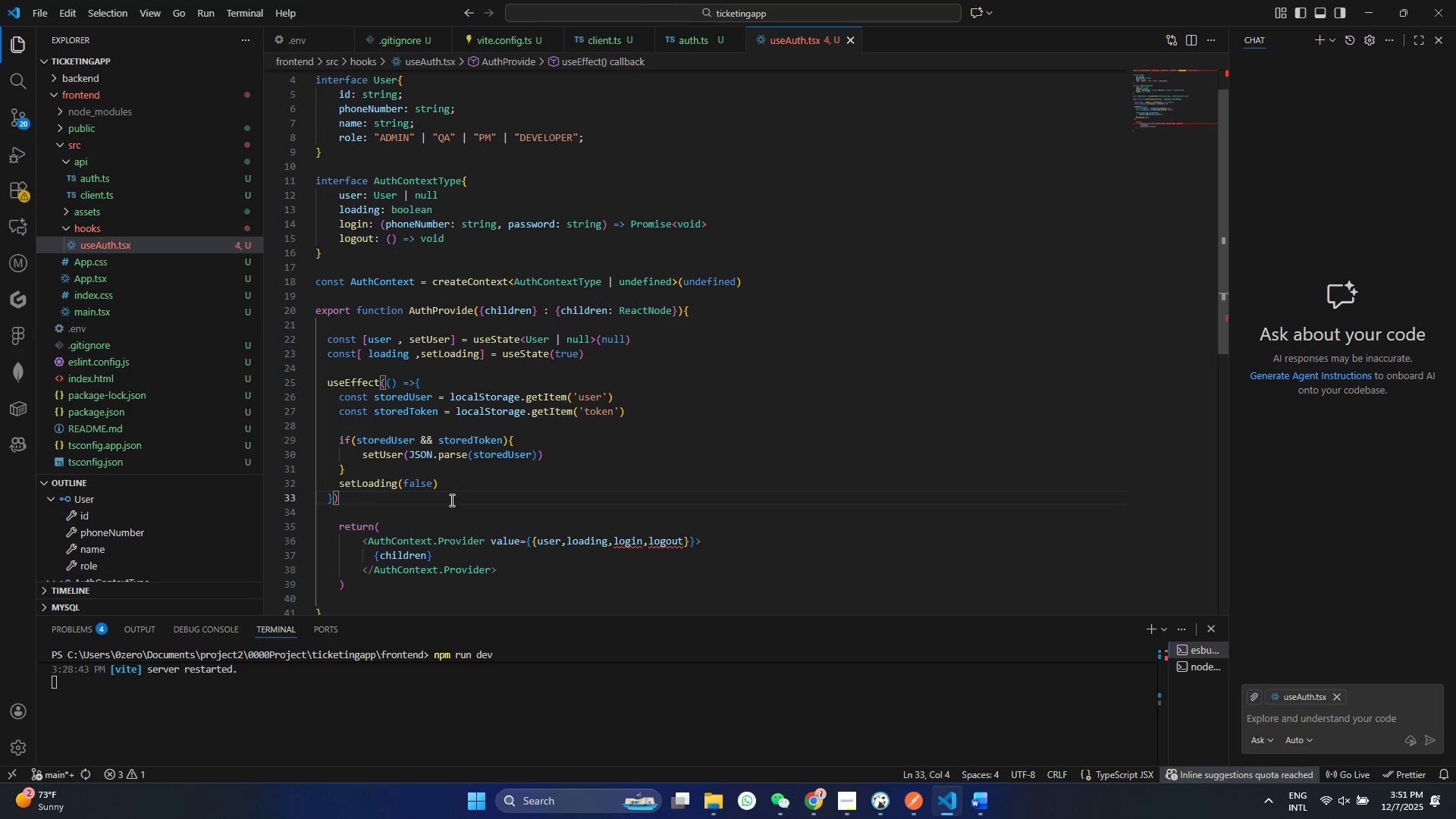 
key(Comma)
 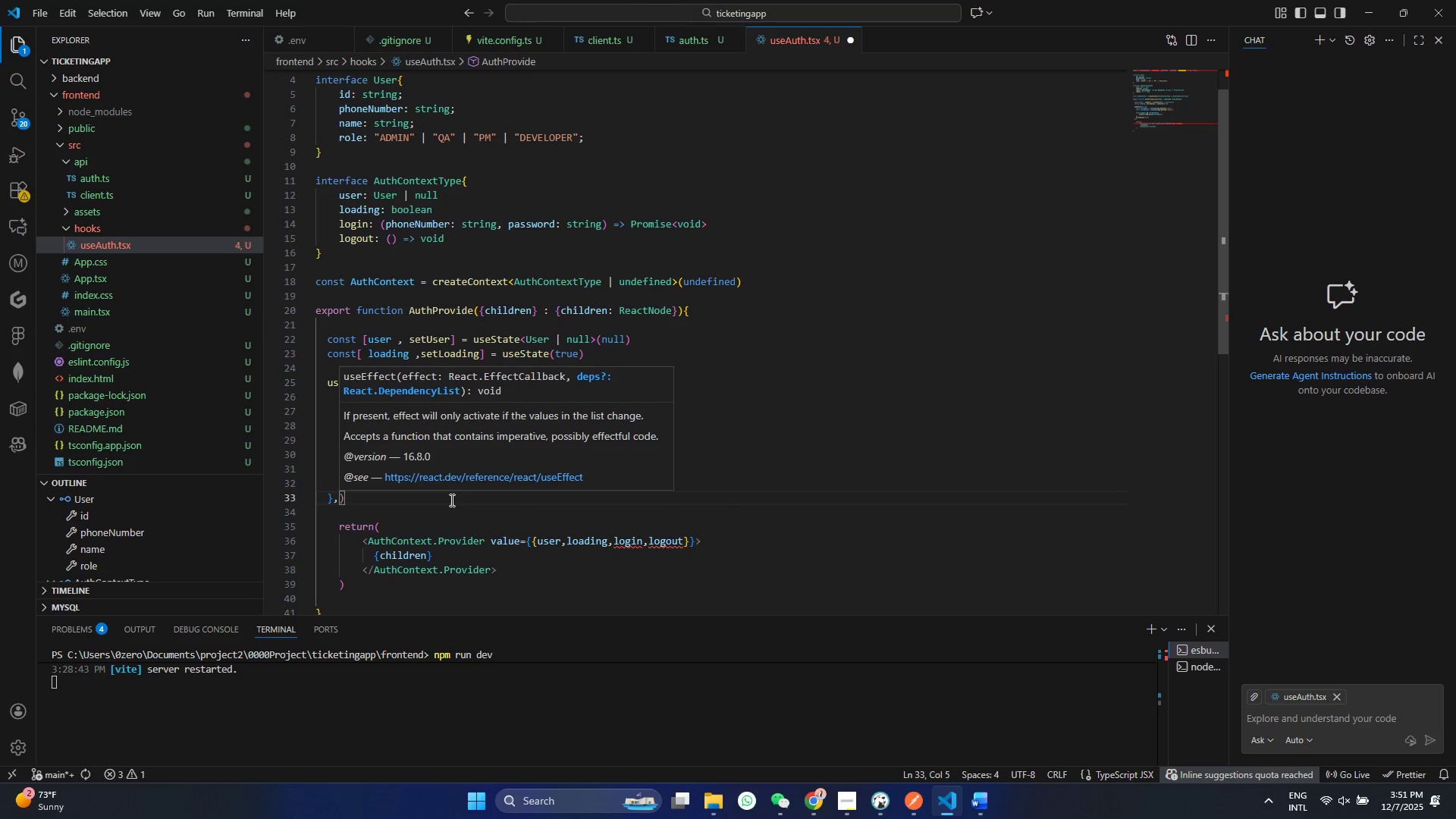 
key(BracketLeft)
 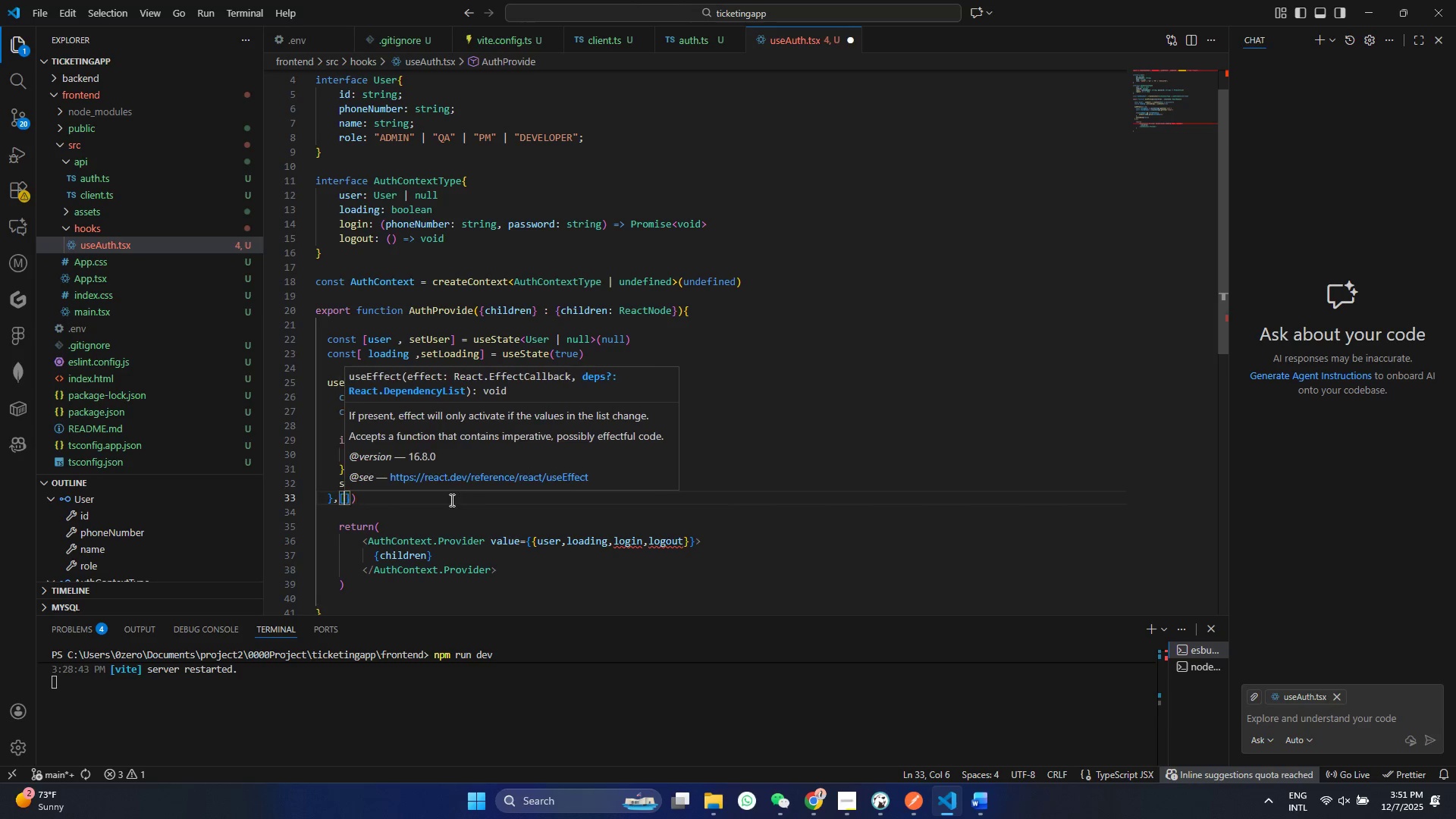 
key(Control+ControlLeft)
 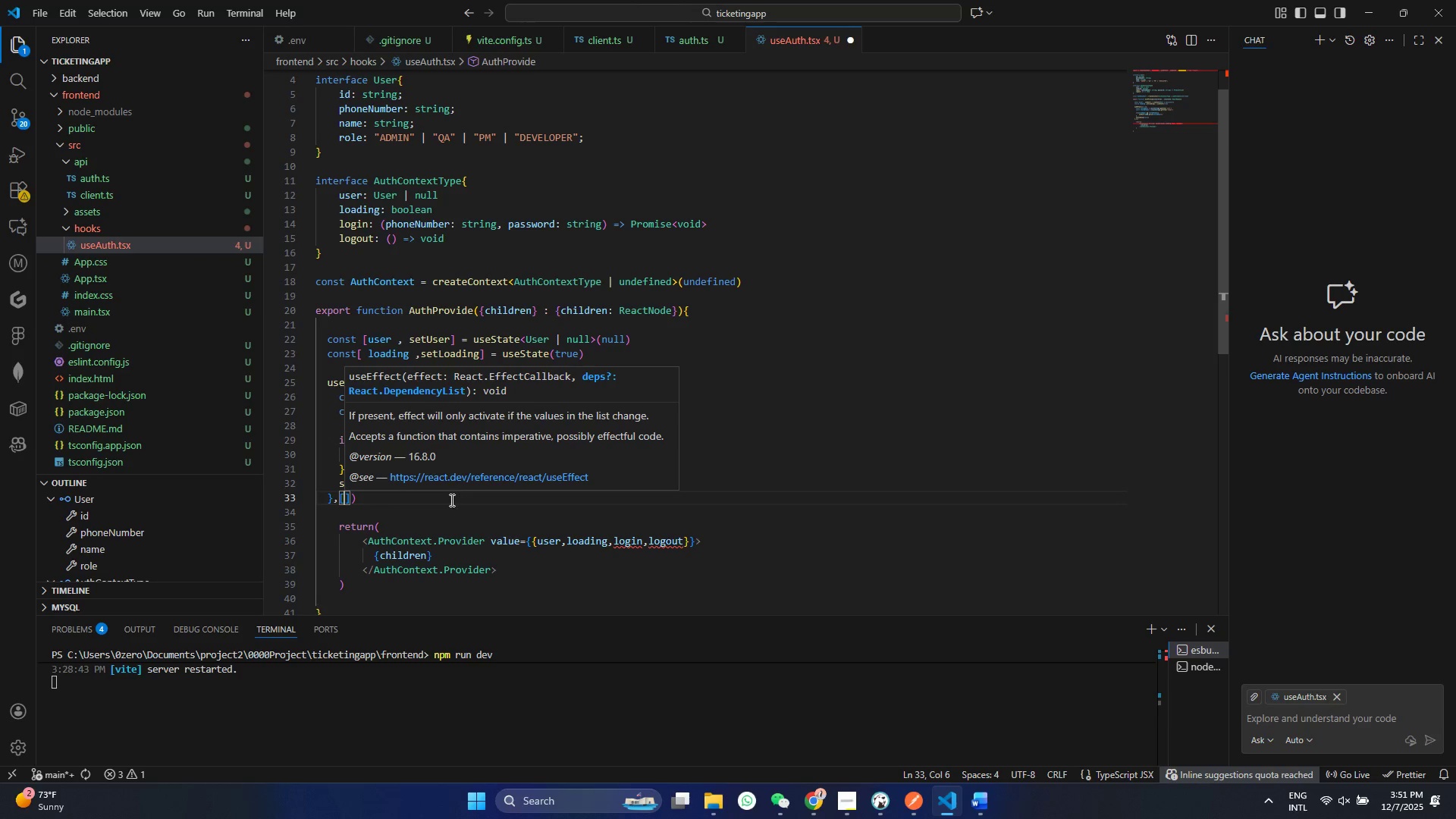 
key(S)
 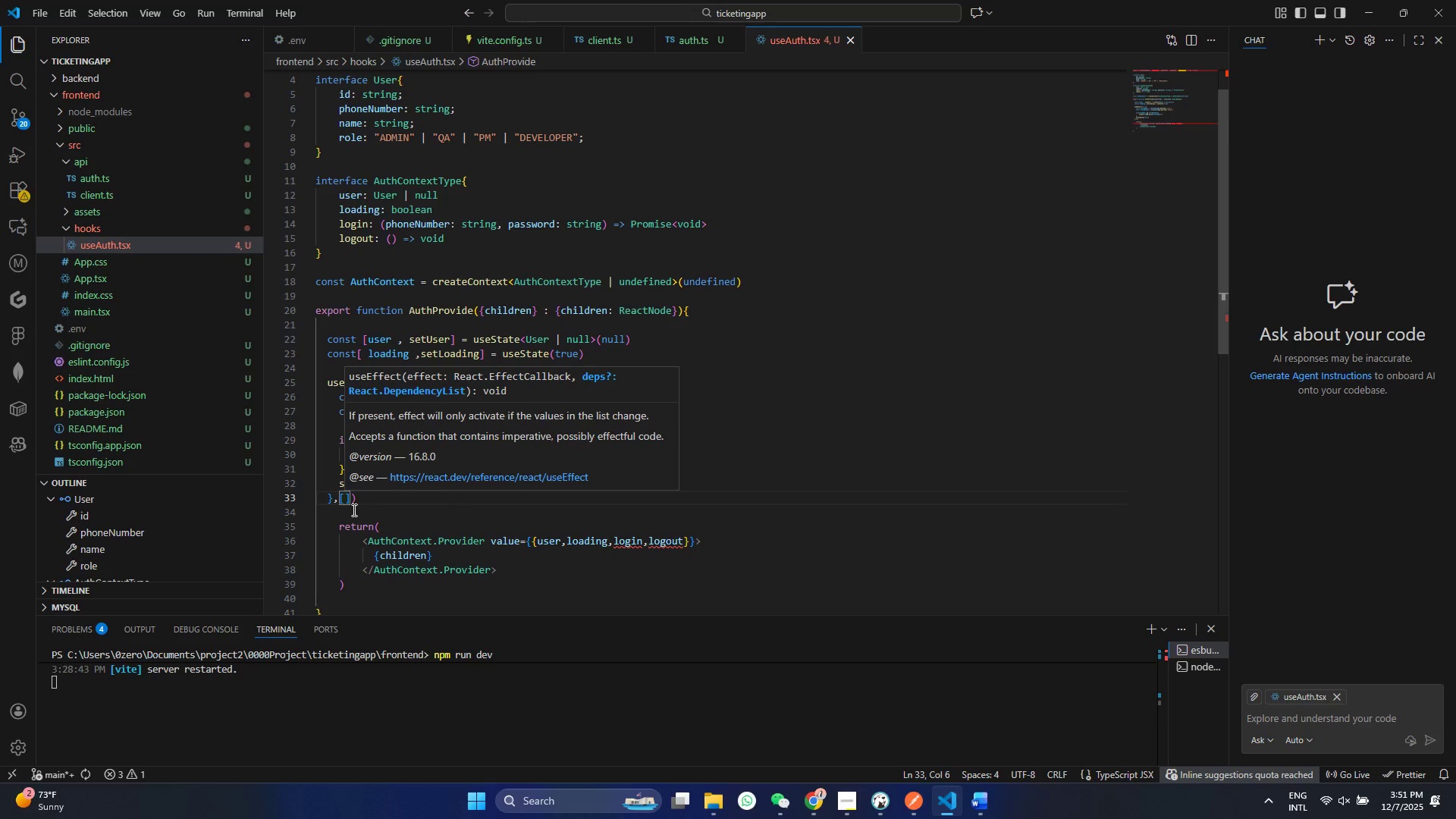 
left_click([353, 510])
 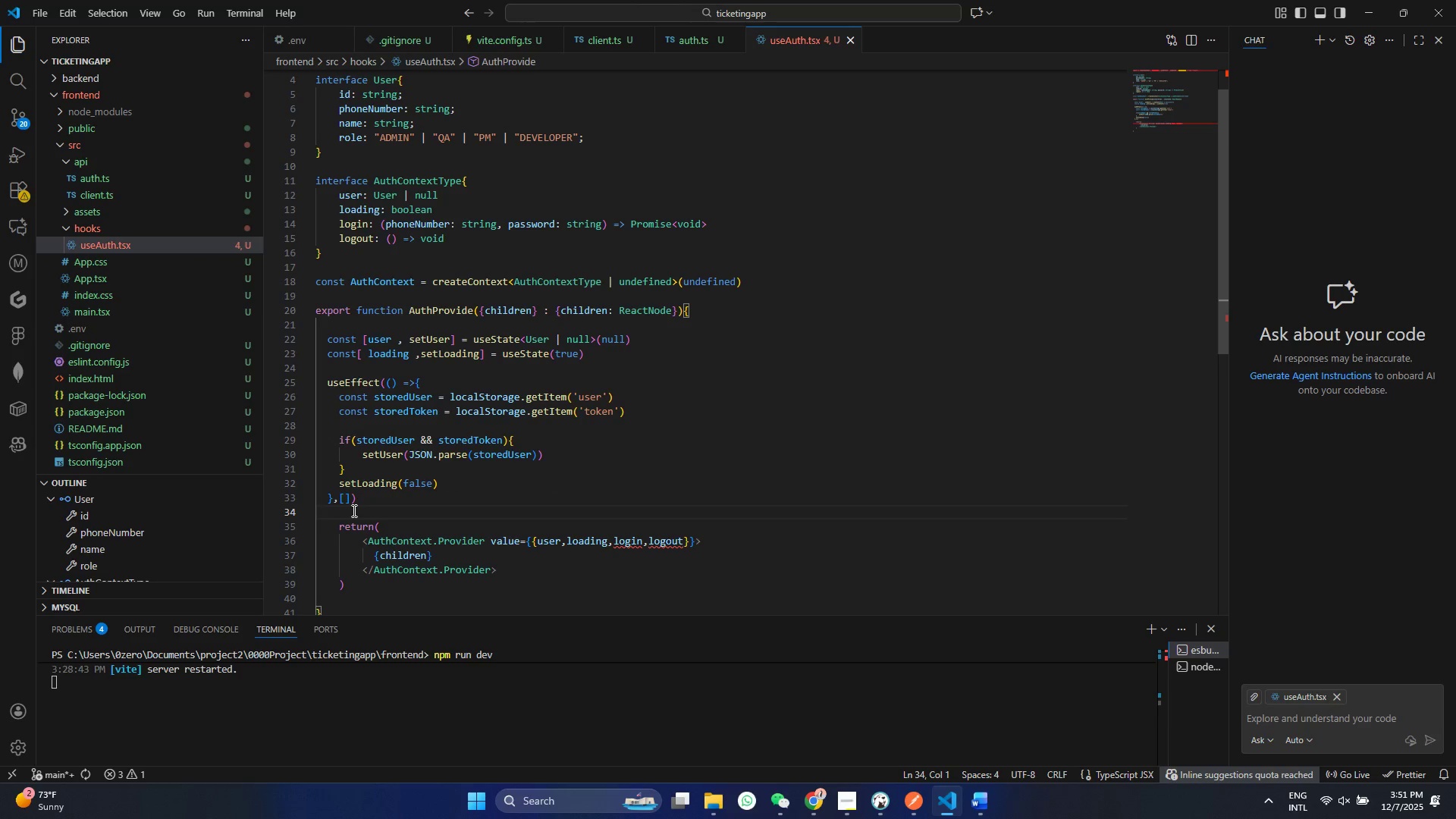 
key(Enter)
 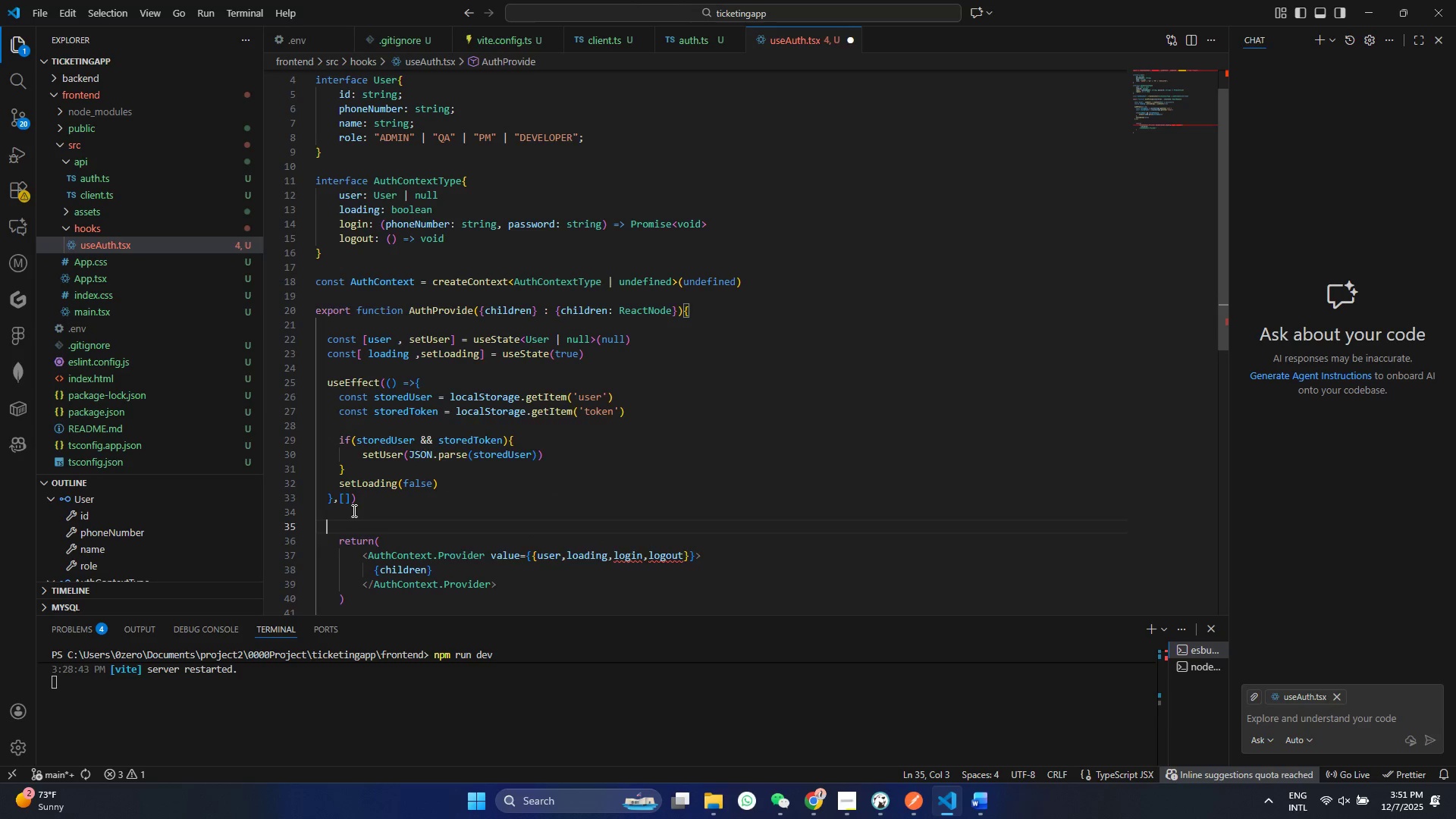 
key(Enter)
 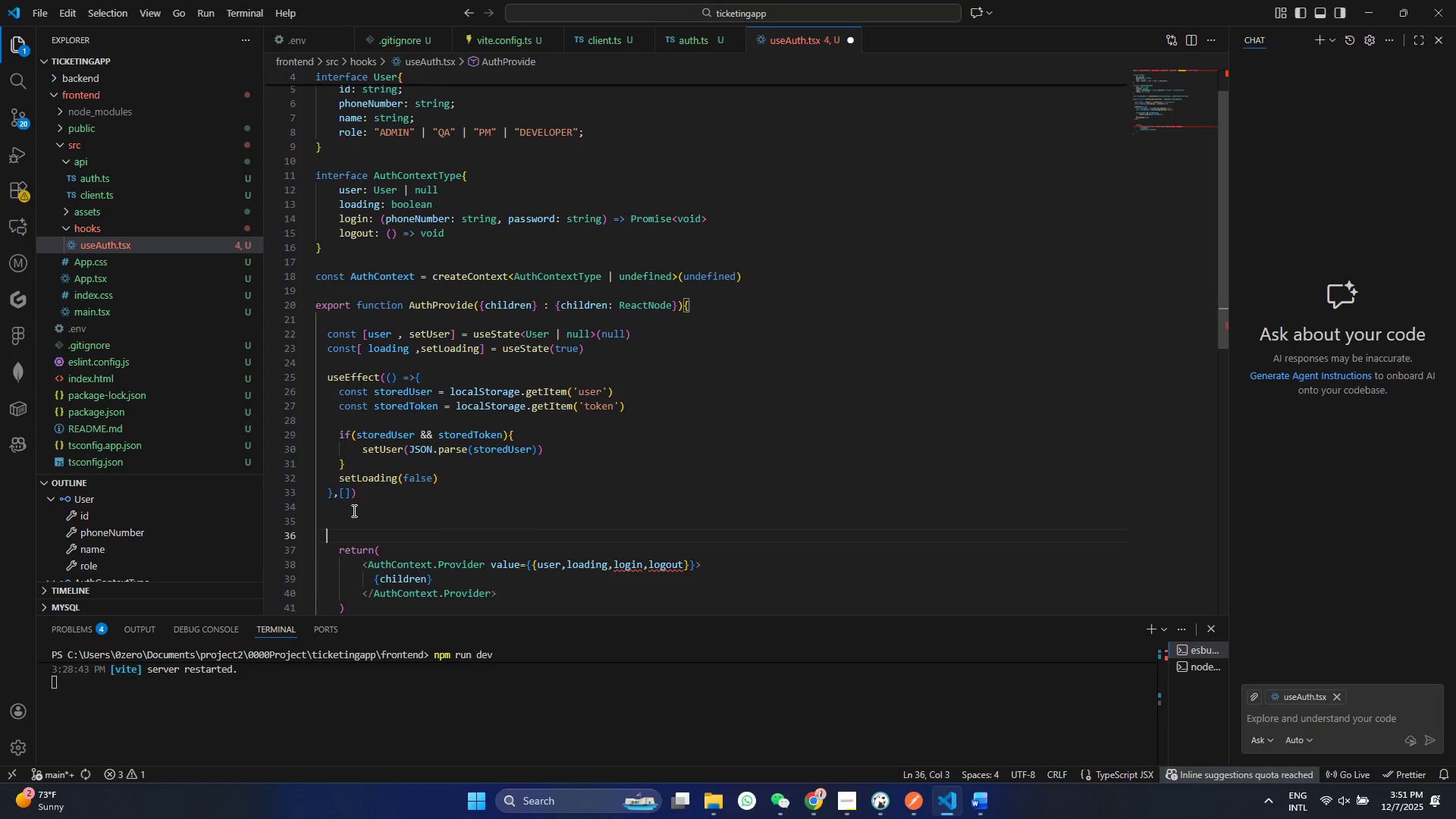 
key(ArrowUp)
 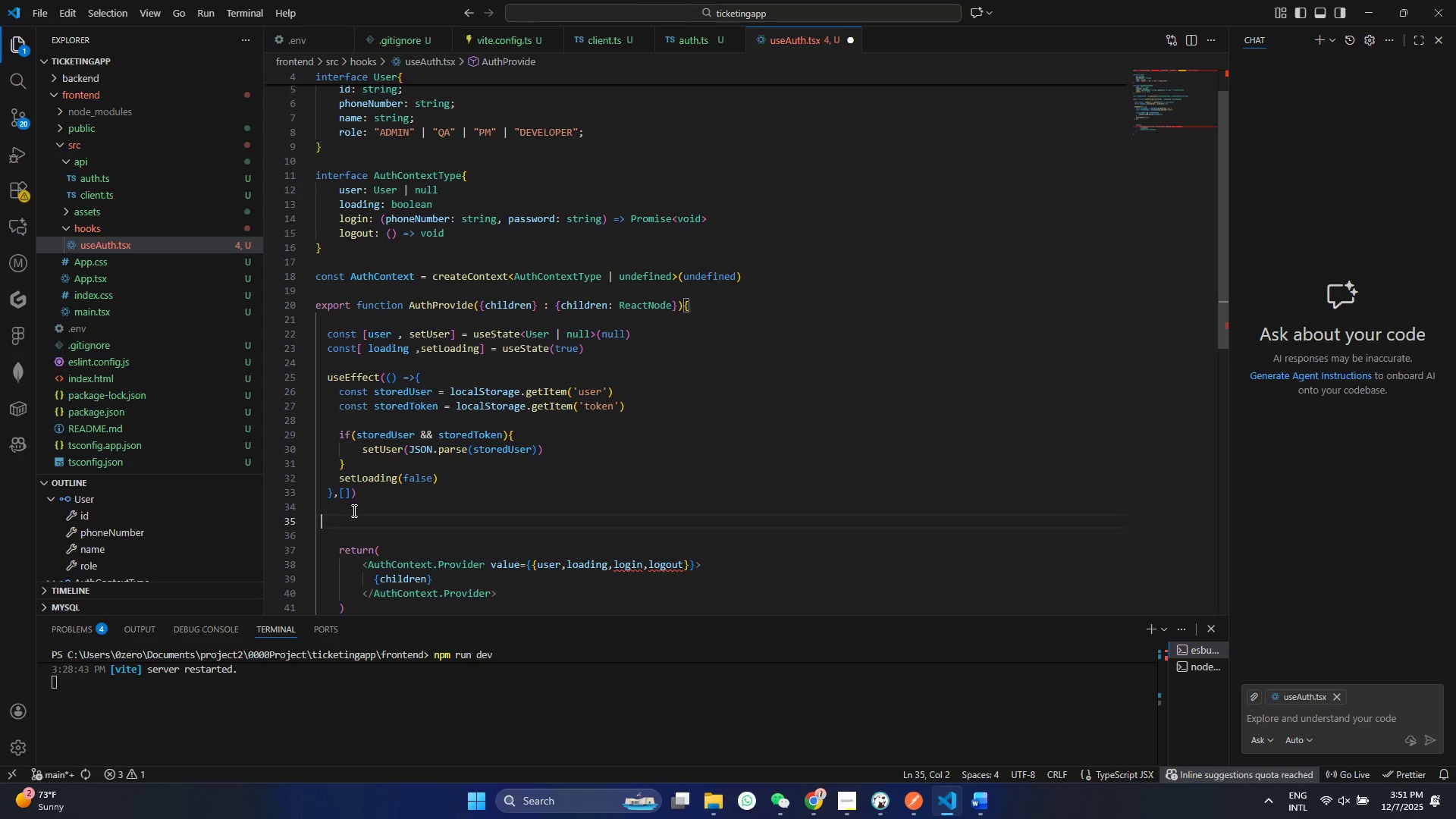 
type(   cnst)
 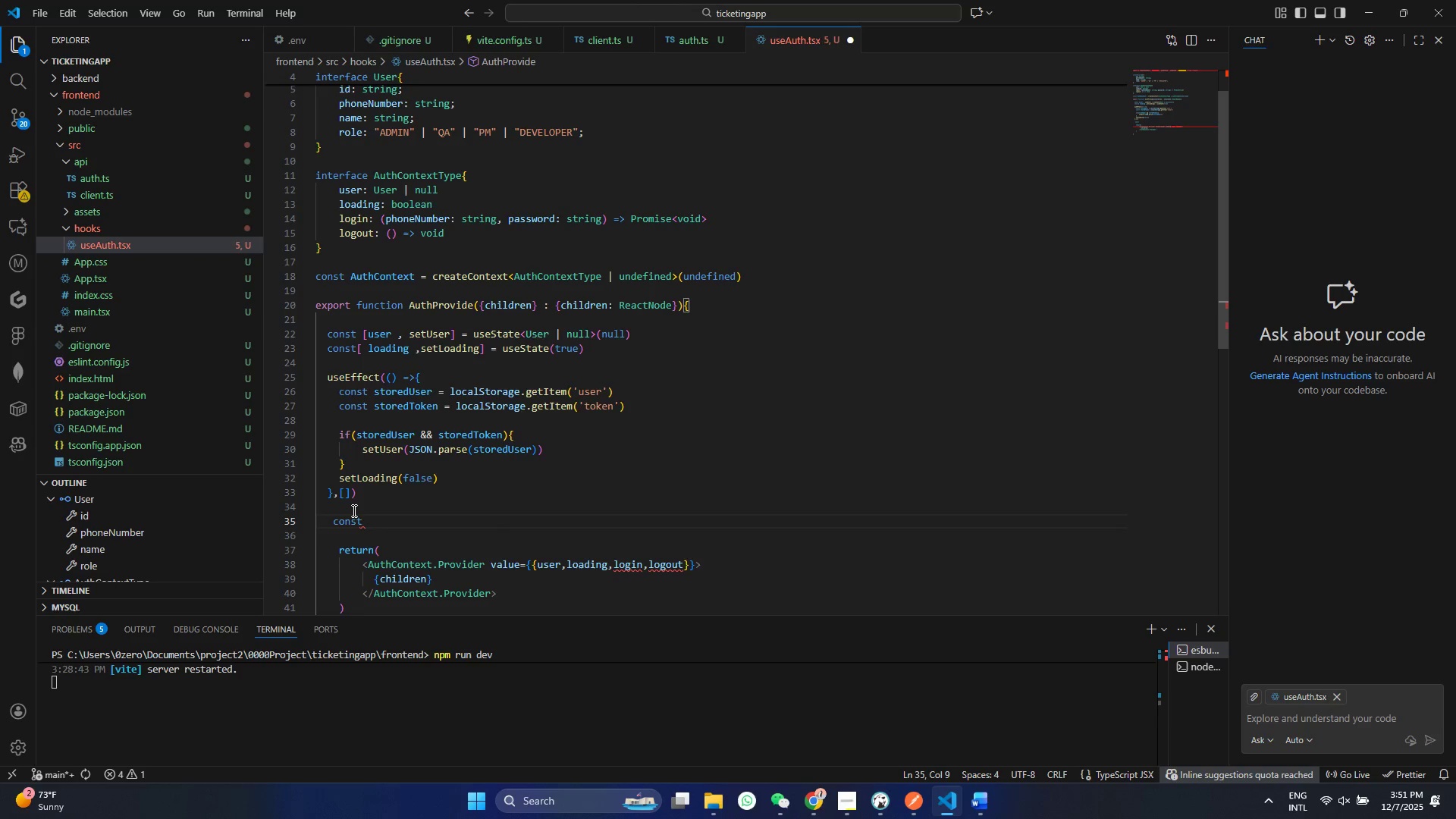 
hold_key(key=O, duration=1.69)
 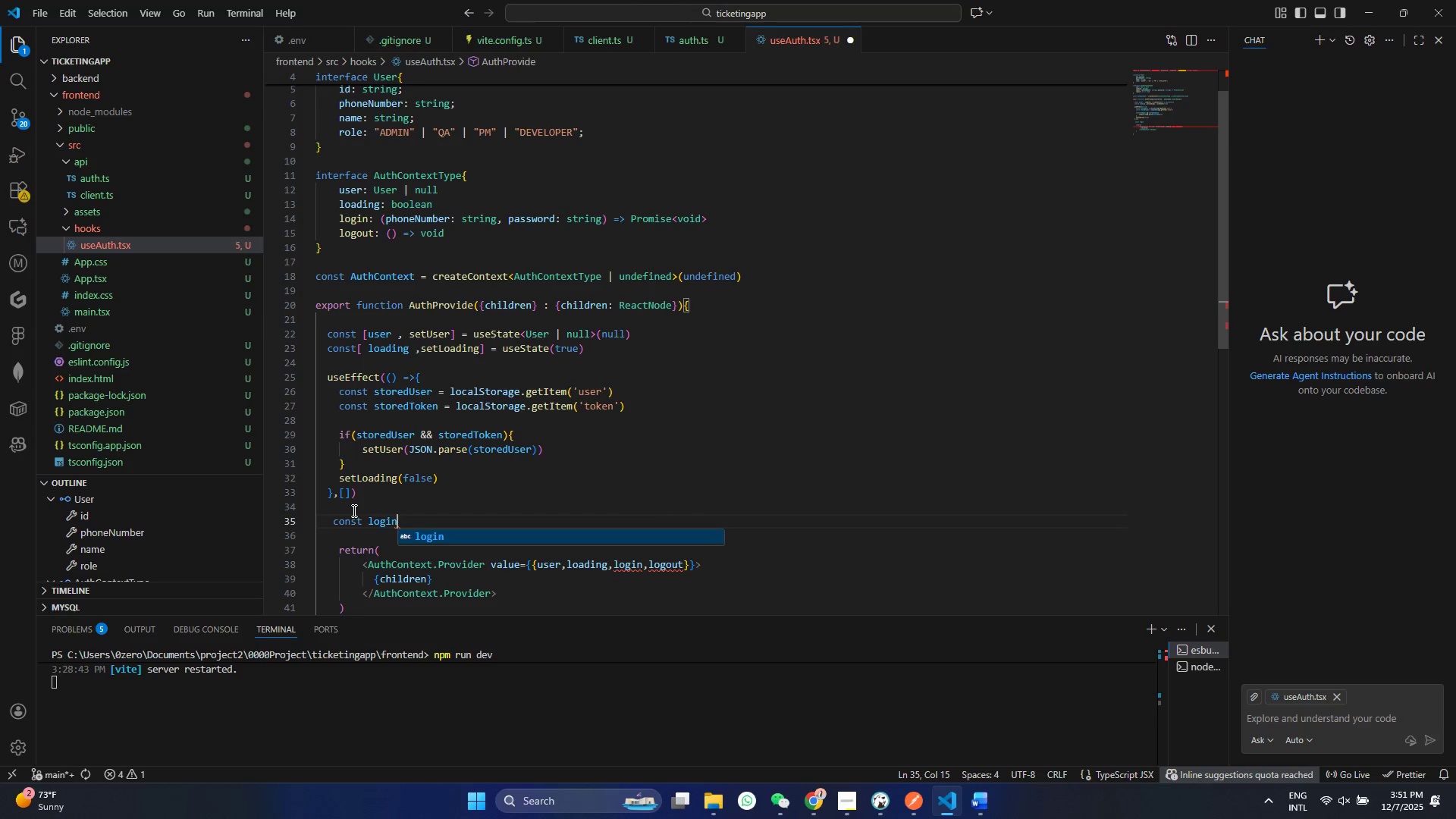 
key(Enter)
 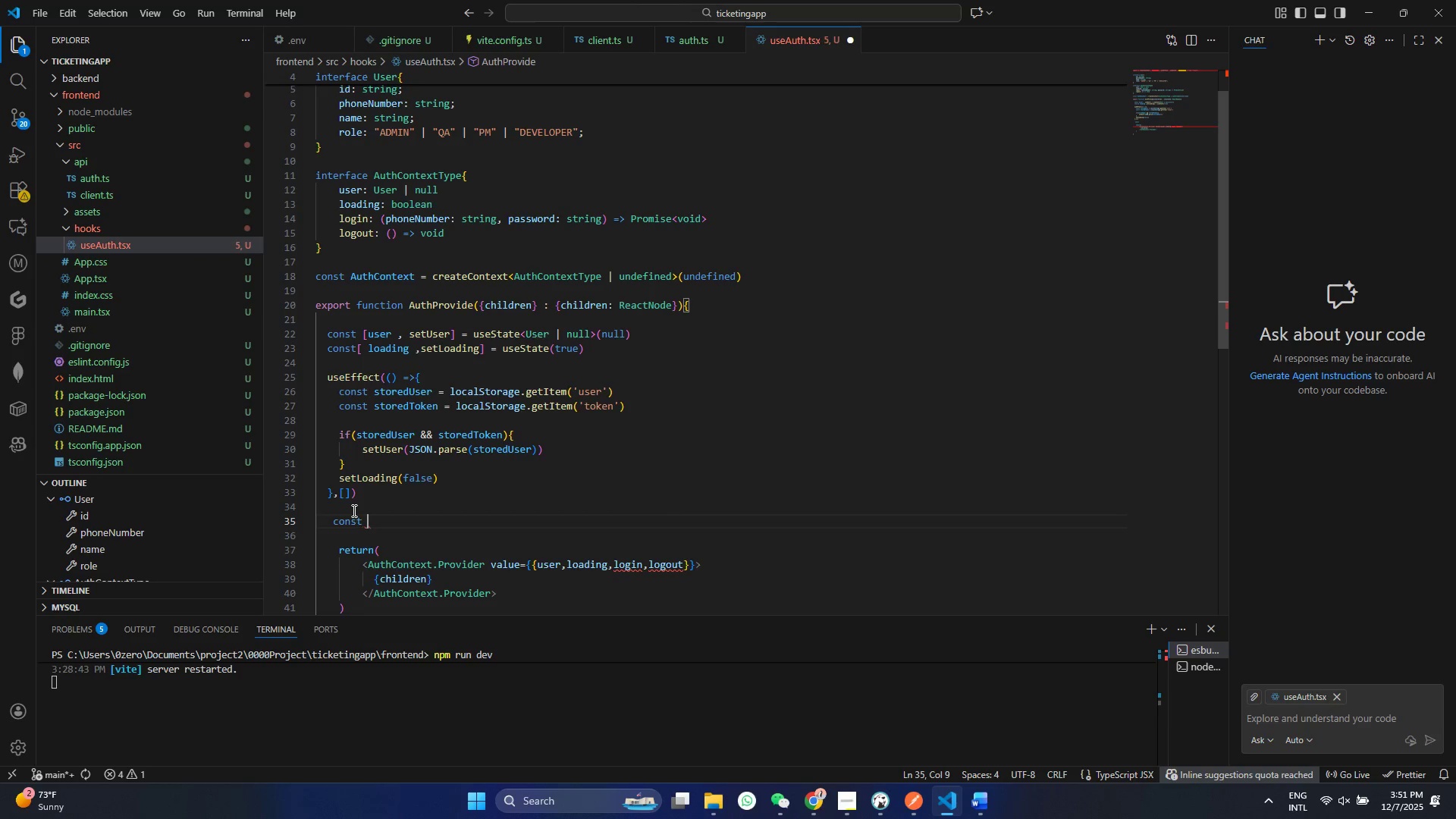 
type( lgin)
 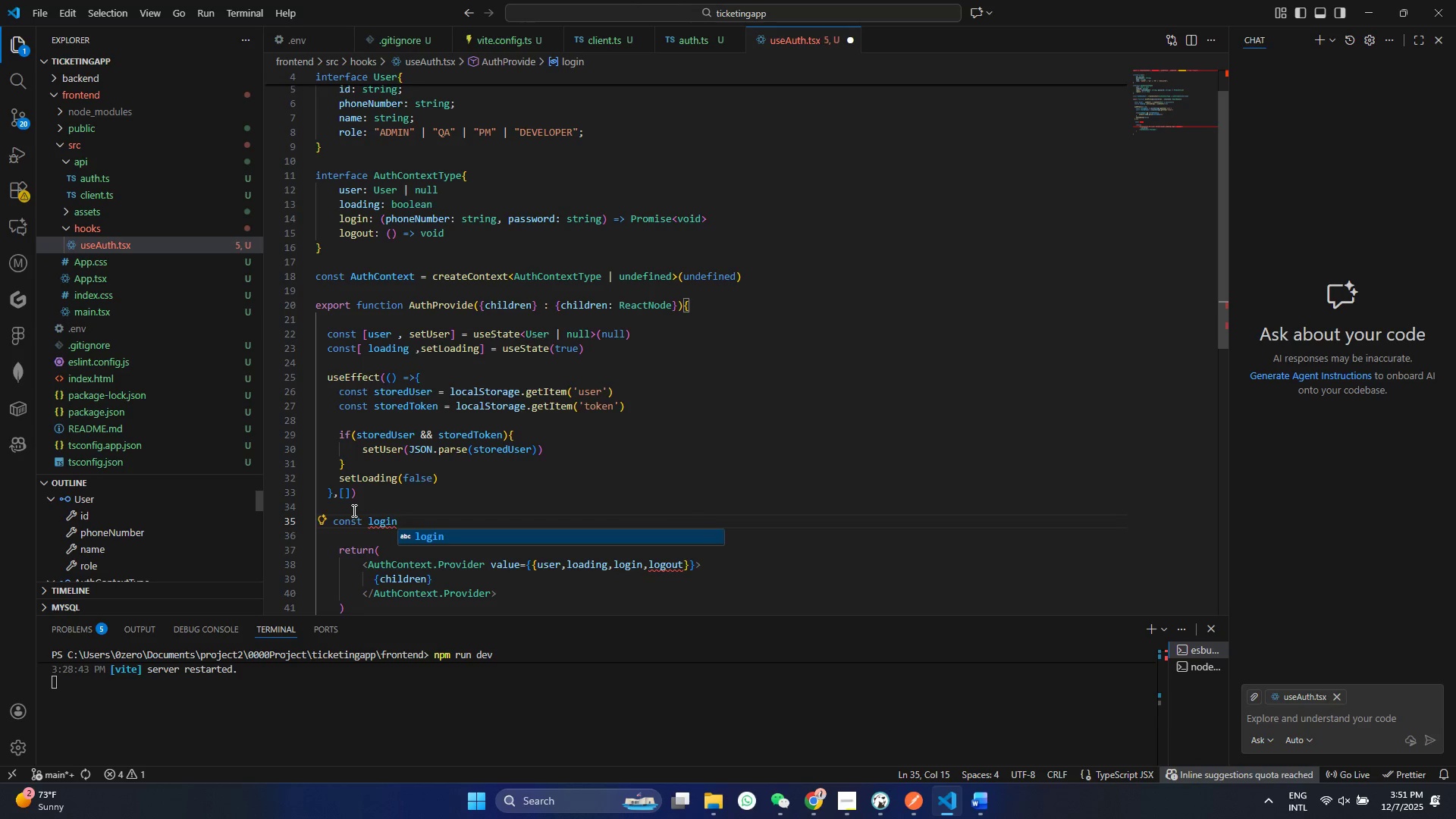 
key(Enter)
 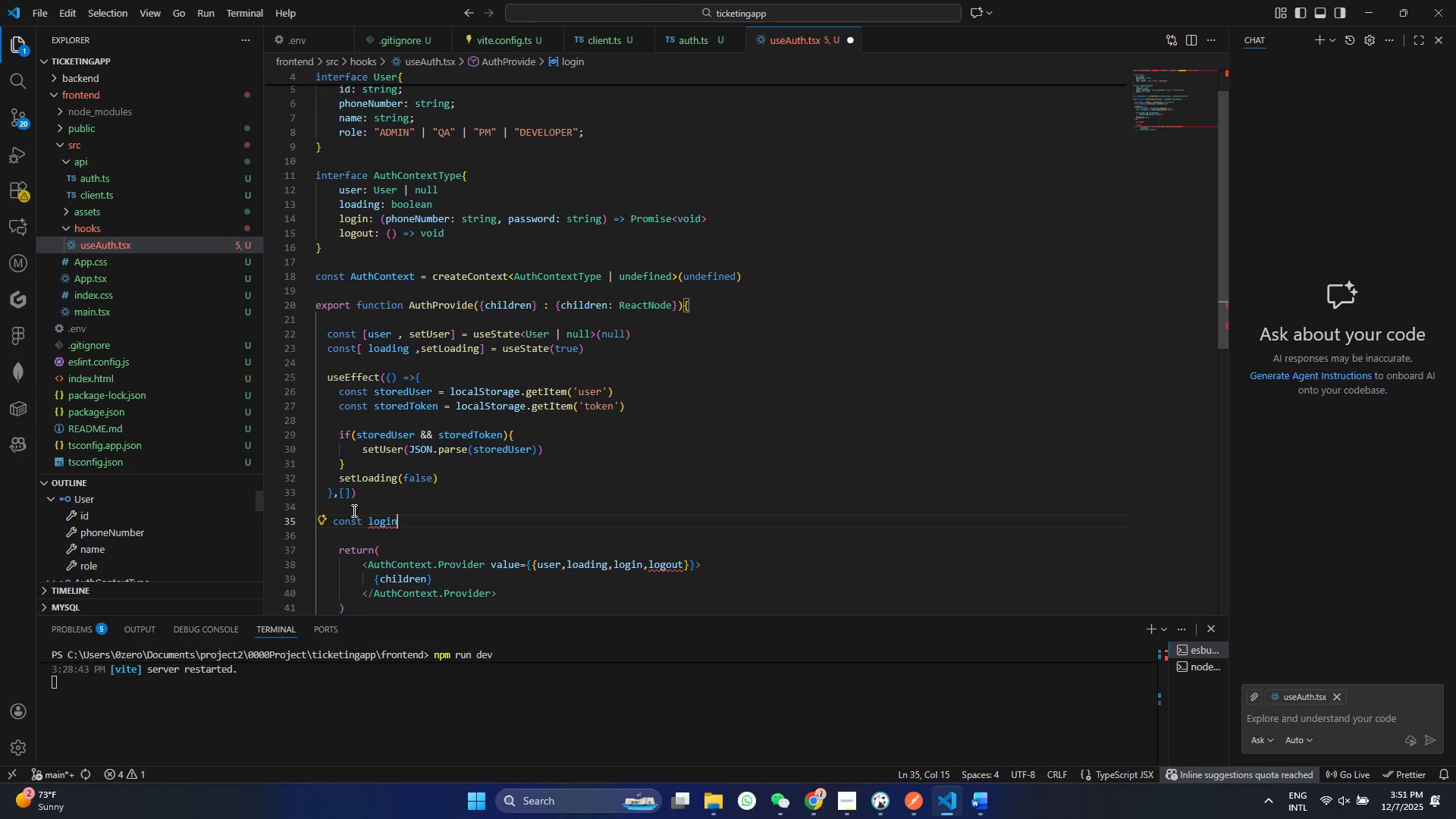 
type( = as)
 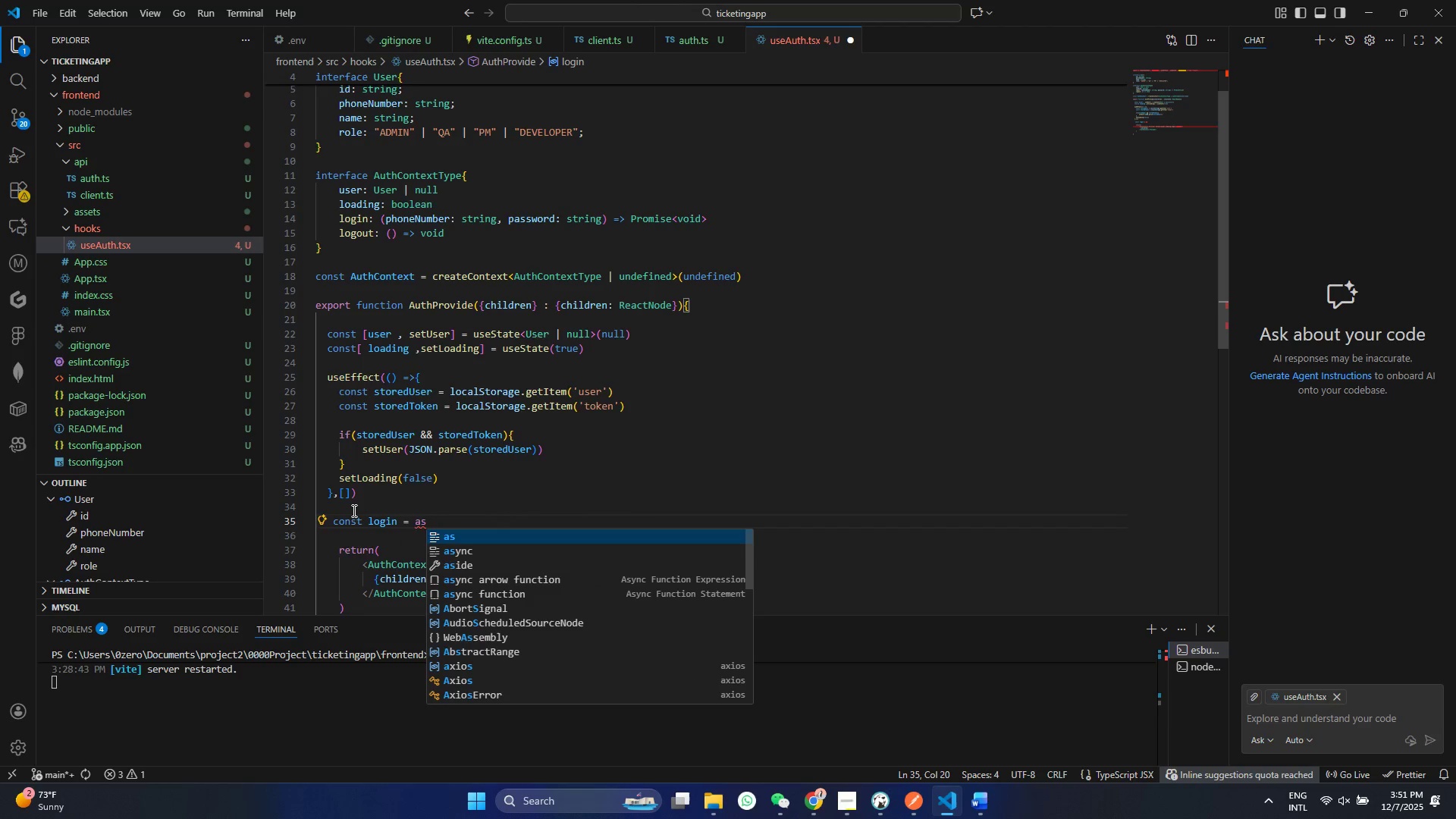 
key(ArrowDown)
 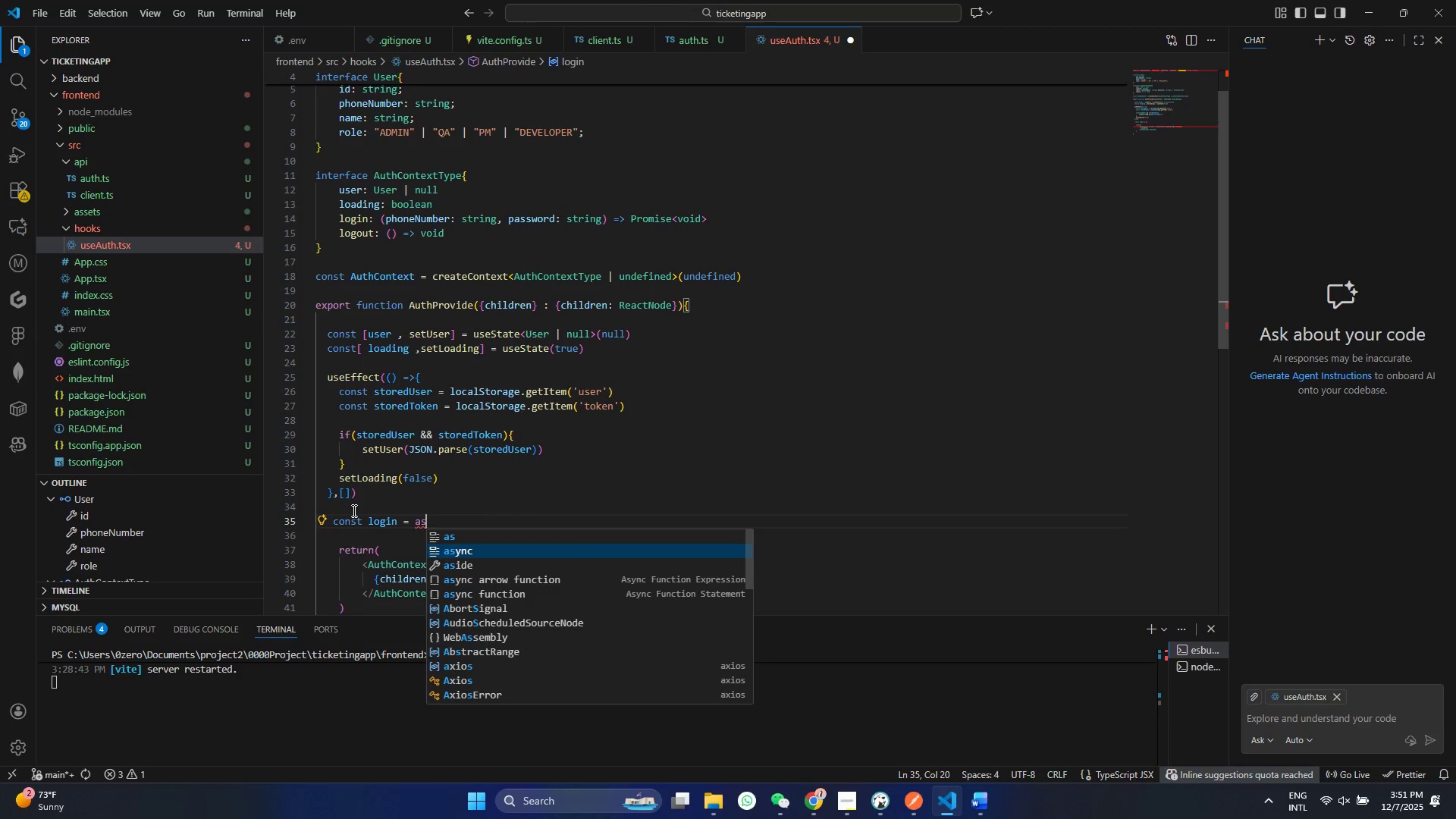 
key(Enter)
 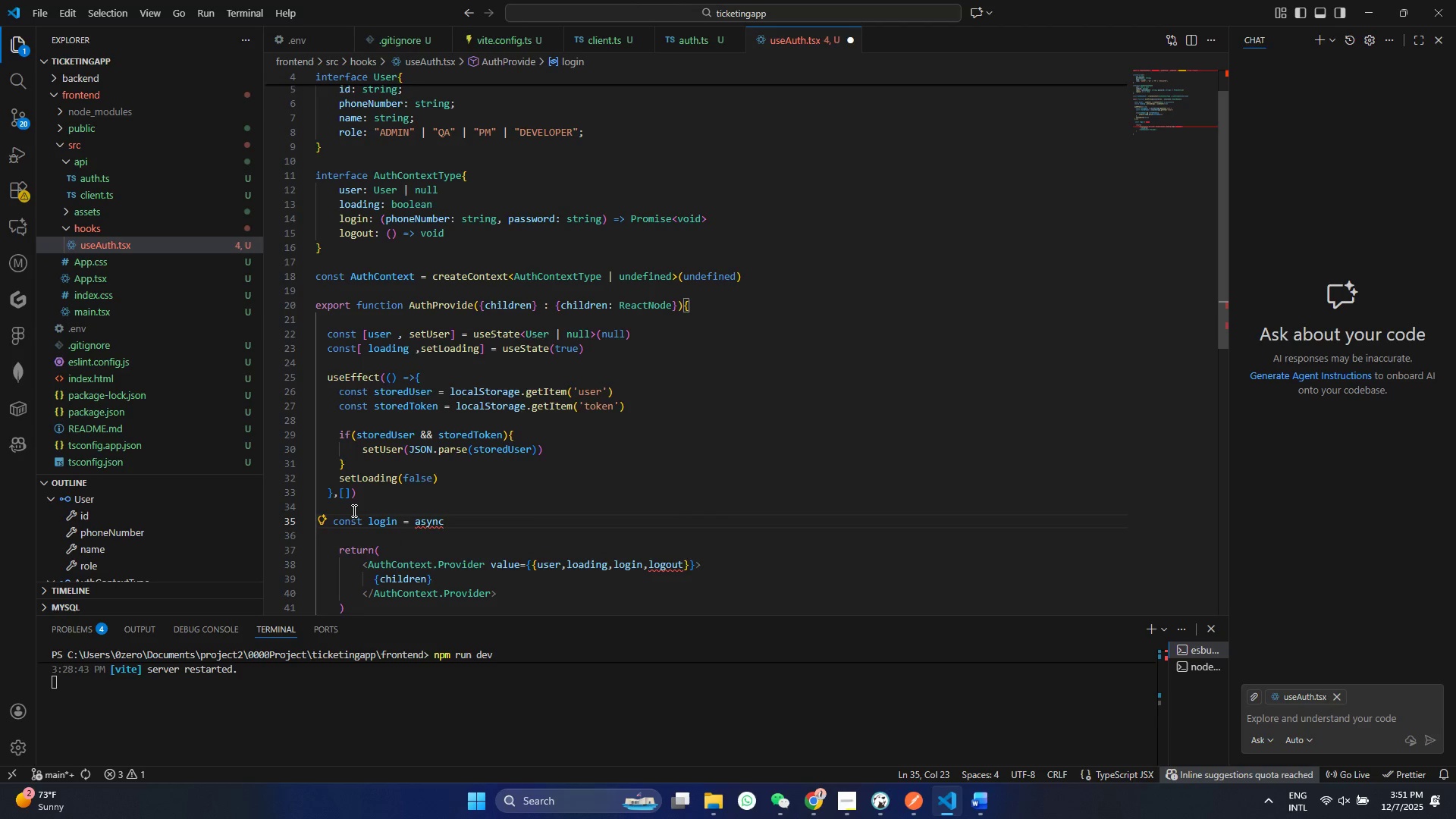 
type( (phoneNUme)
key(Backspace)
type(ber:S)
key(Backspace)
type(st)
 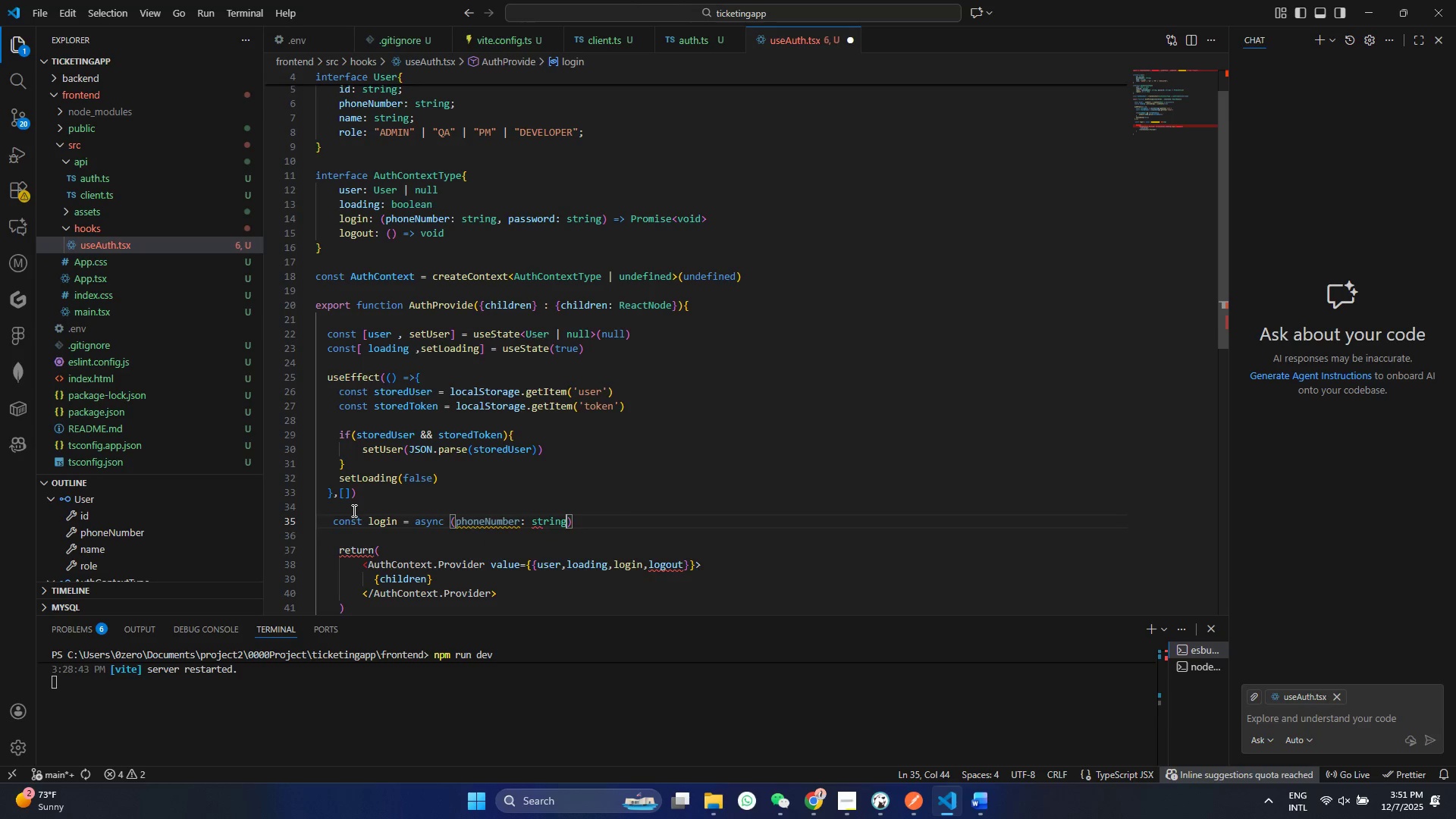 
 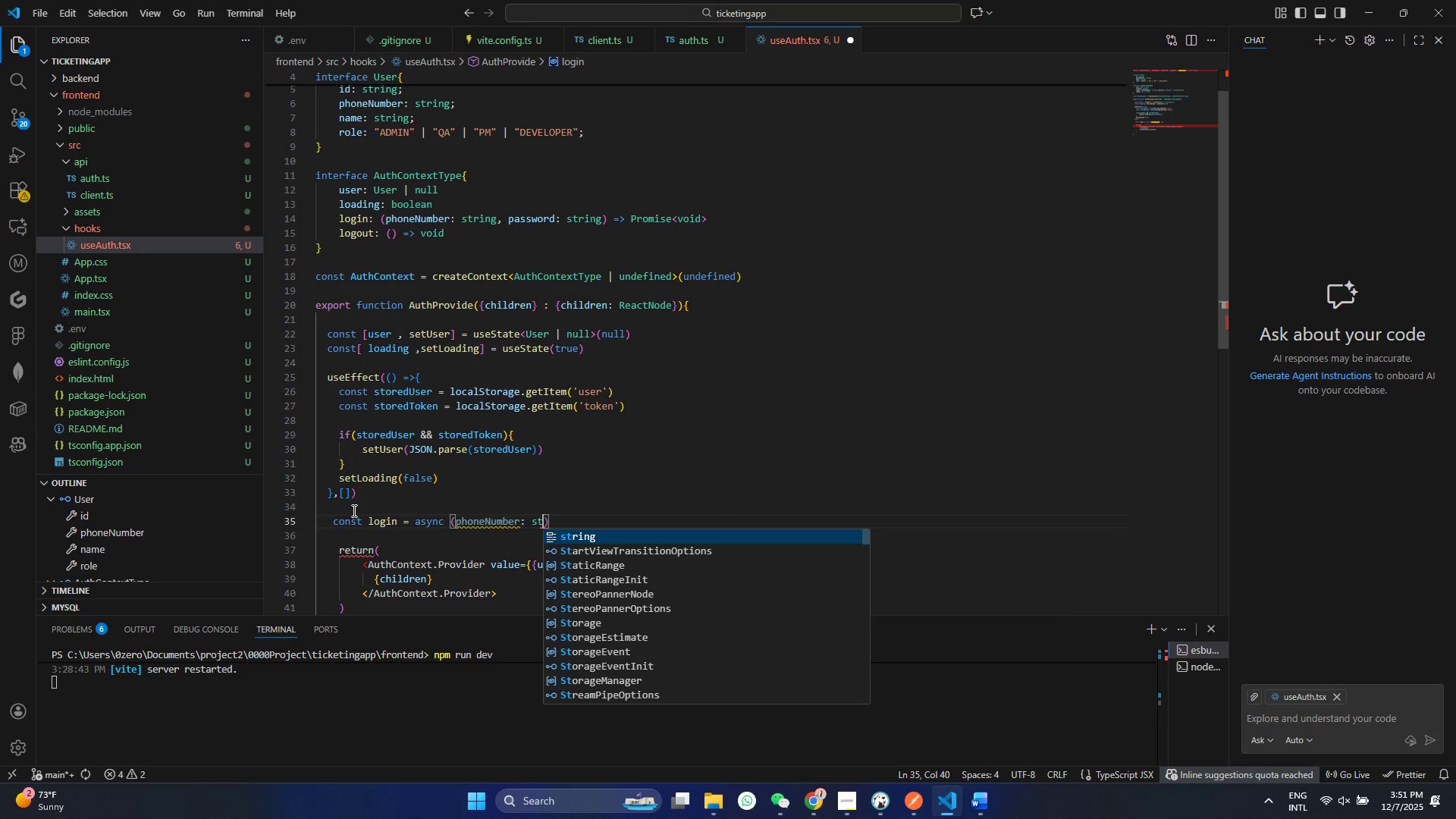 
key(Enter)
 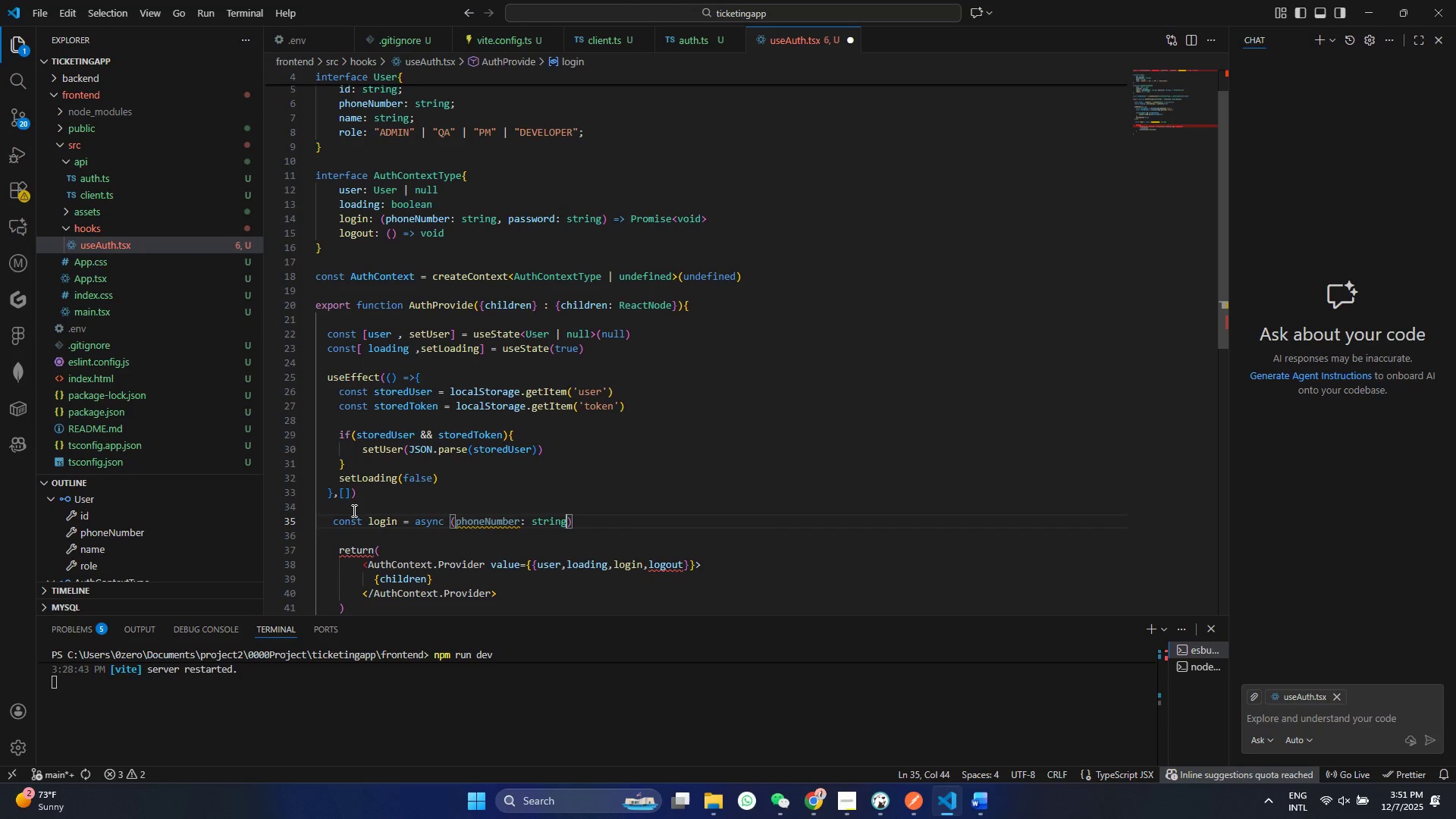 
type( , pas)
 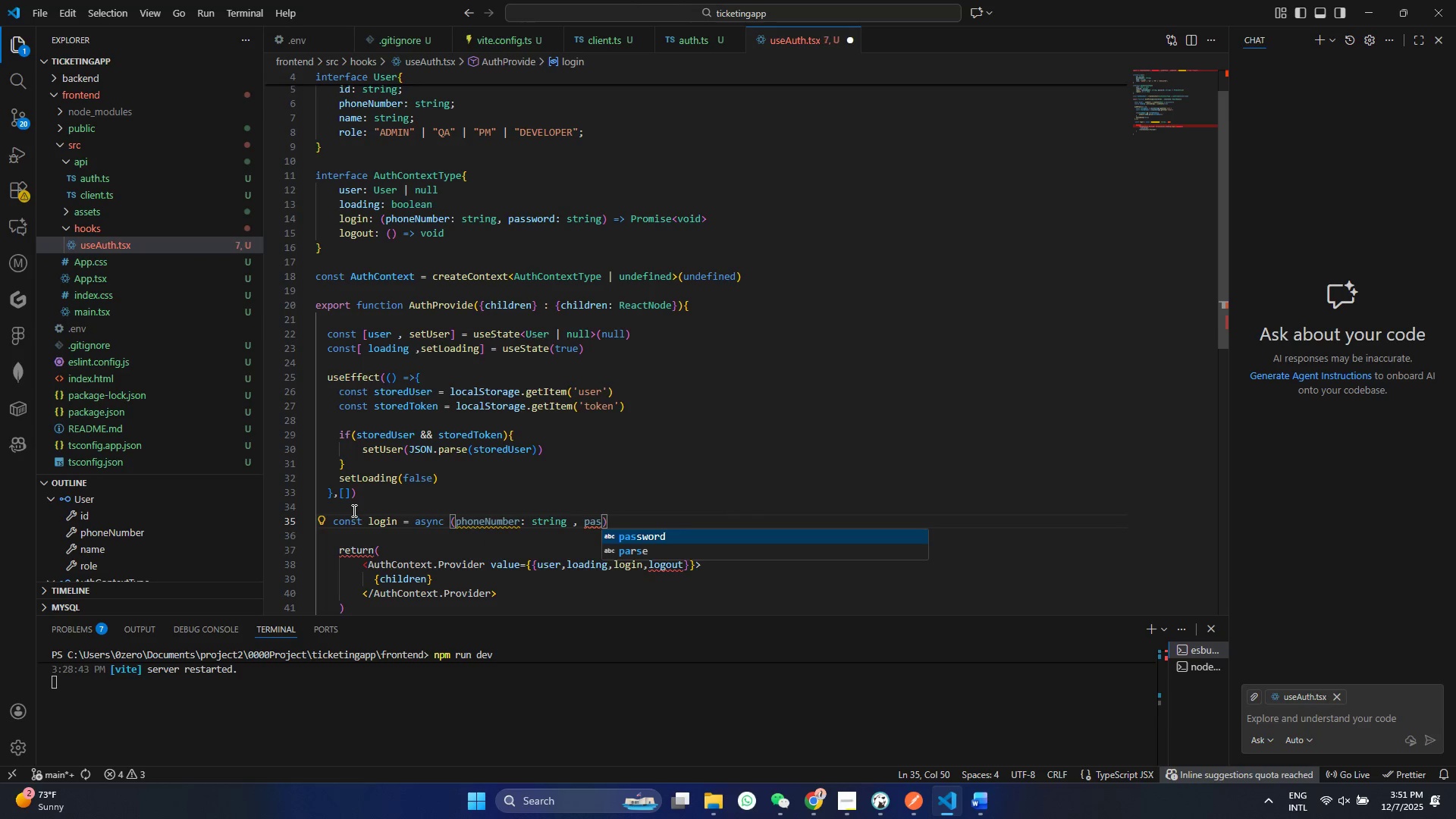 
key(Enter)
 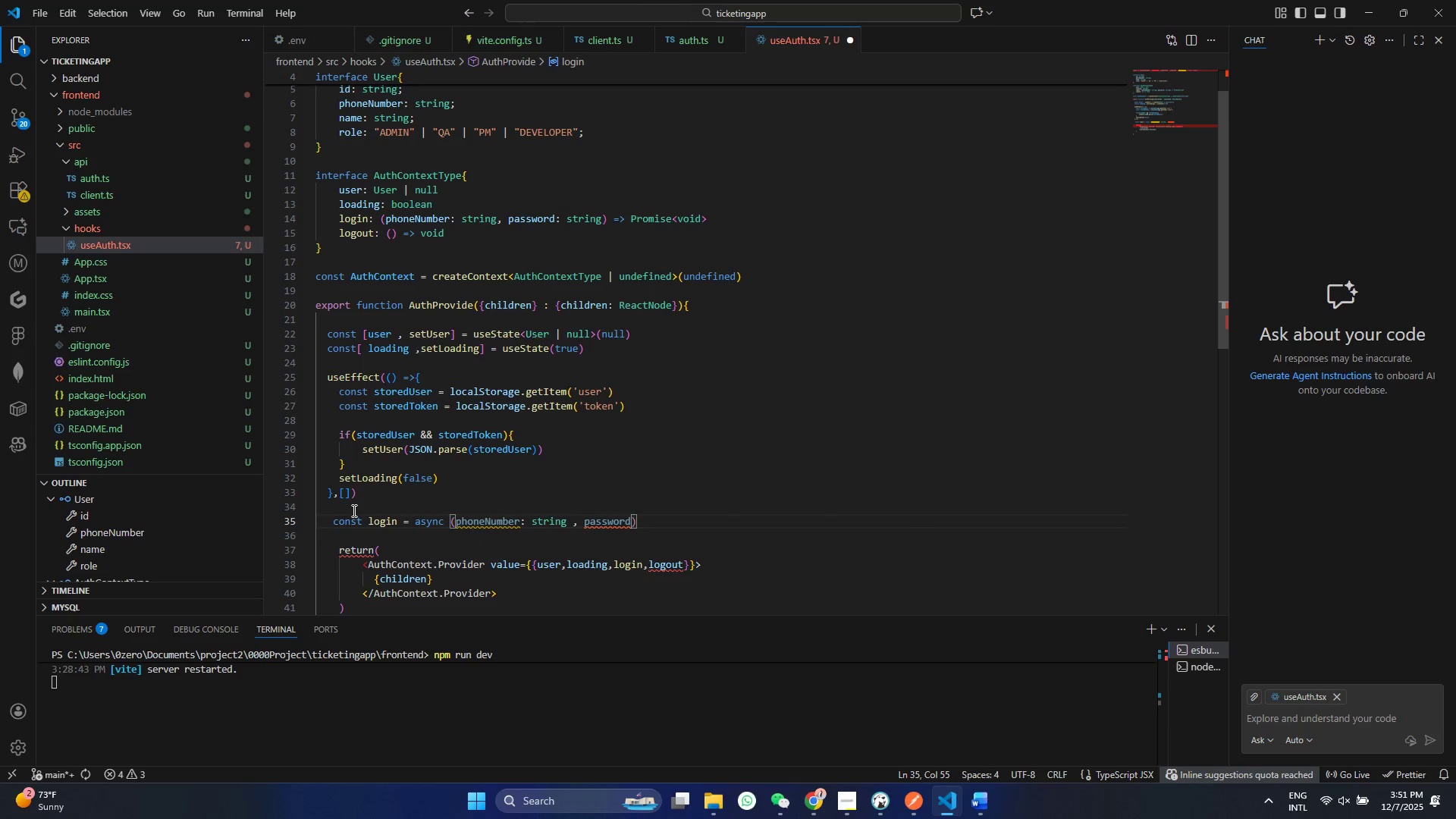 
type(:sr)
 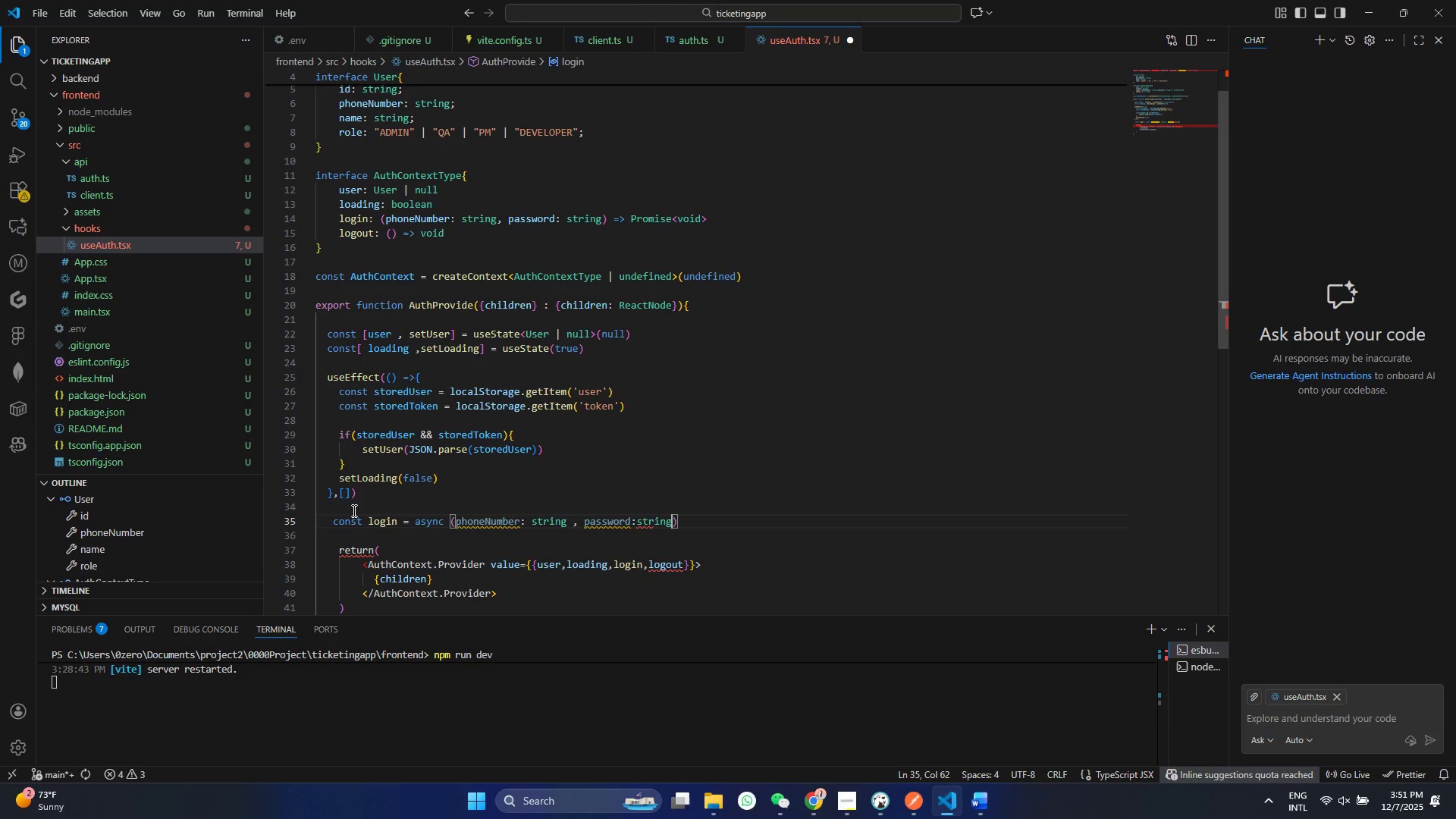 
hold_key(key=T, duration=0.31)
 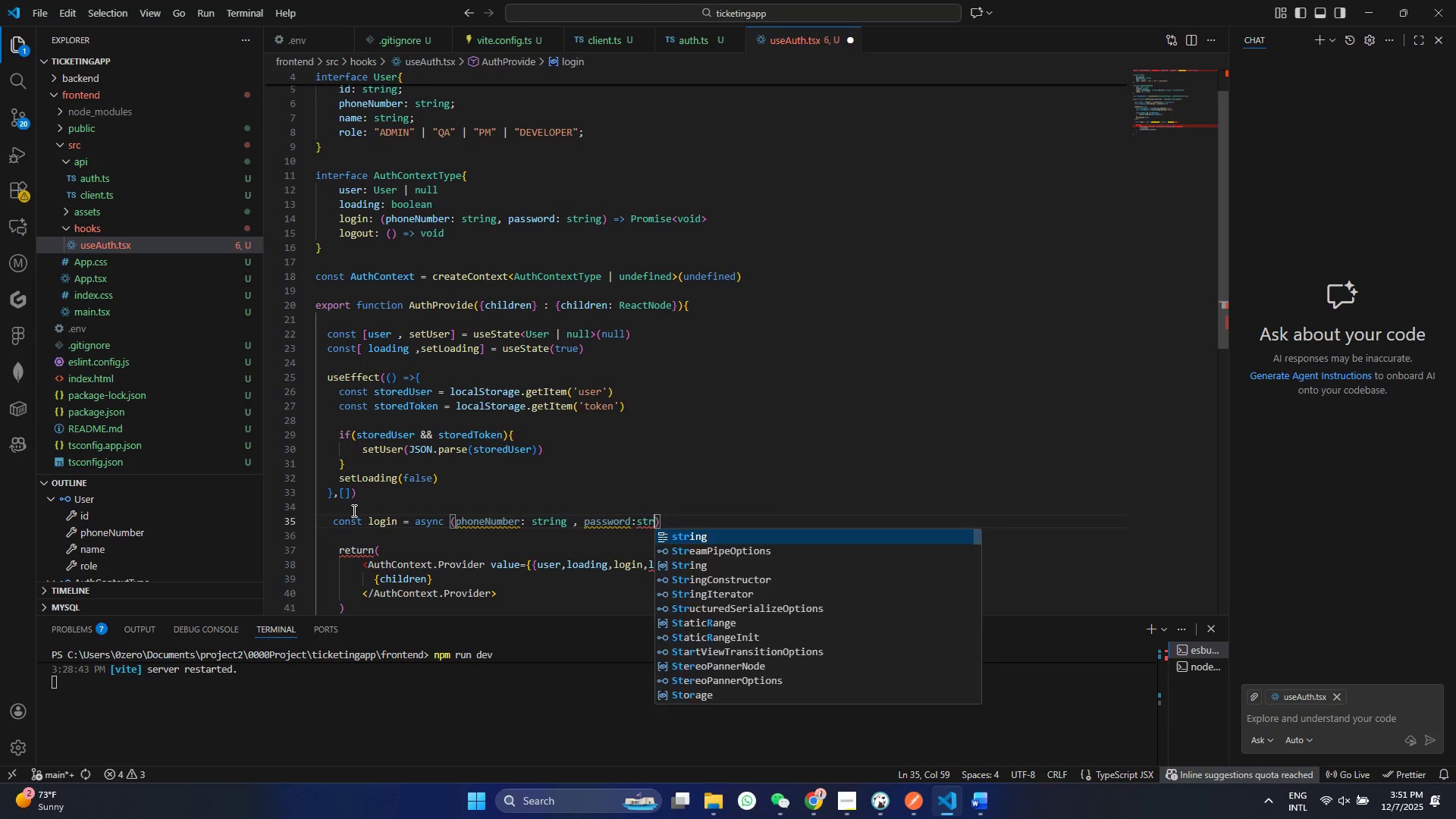 
key(Enter)
 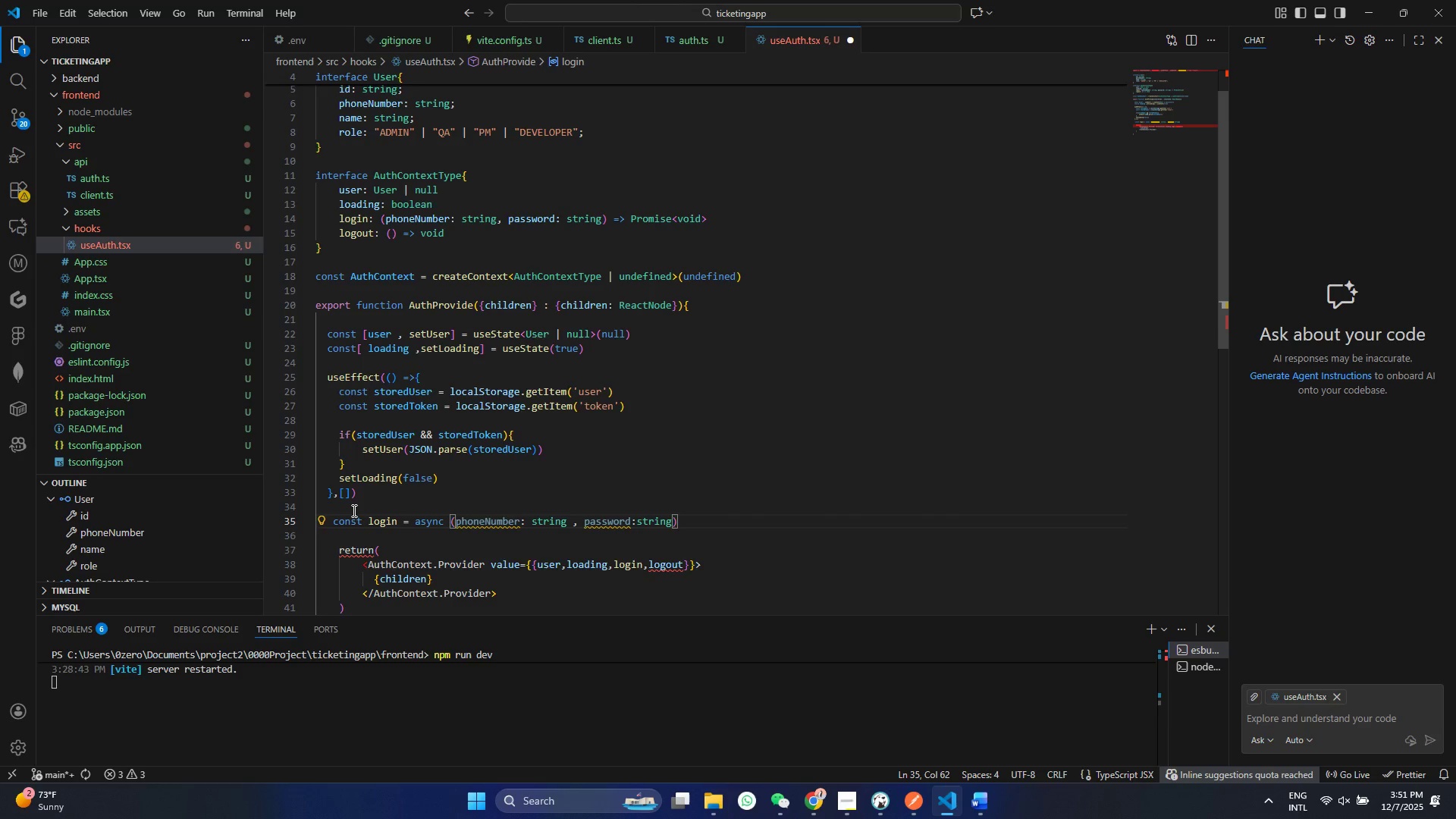 
key(ArrowRight)
 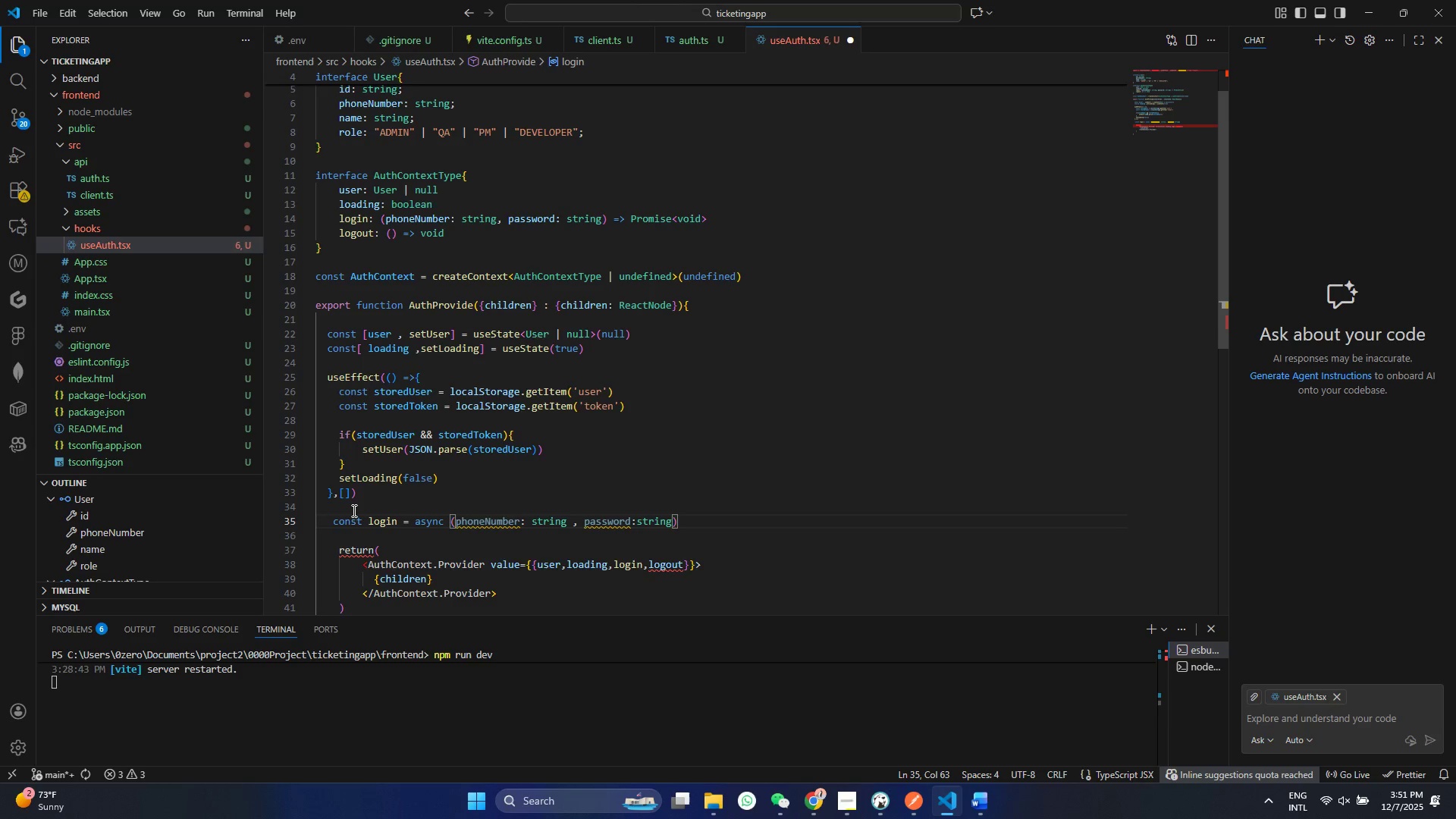 
key(Space)
 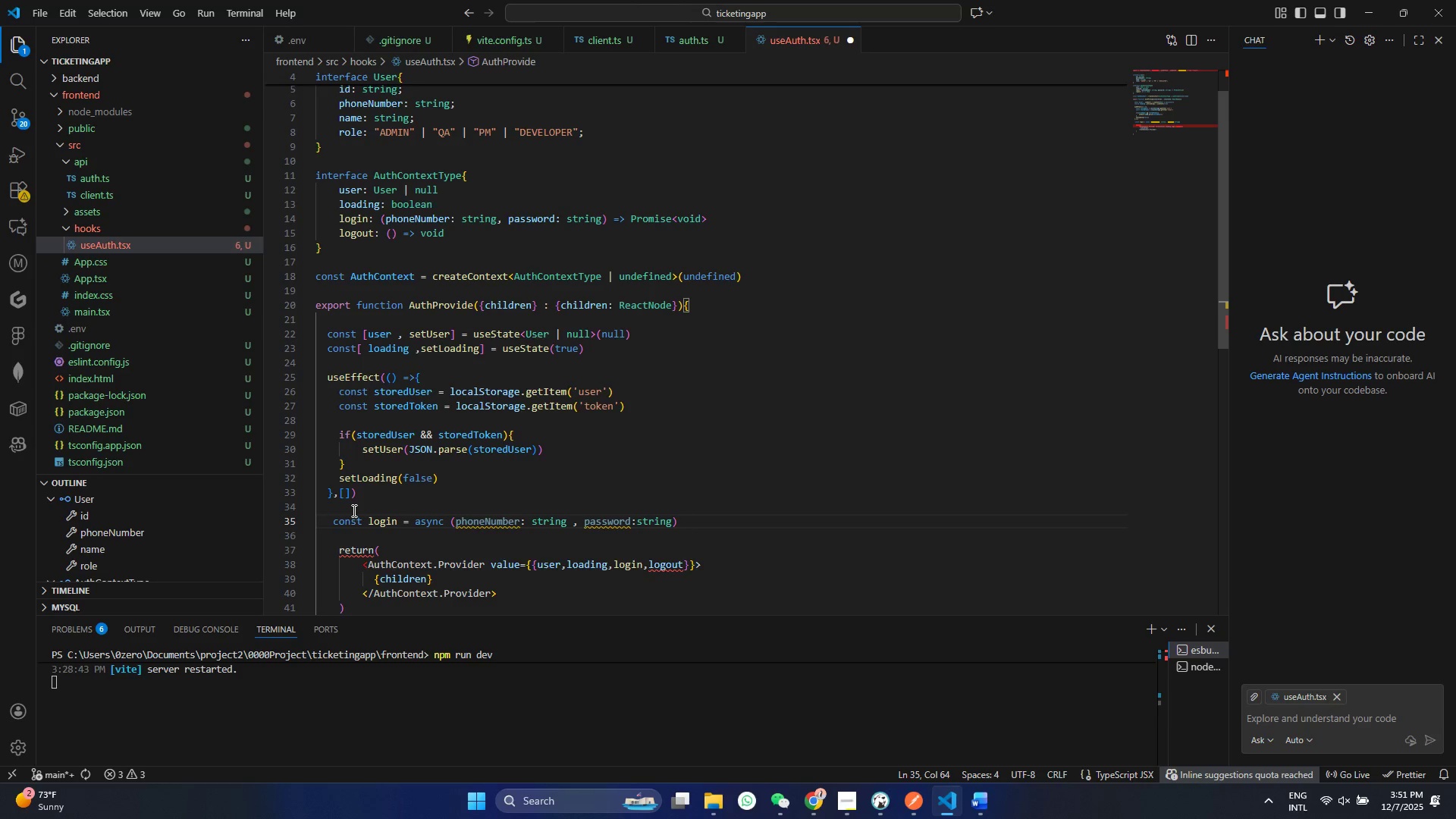 
key(Equal)
 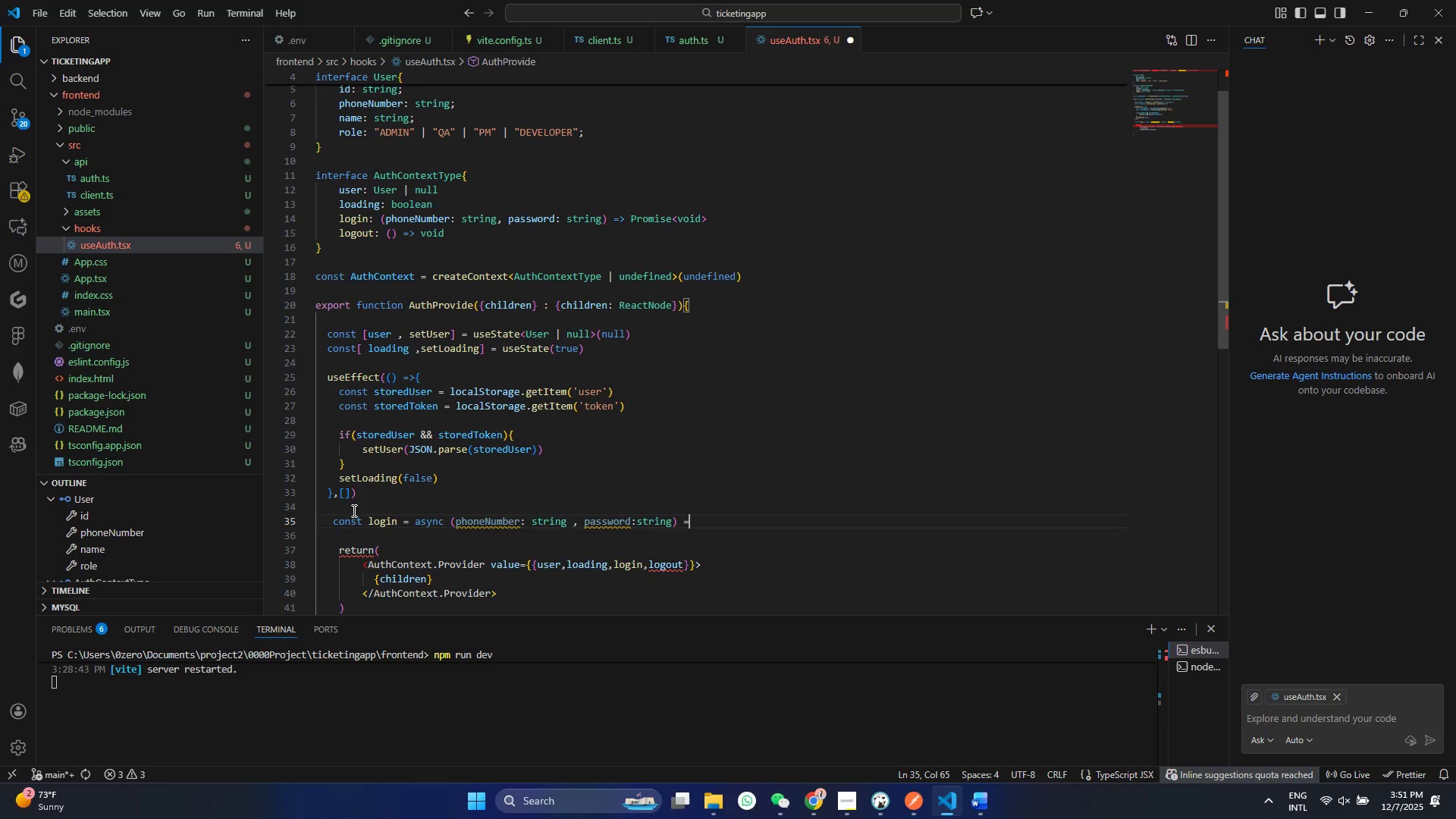 
key(Shift+ShiftRight)
 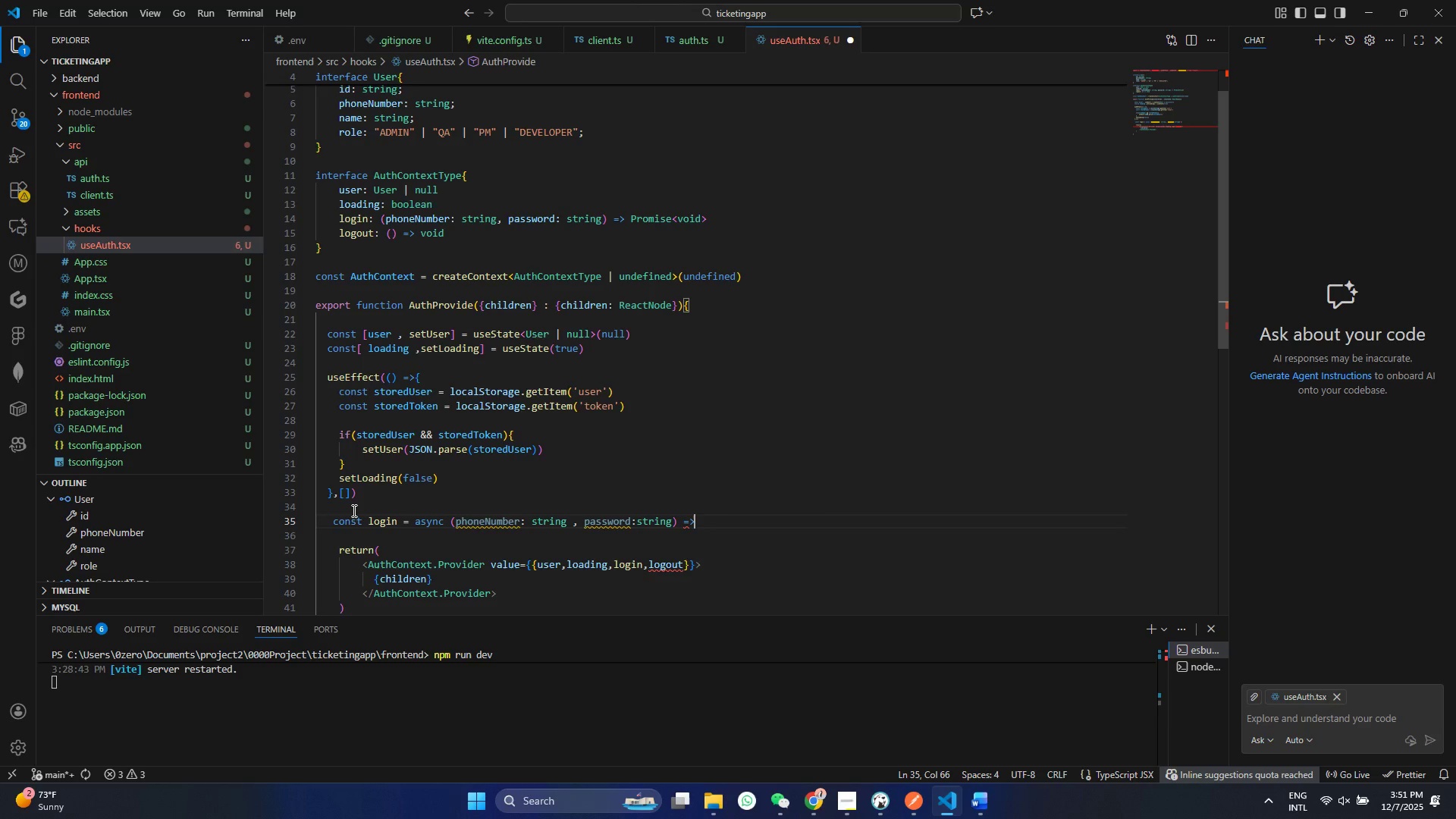 
key(Shift+Period)
 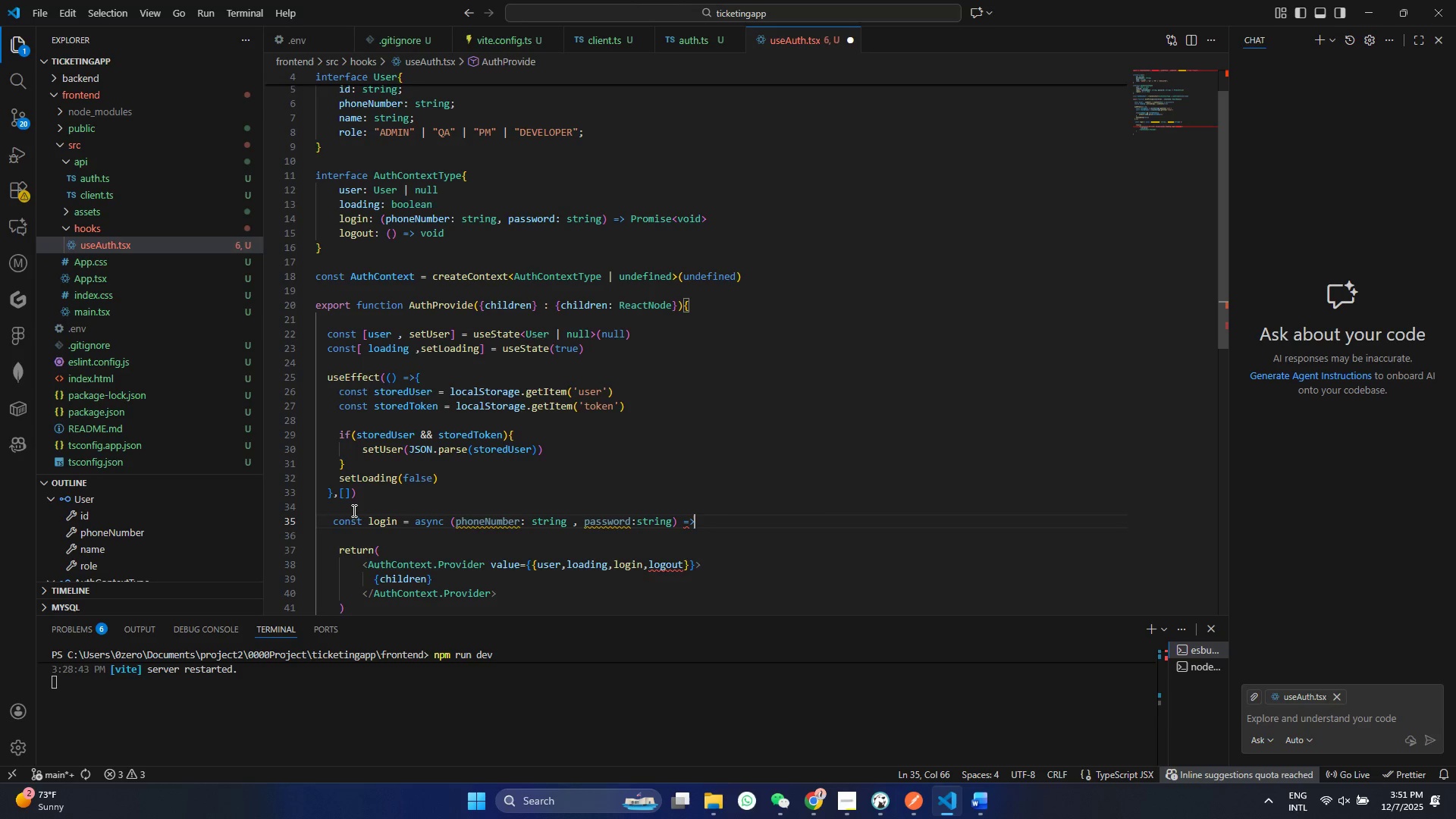 
key(Shift+ShiftRight)
 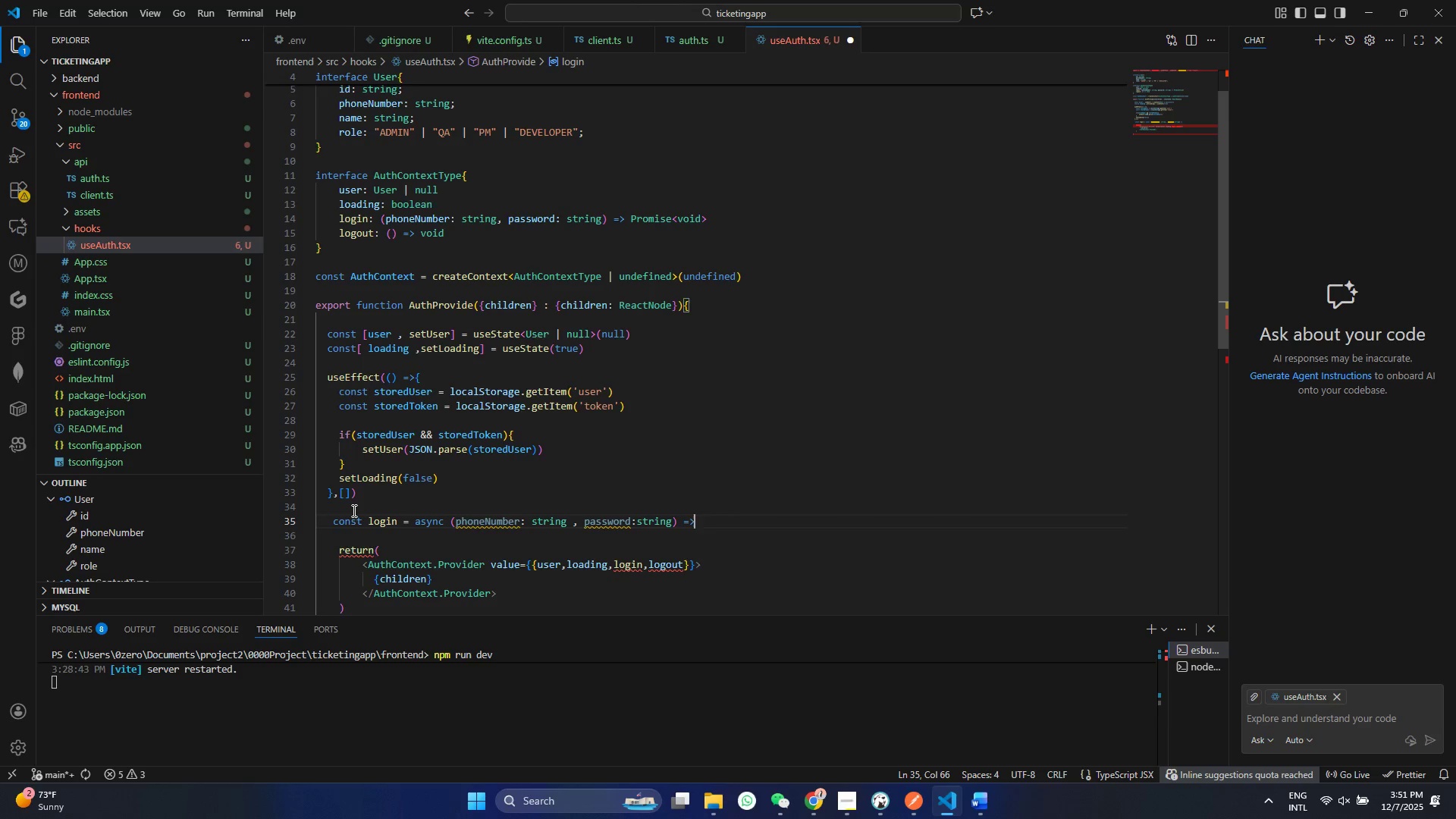 
key(Shift+BracketLeft)
 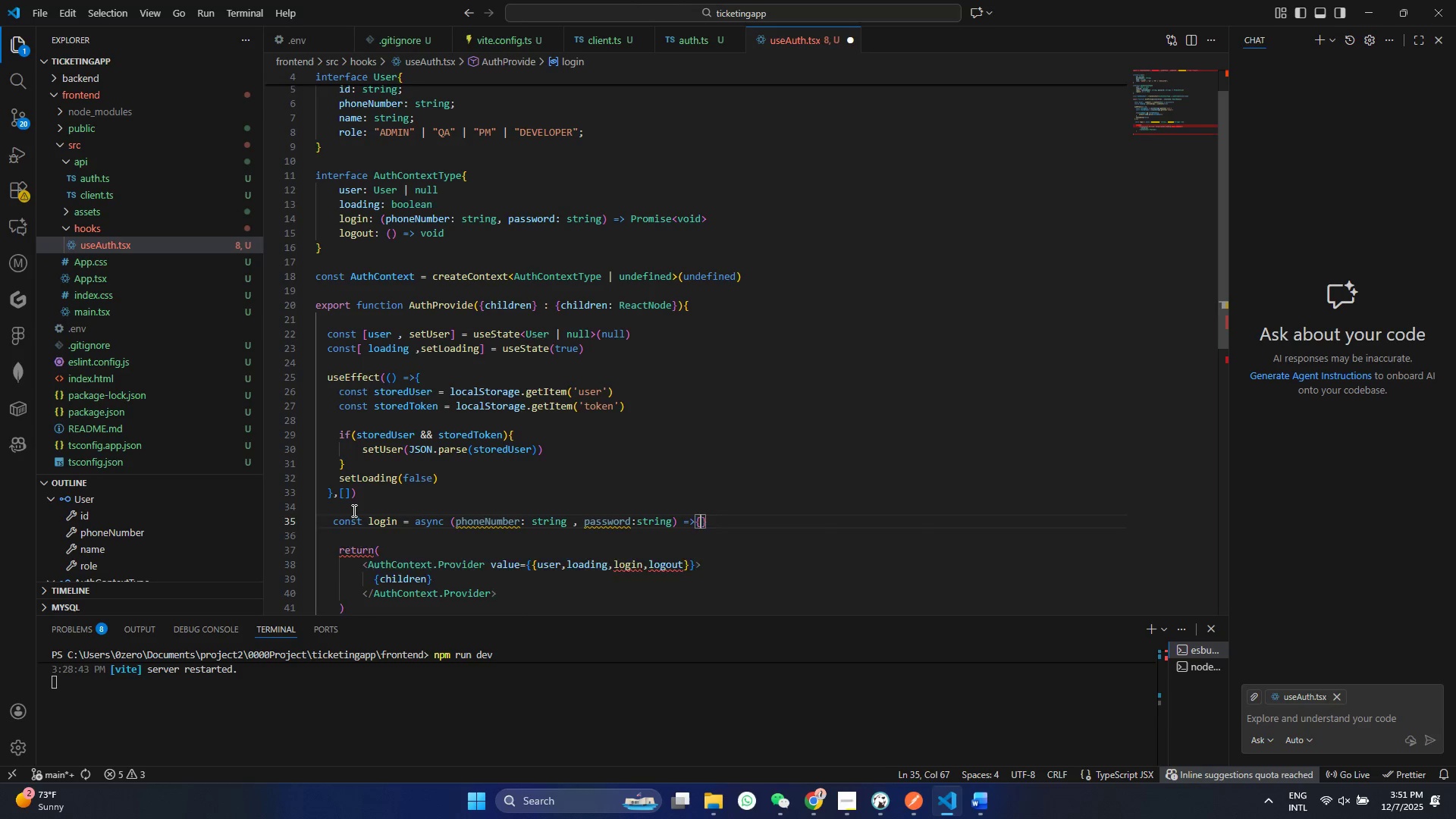 
key(Shift+Enter)
 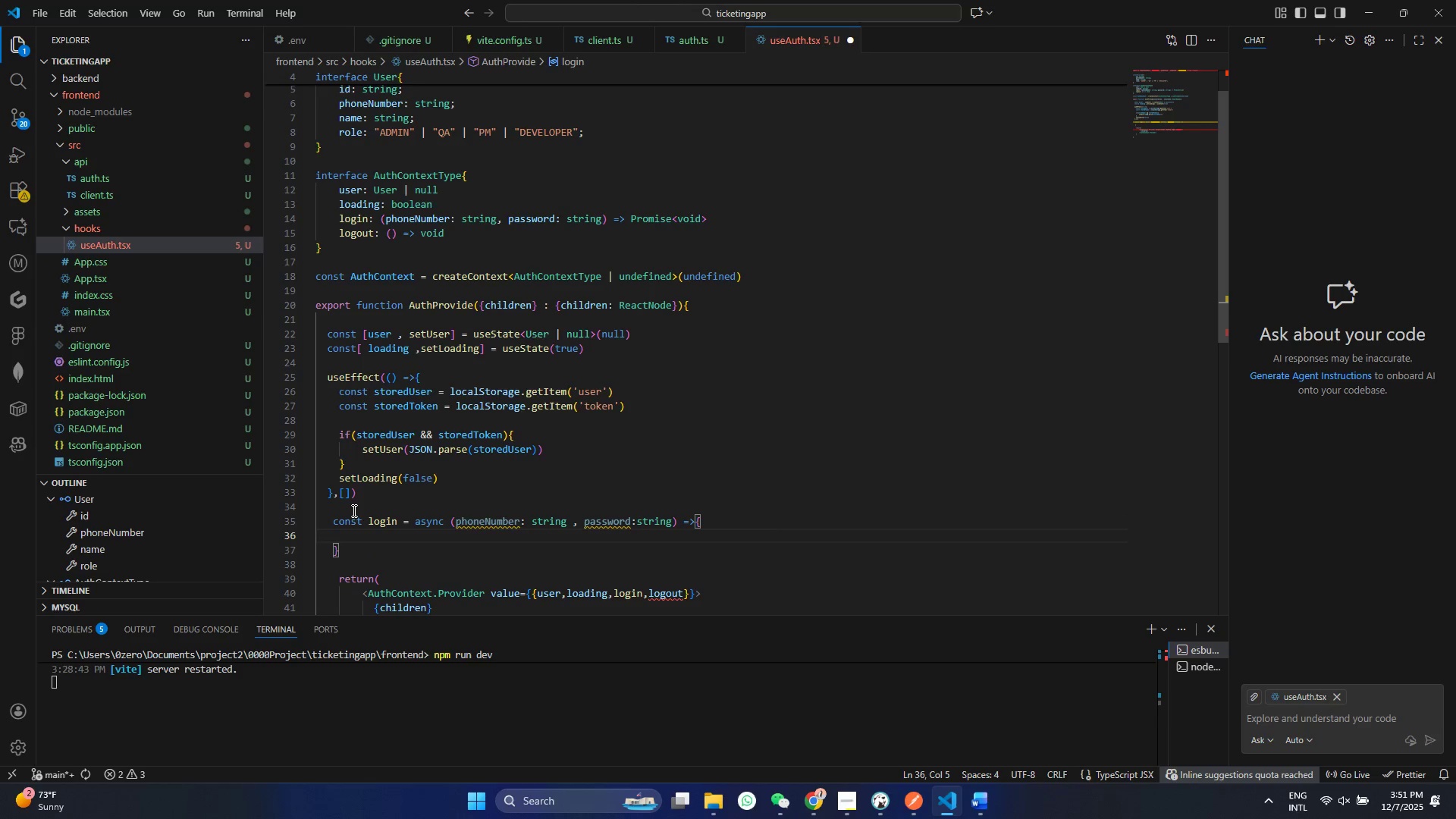 
key(Control+ControlLeft)
 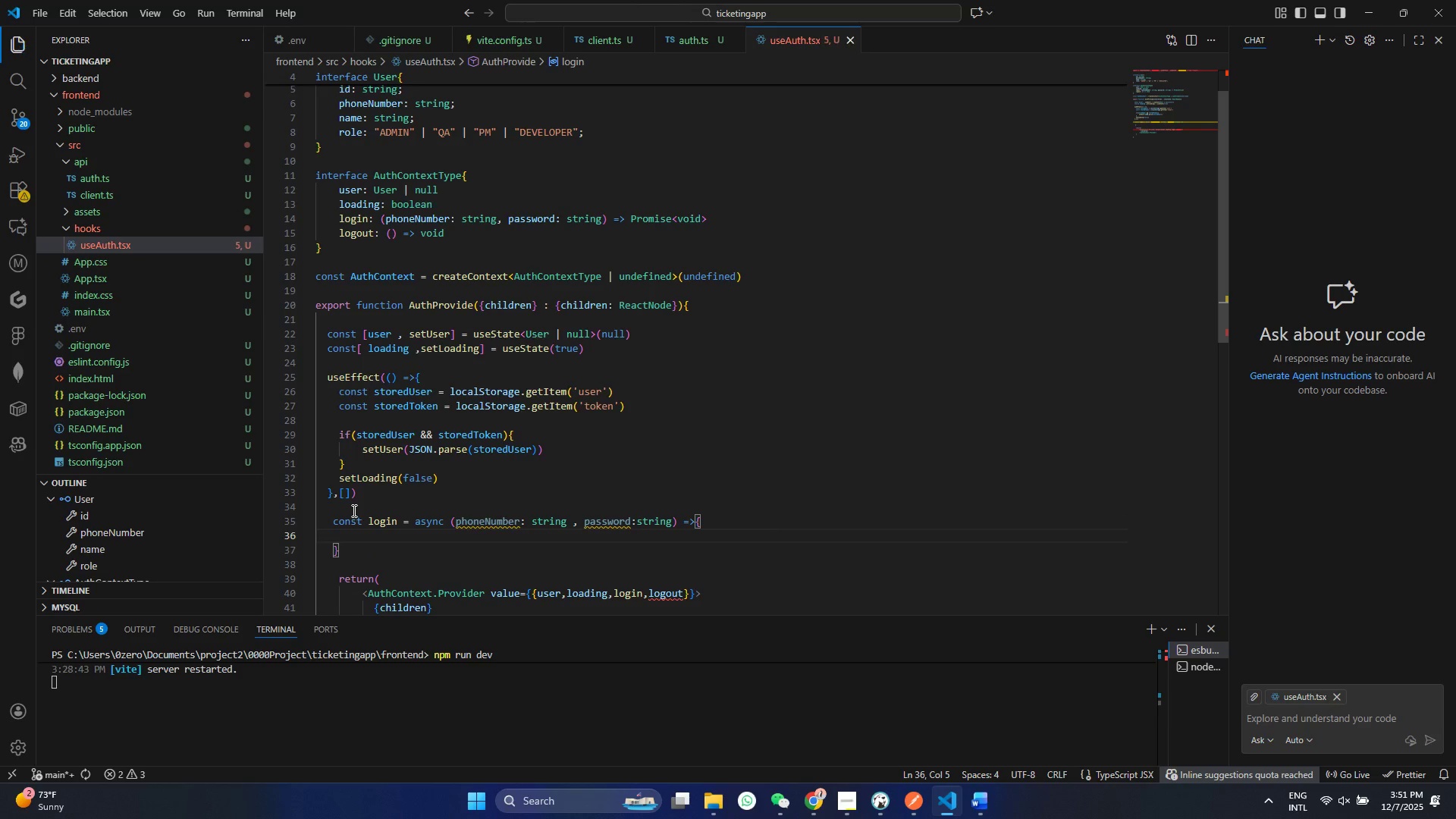 
key(Control+S)
 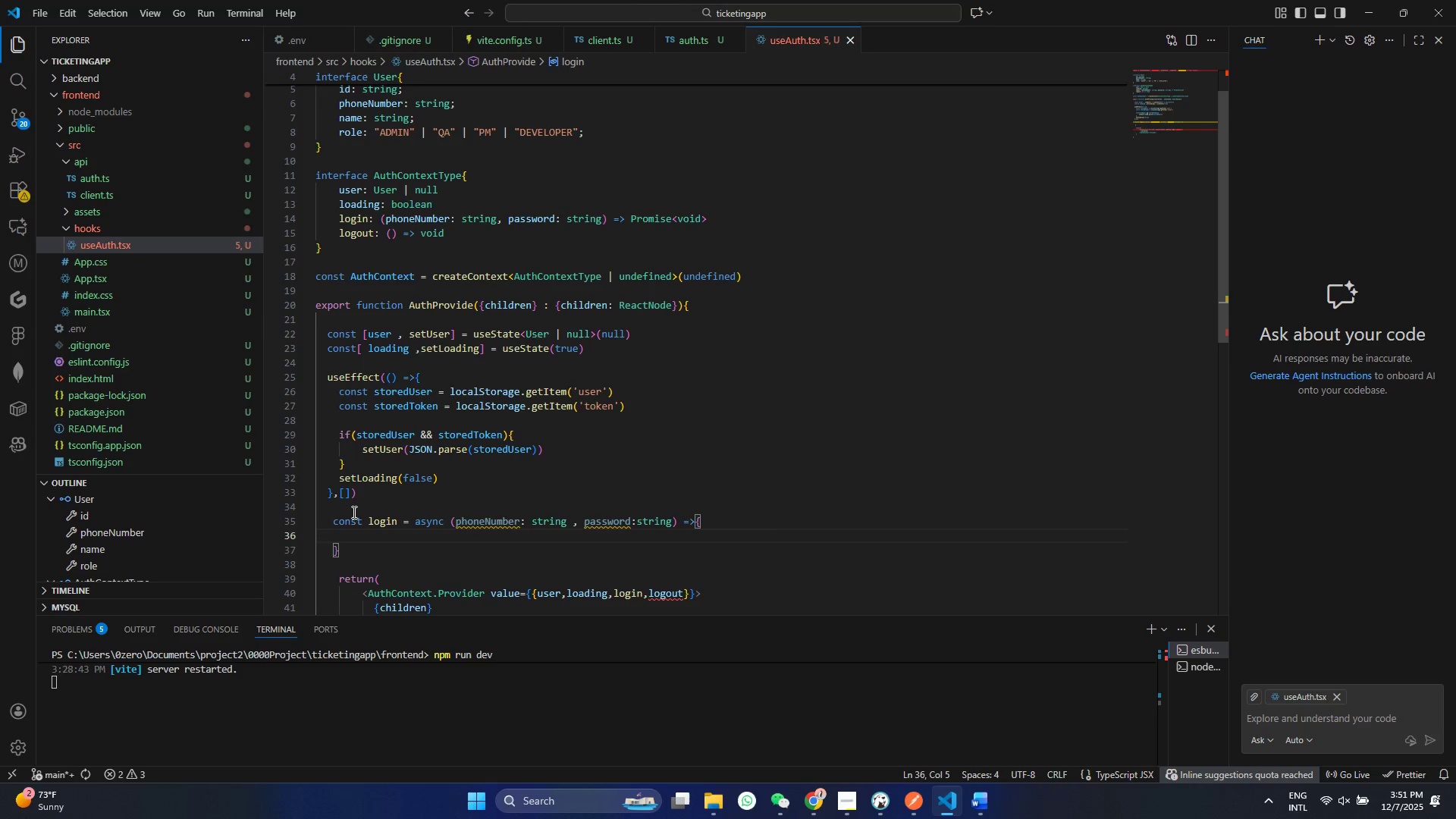 
type( cons)
 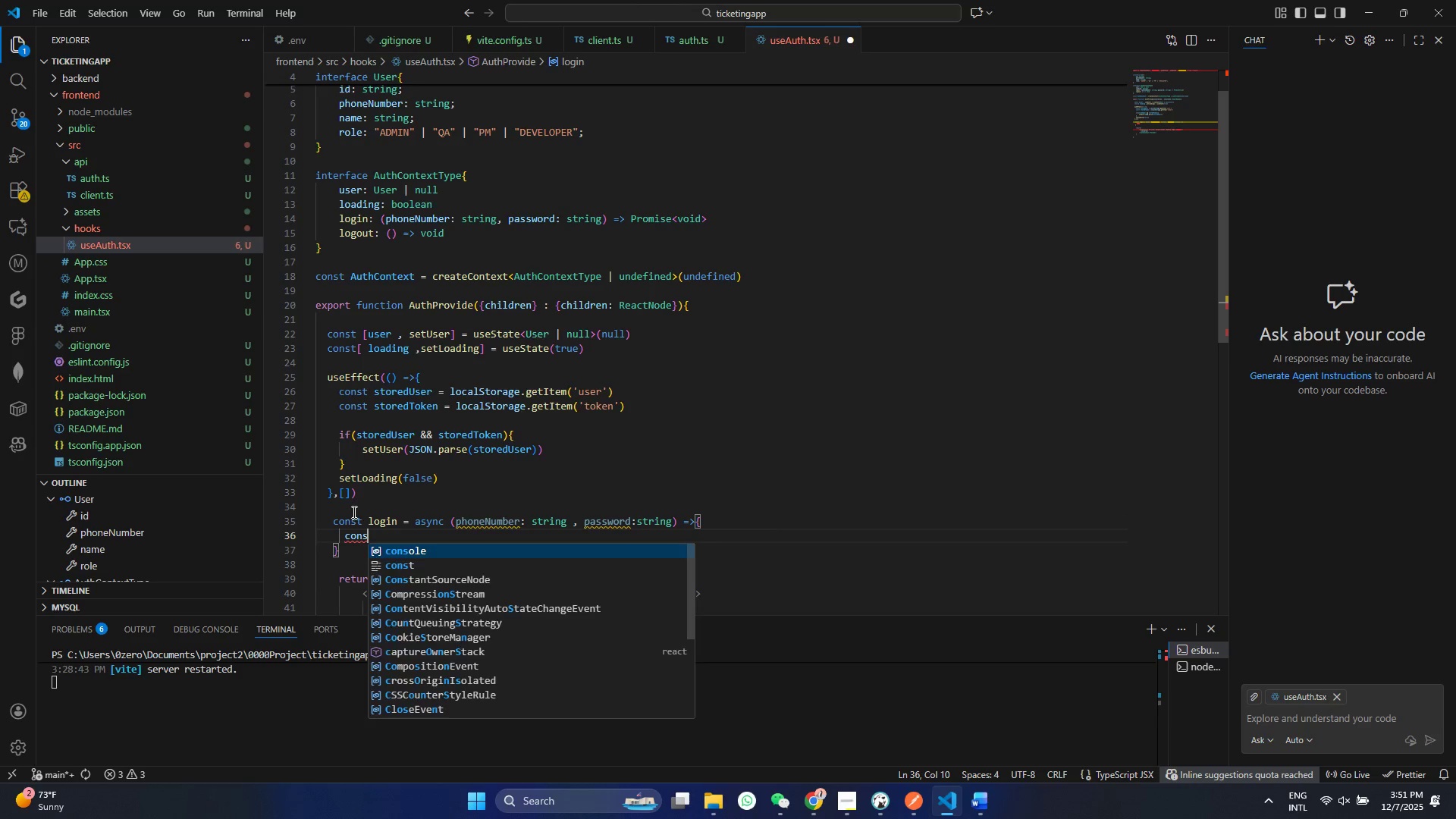 
key(Enter)
 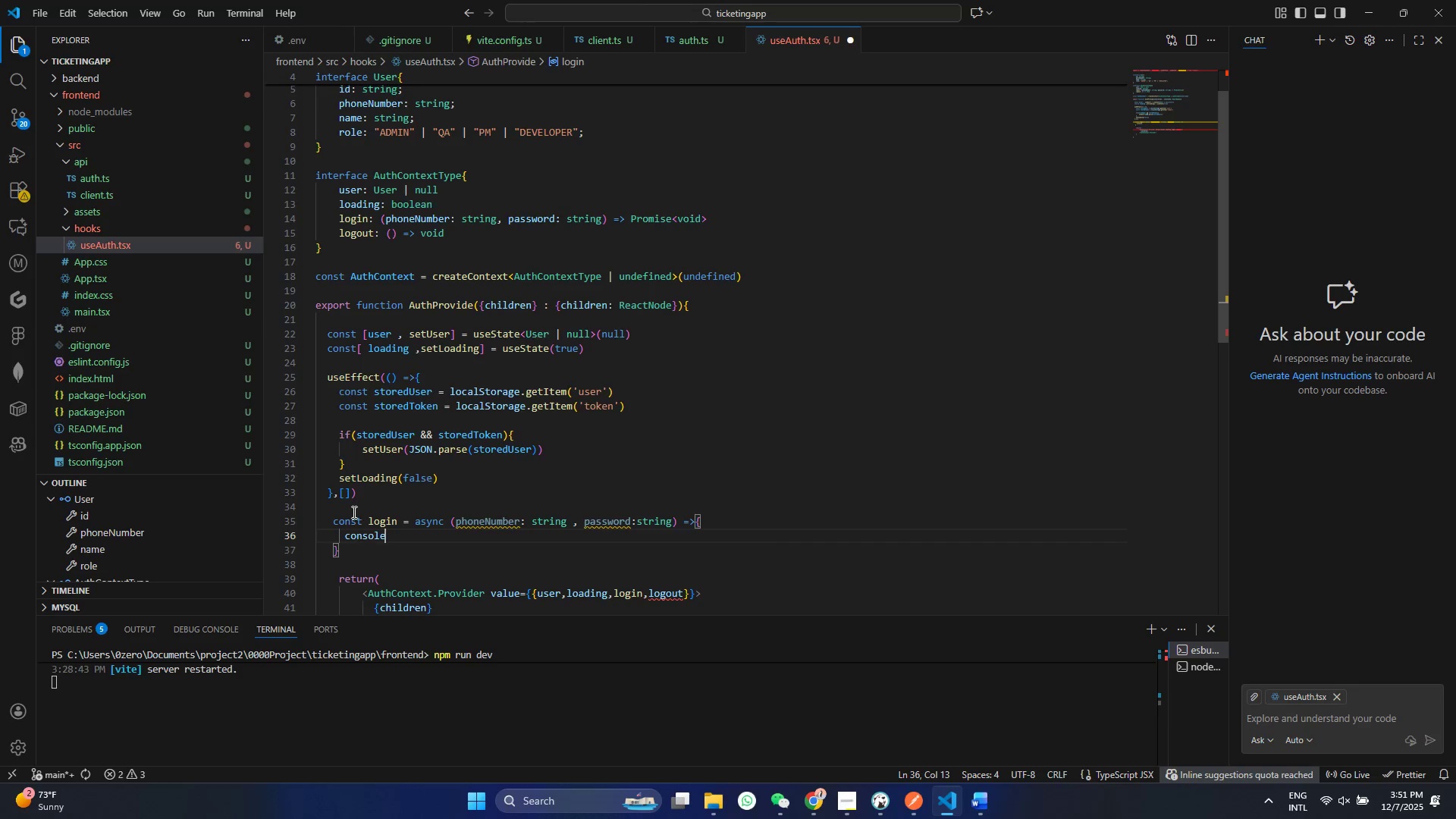 
key(Control+ControlLeft)
 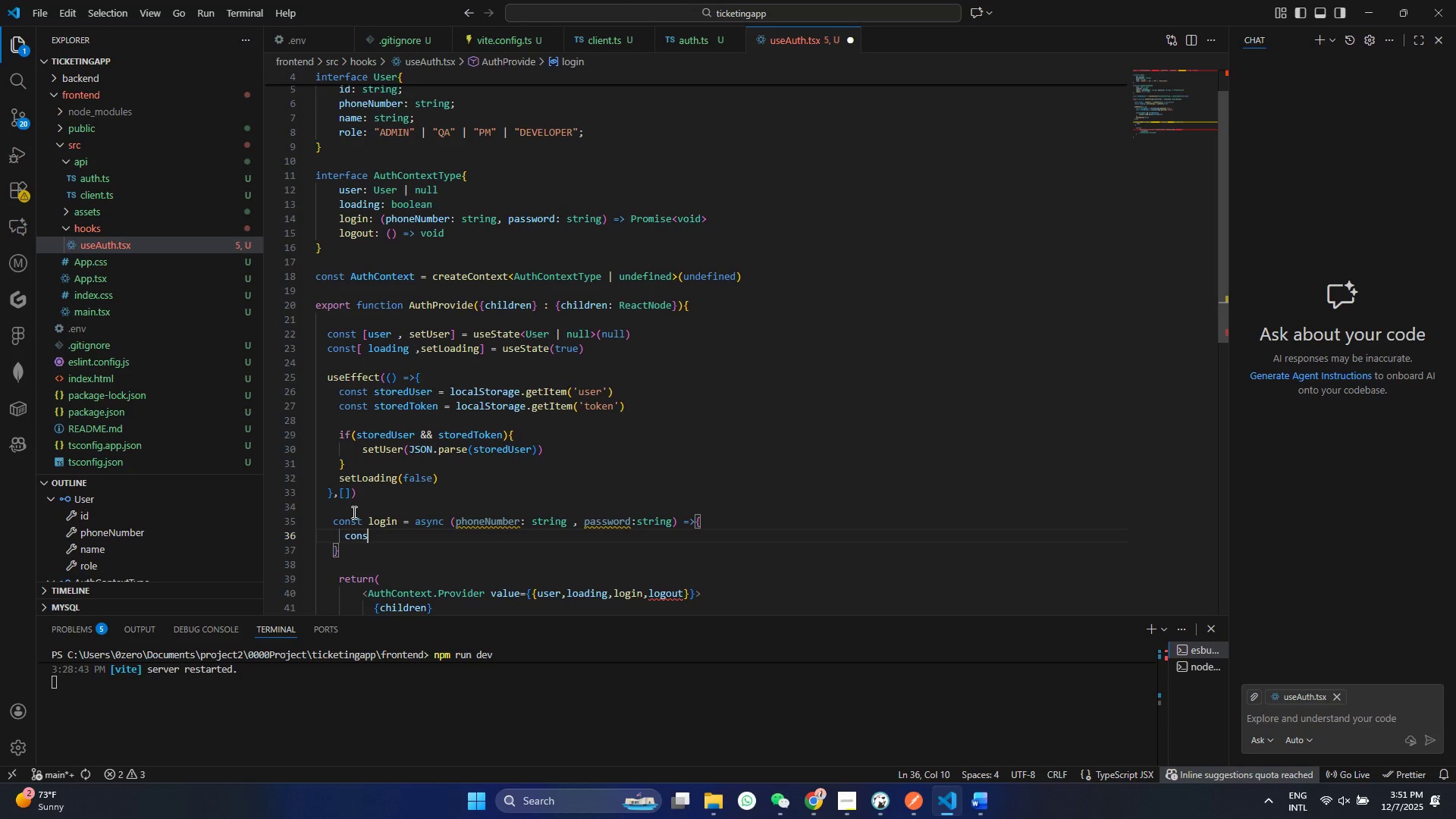 
key(Control+Z)
 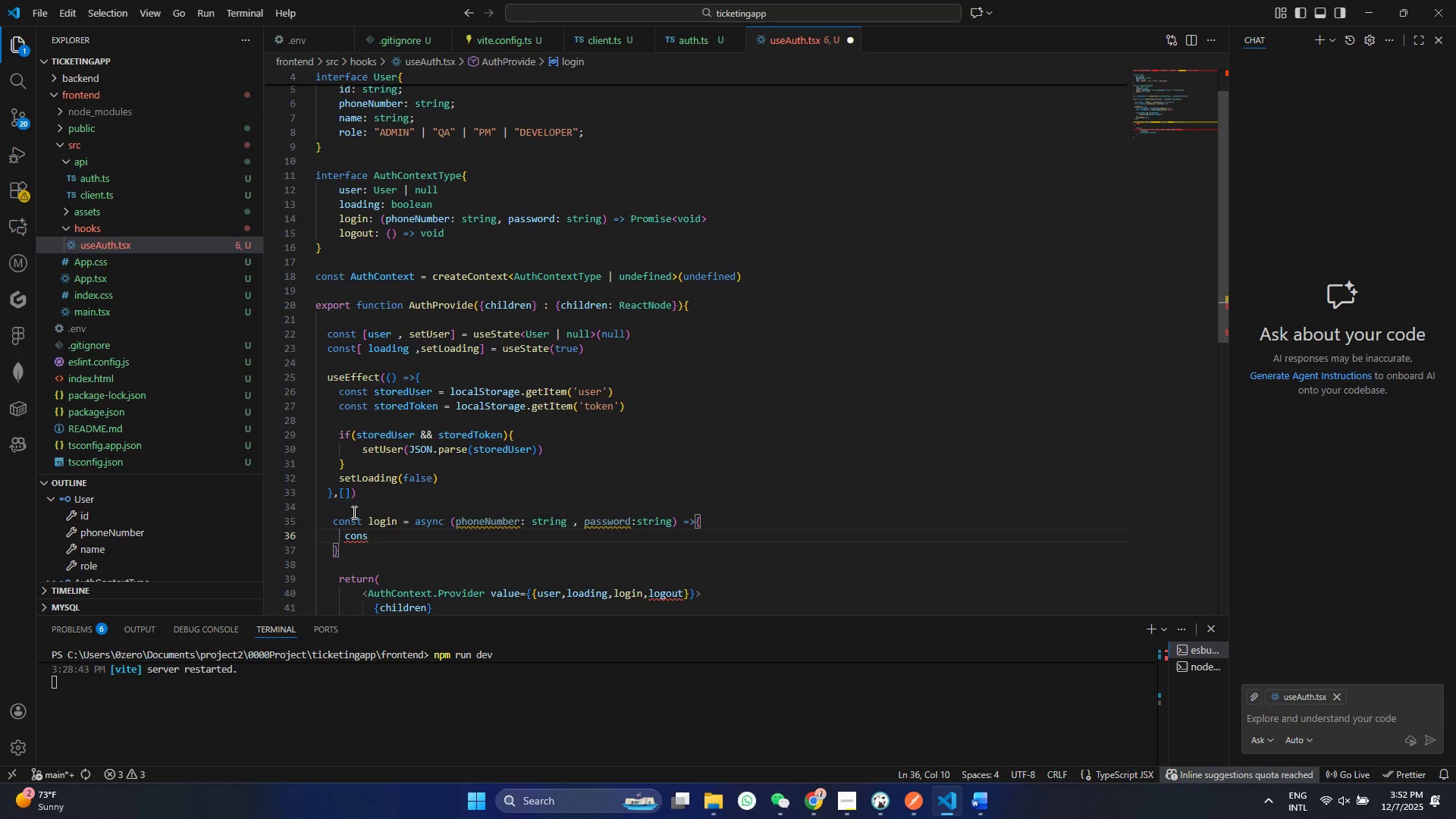 
type(t response = )
key(Backspace)
key(Backspace)
key(Backspace)
type(: AuthRes)
 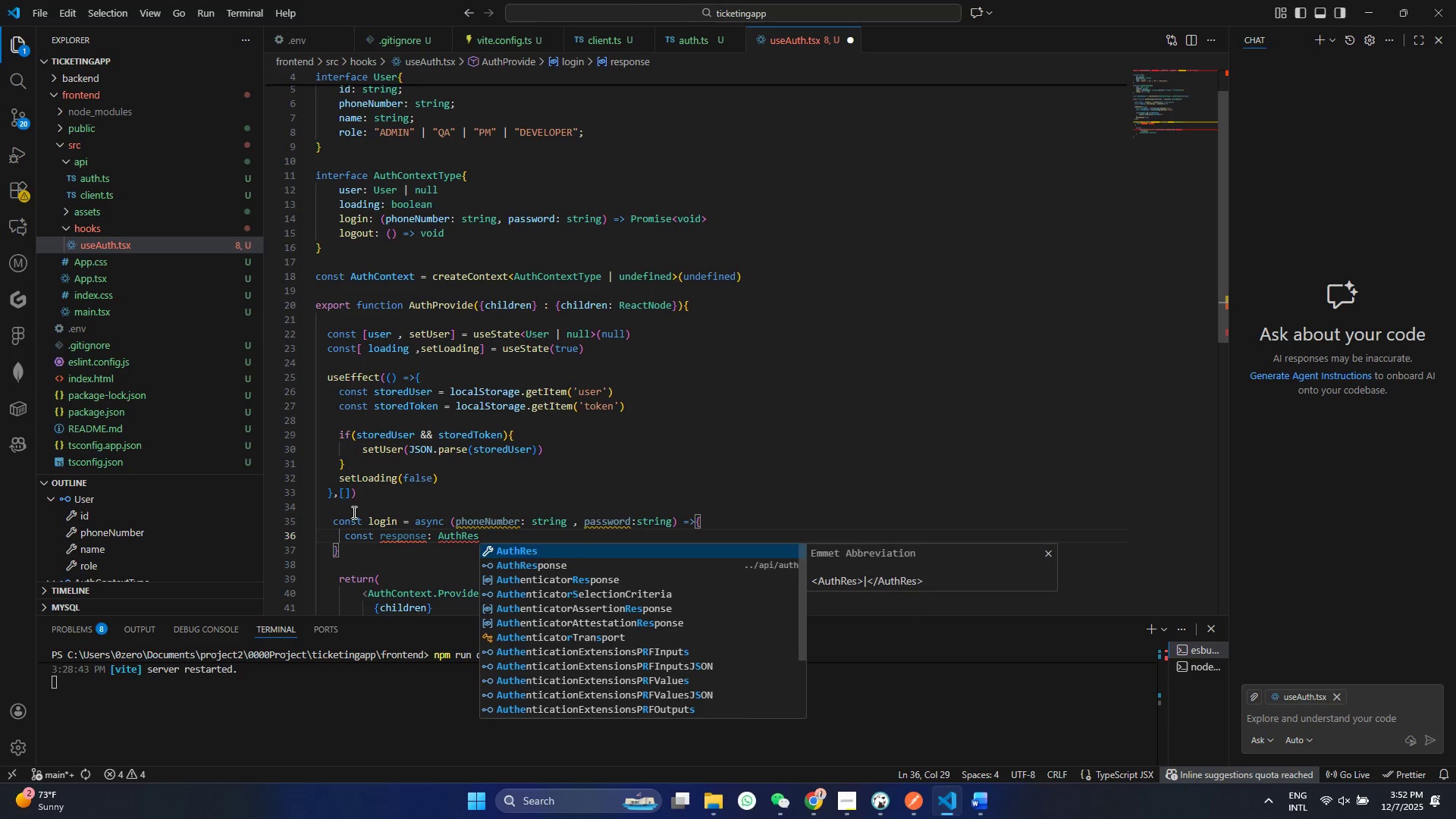 
key(ArrowDown)
 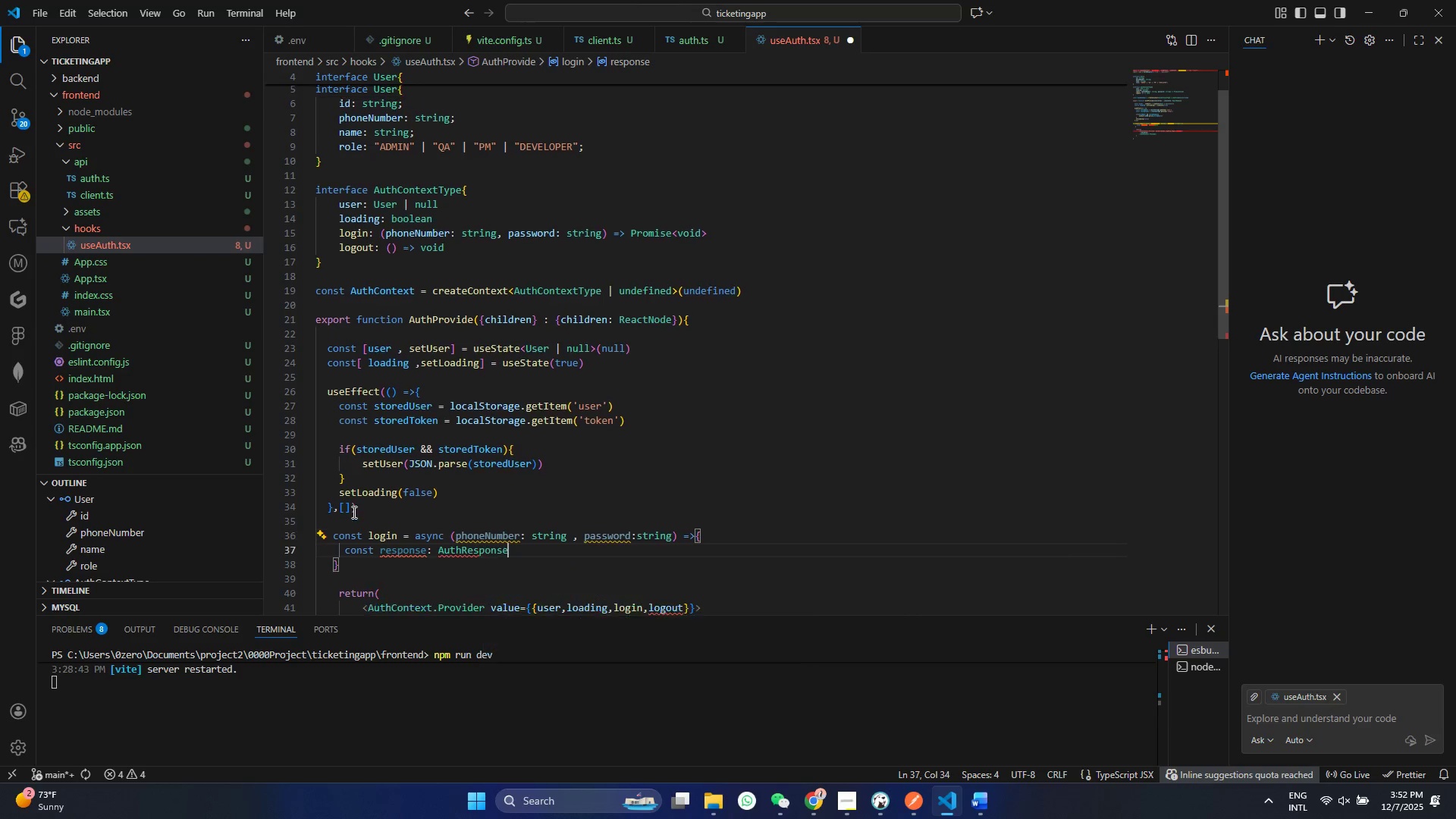 
key(Enter)
 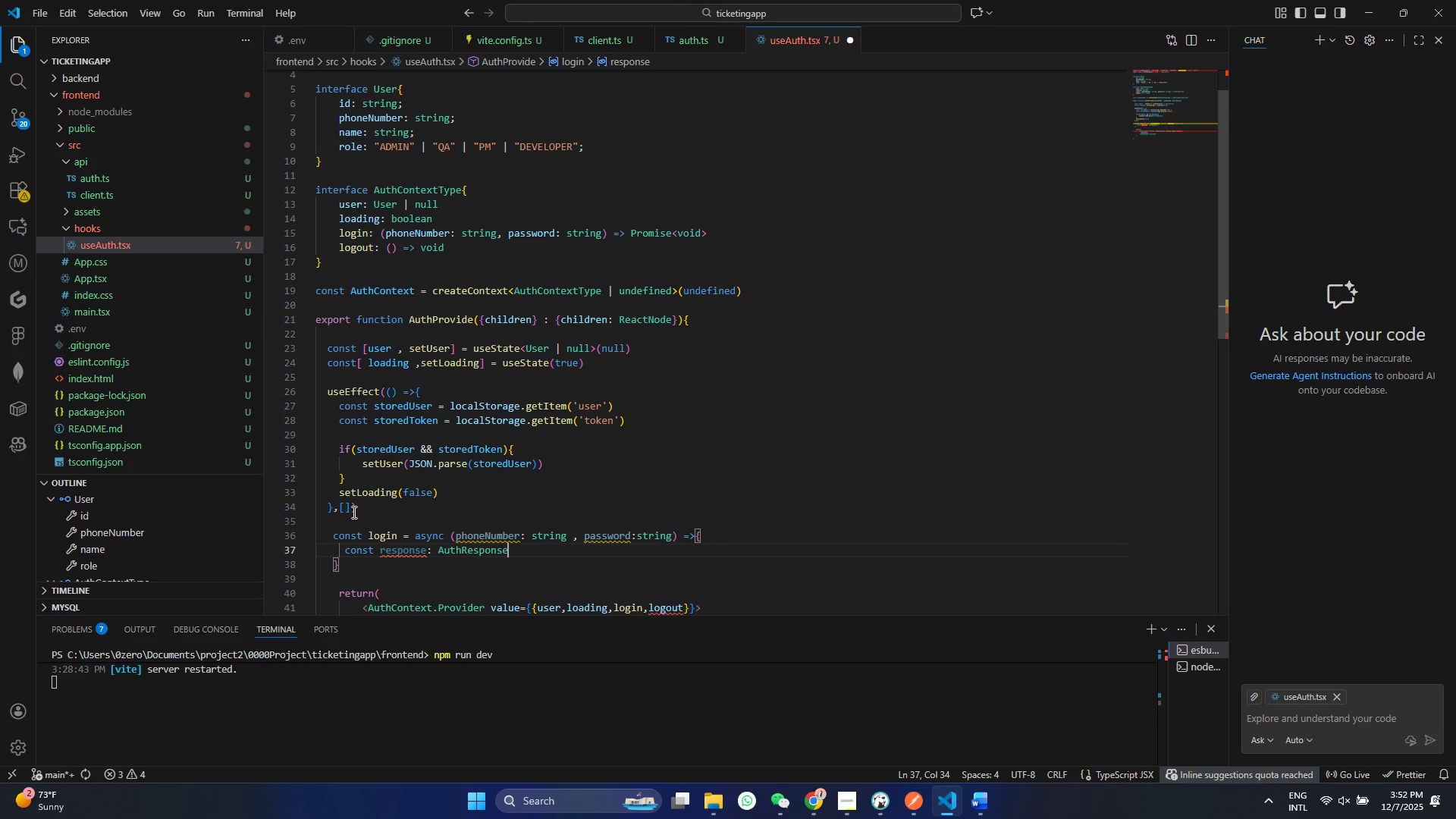 
type( = awa)
 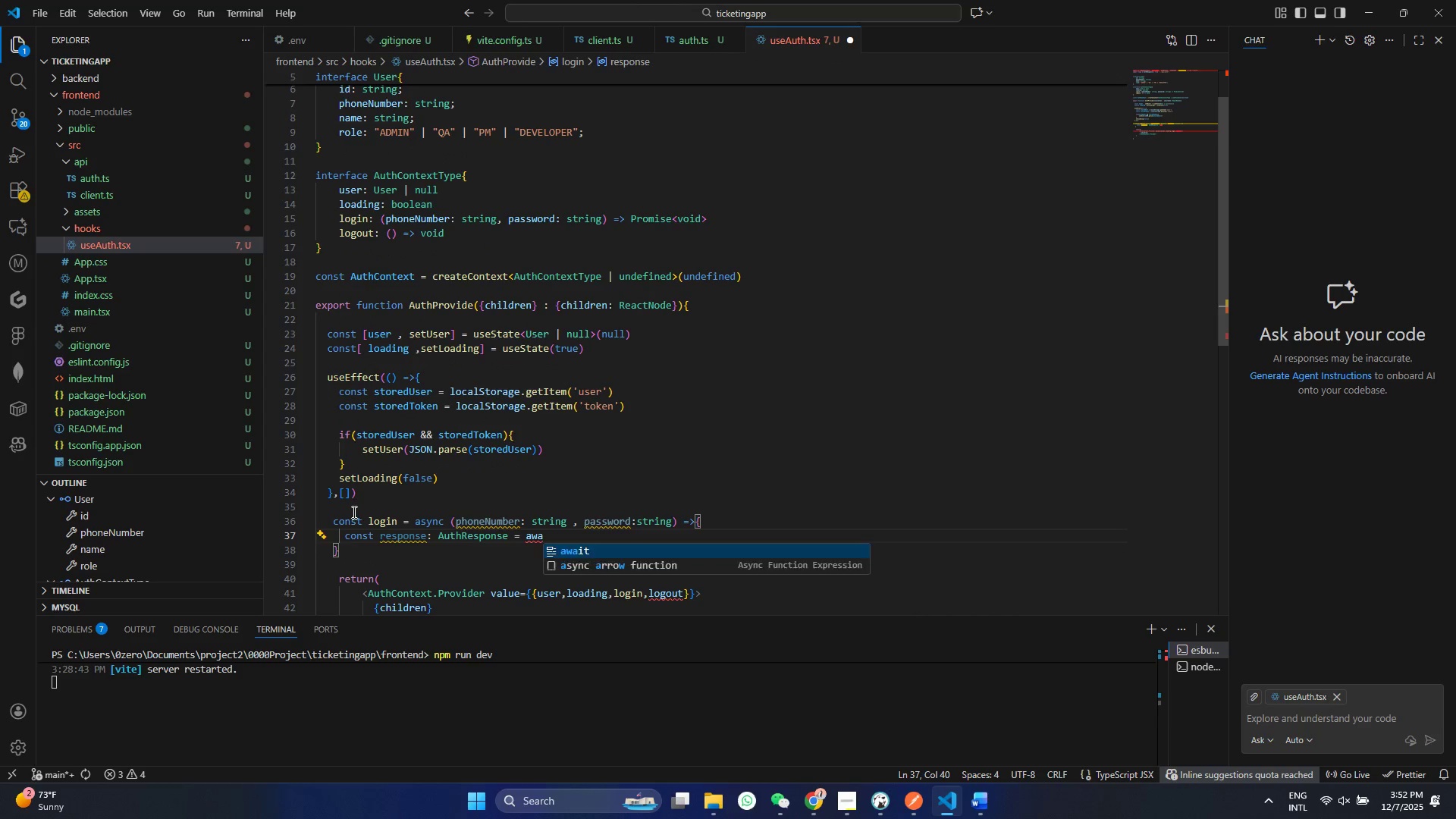 
key(Enter)
 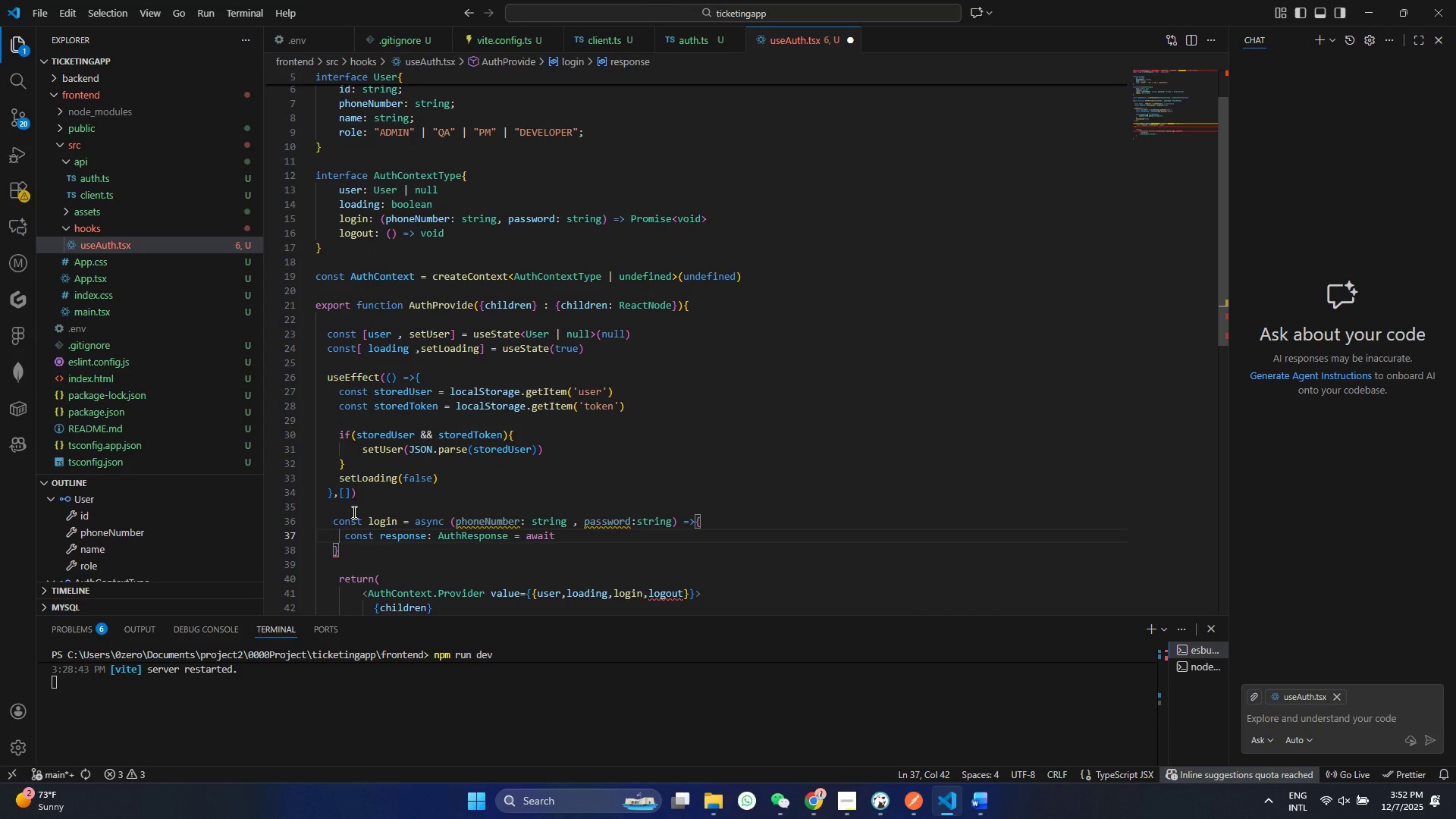 
type( auth)
 